 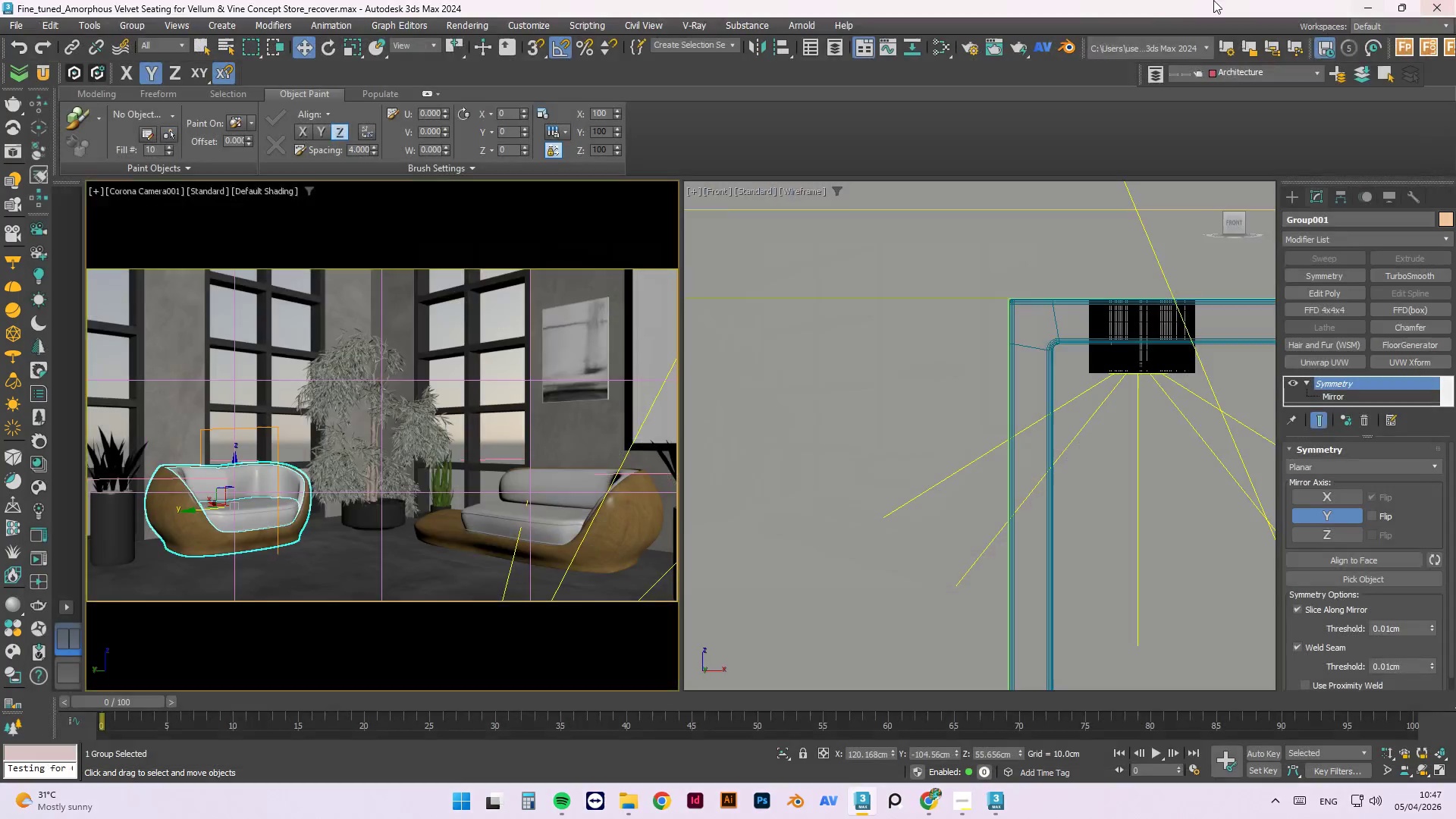 
scroll: coordinate [918, 287], scroll_direction: down, amount: 6.0
 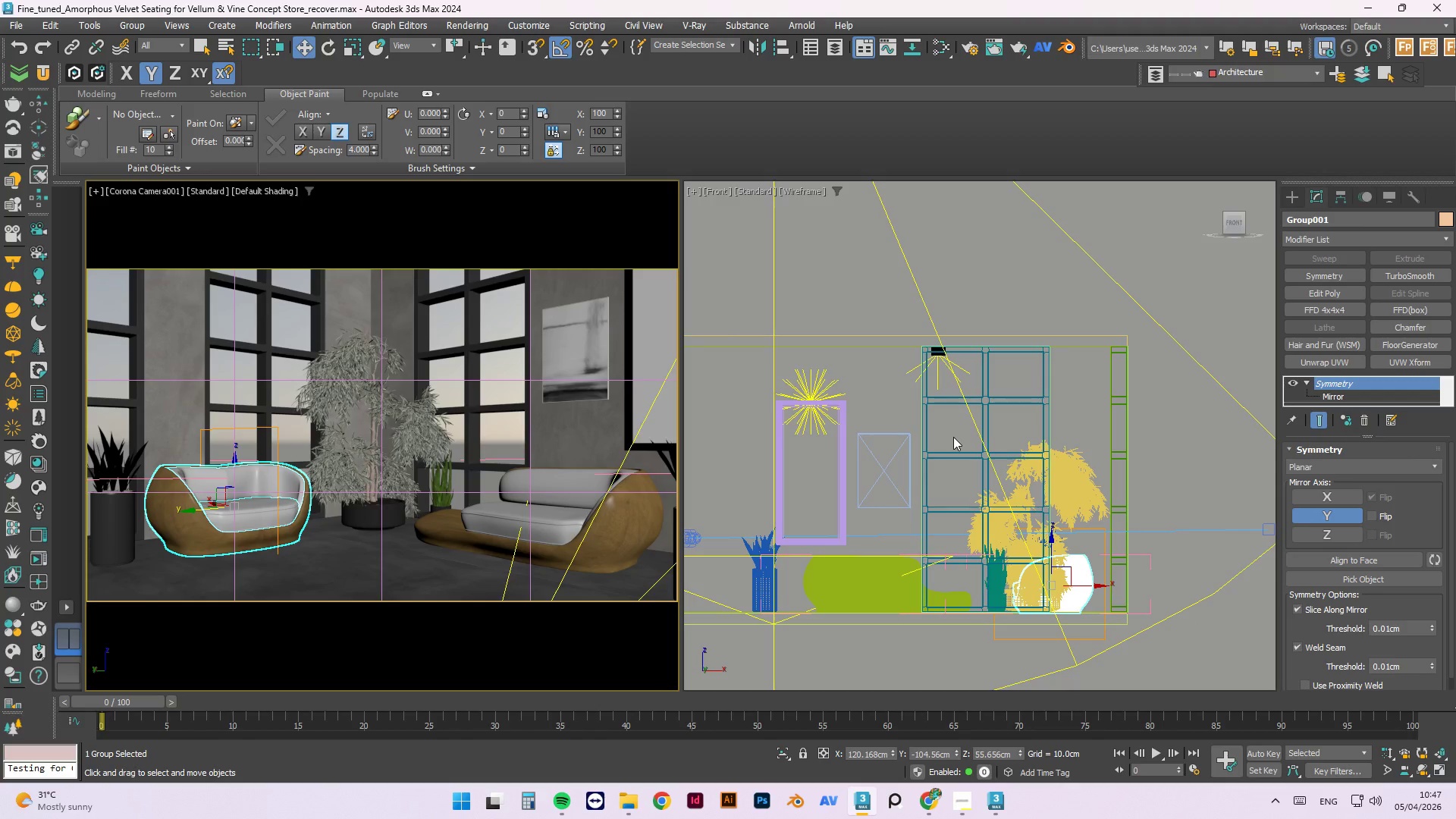 
wait(13.3)
 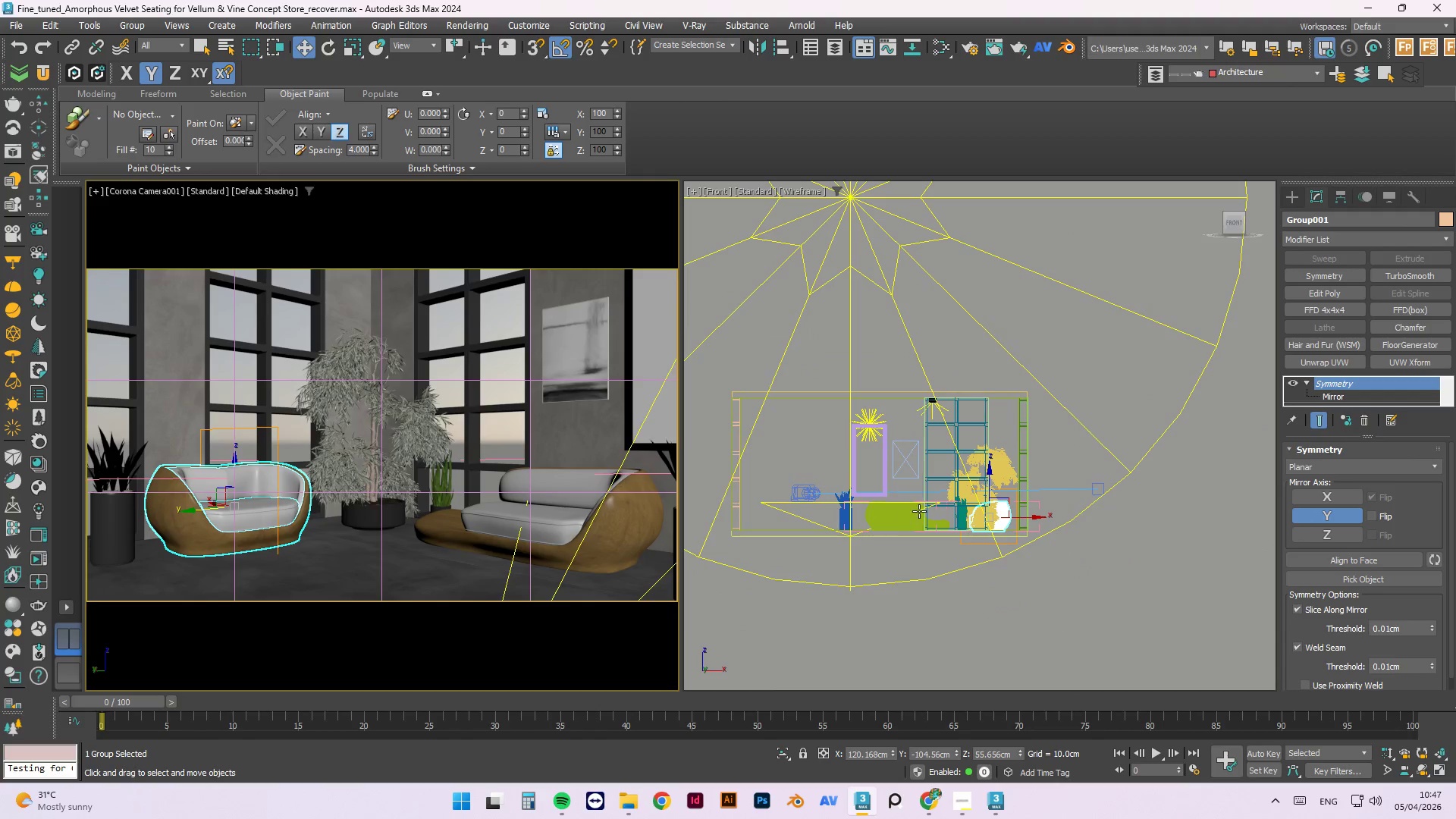 
hold_key(key=AltLeft, duration=1.5)
 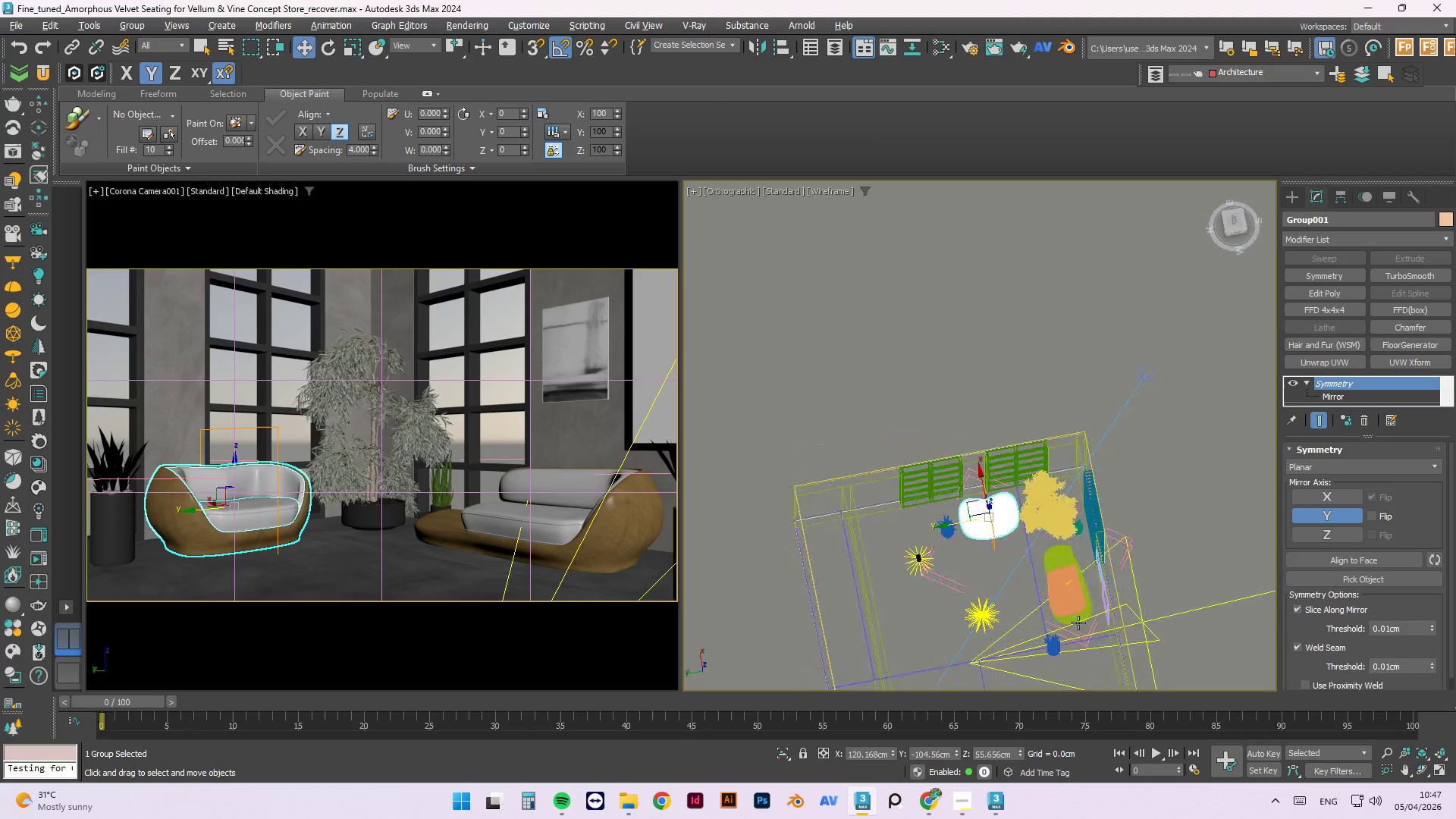 
scroll: coordinate [927, 448], scroll_direction: down, amount: 2.0
 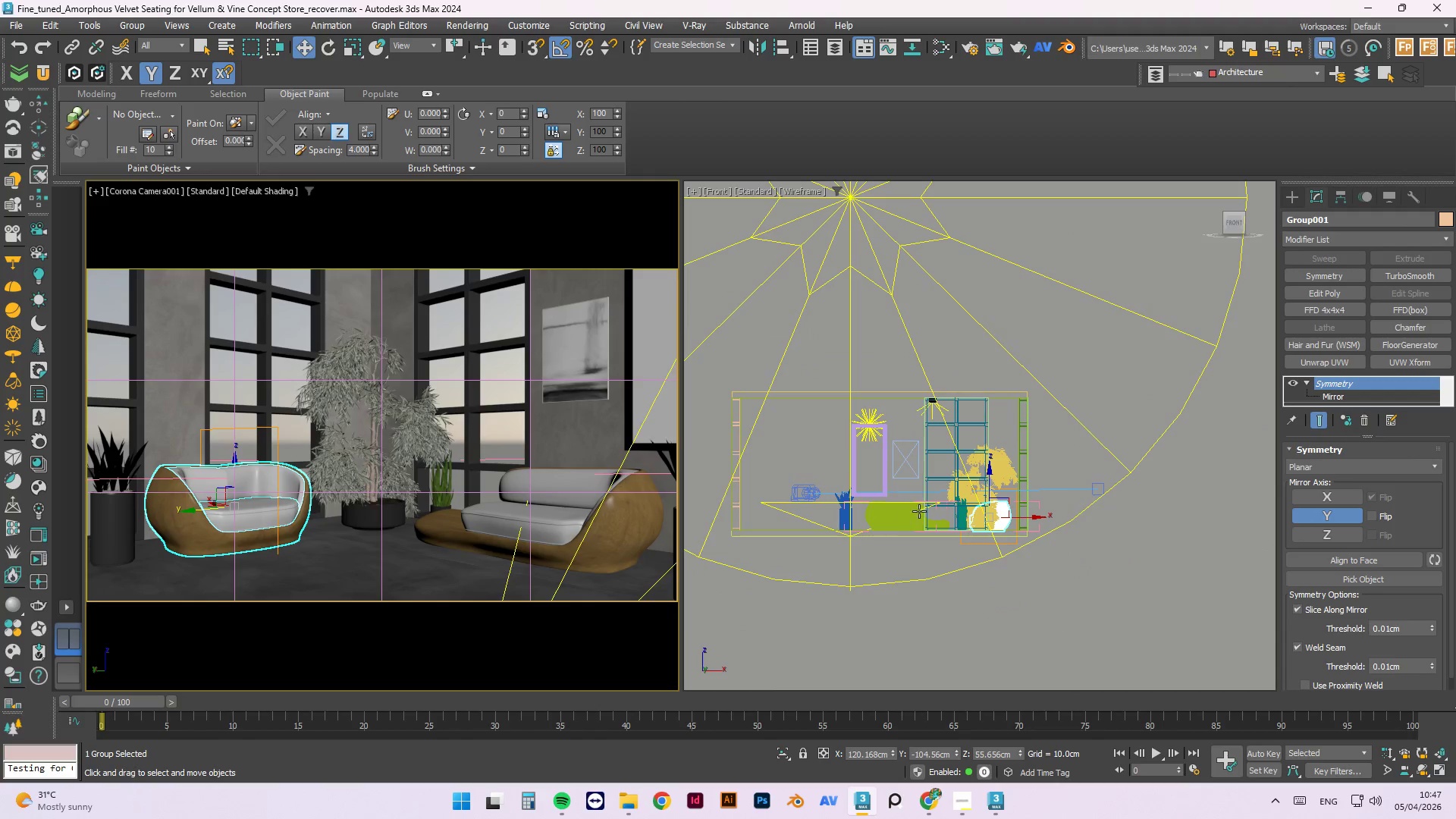 
hold_key(key=AltLeft, duration=1.53)
 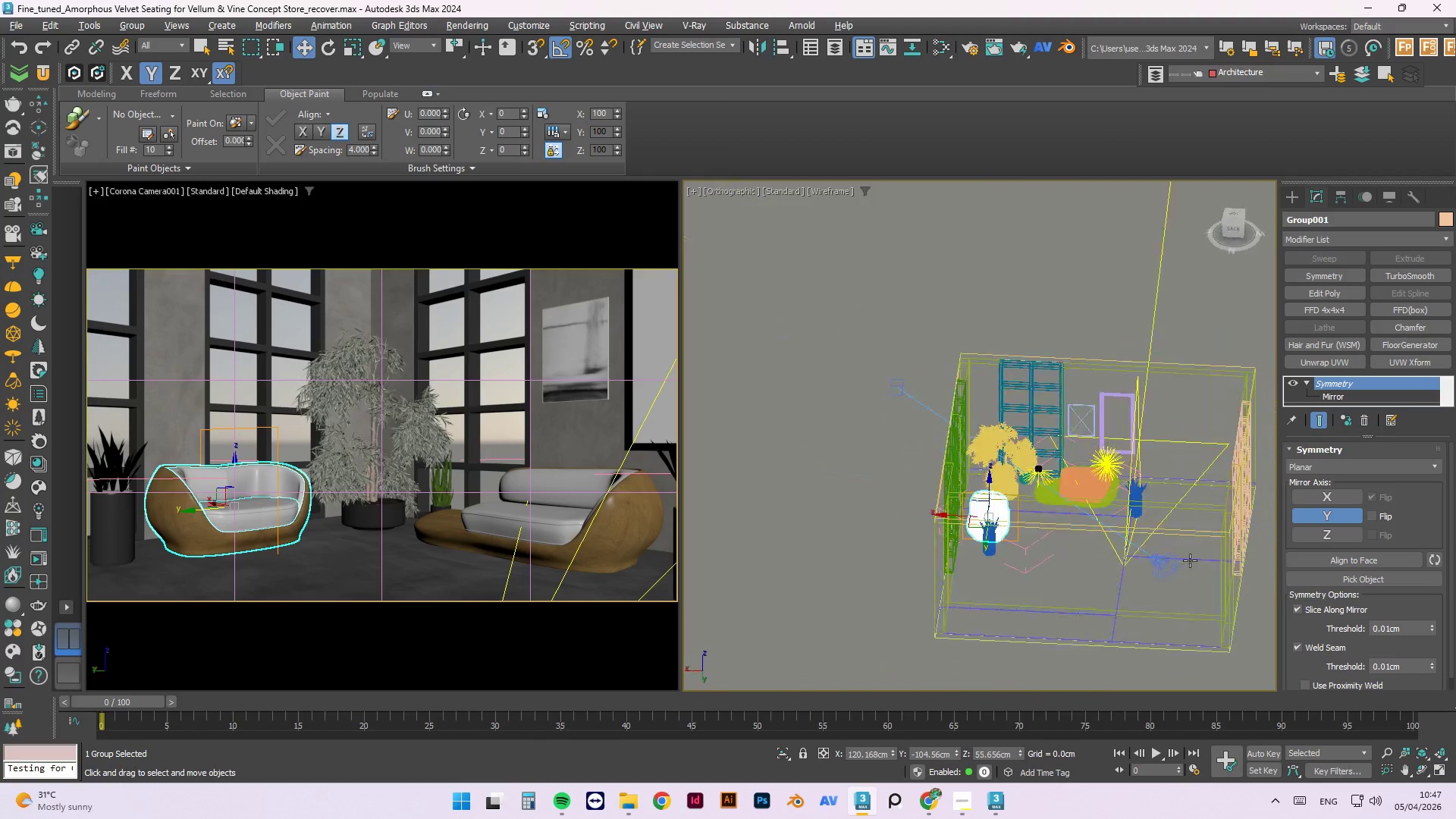 
hold_key(key=AltLeft, duration=0.92)
 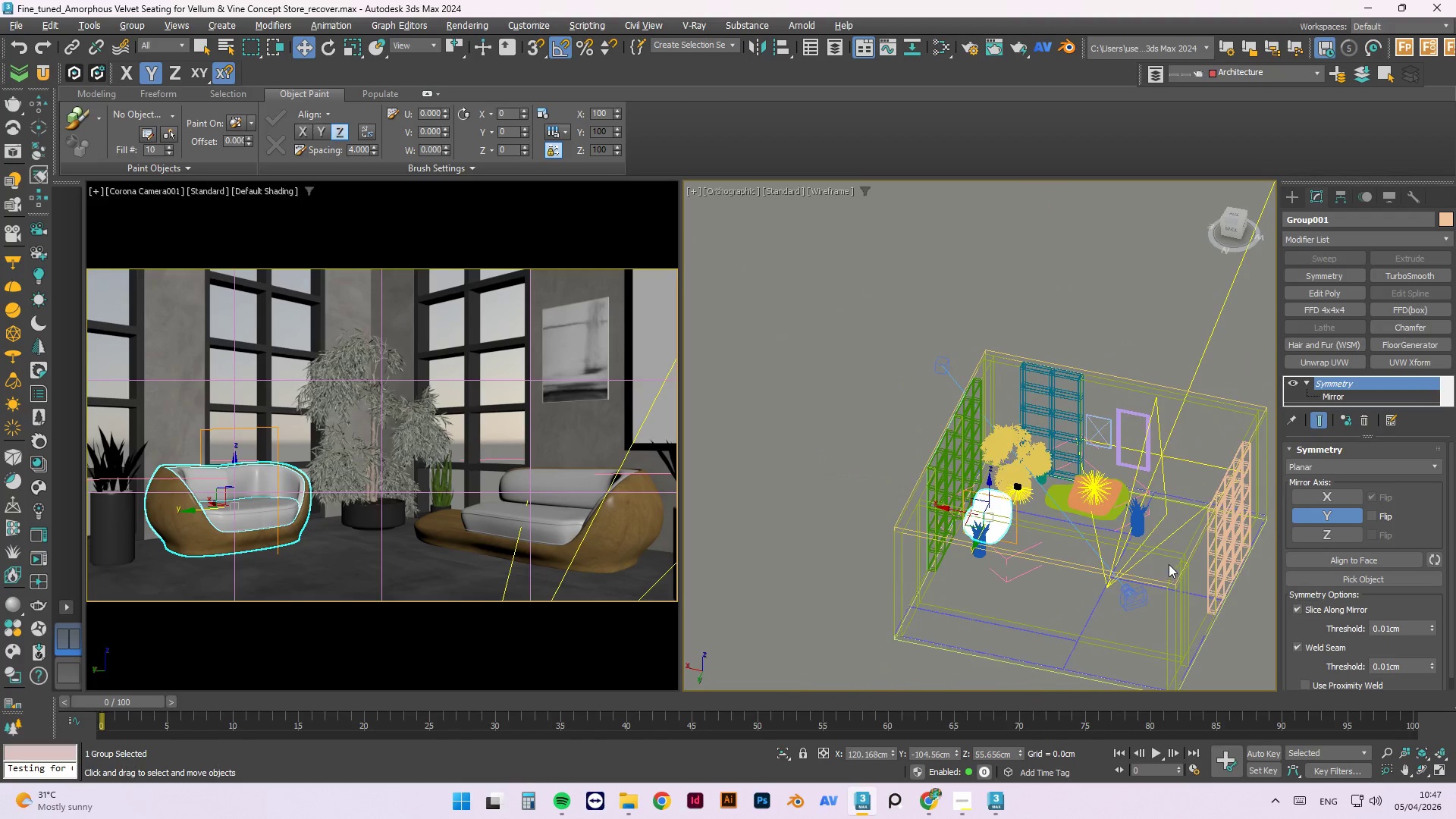 
key(Alt+Q)
 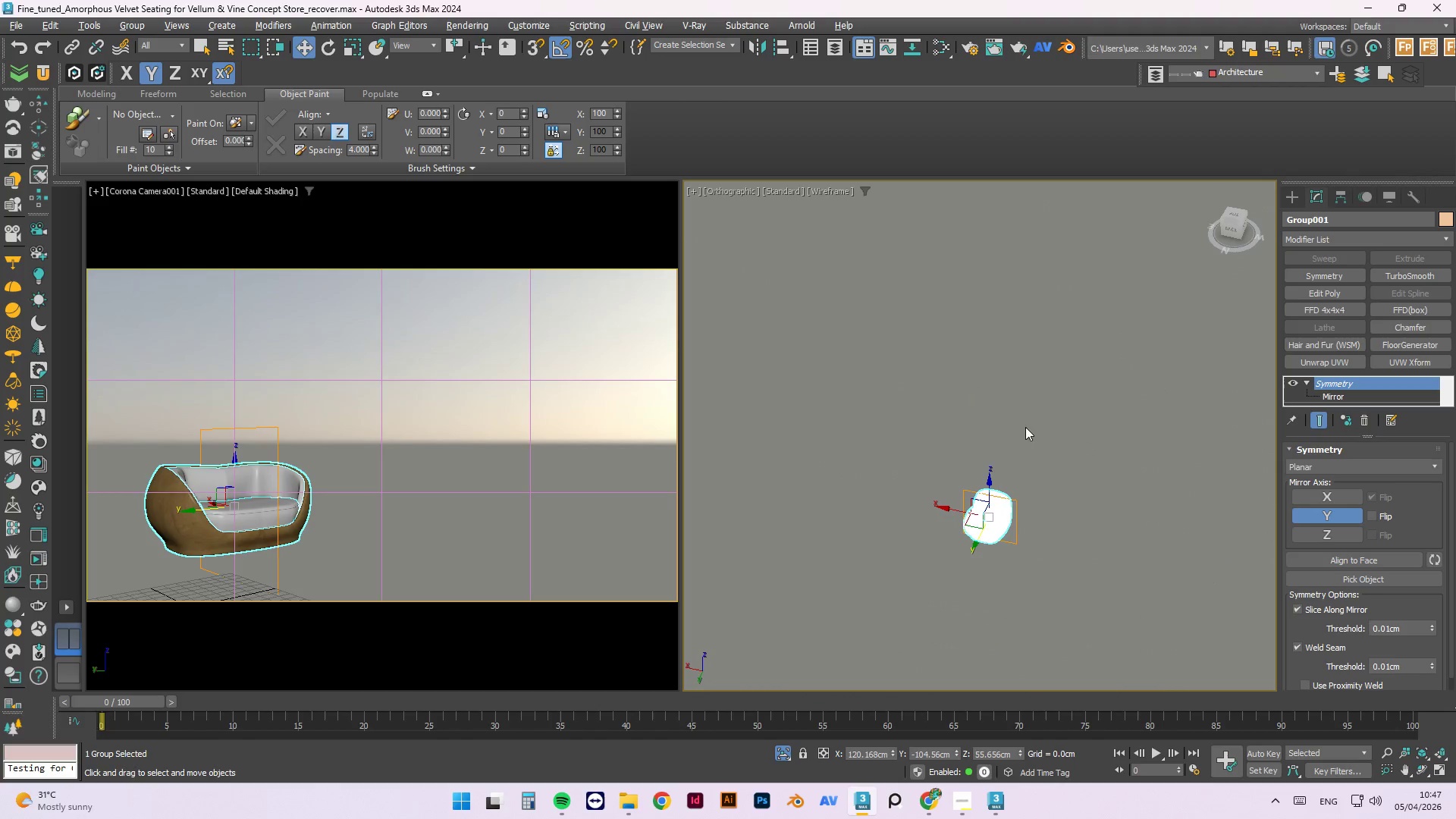 
left_click([1020, 432])
 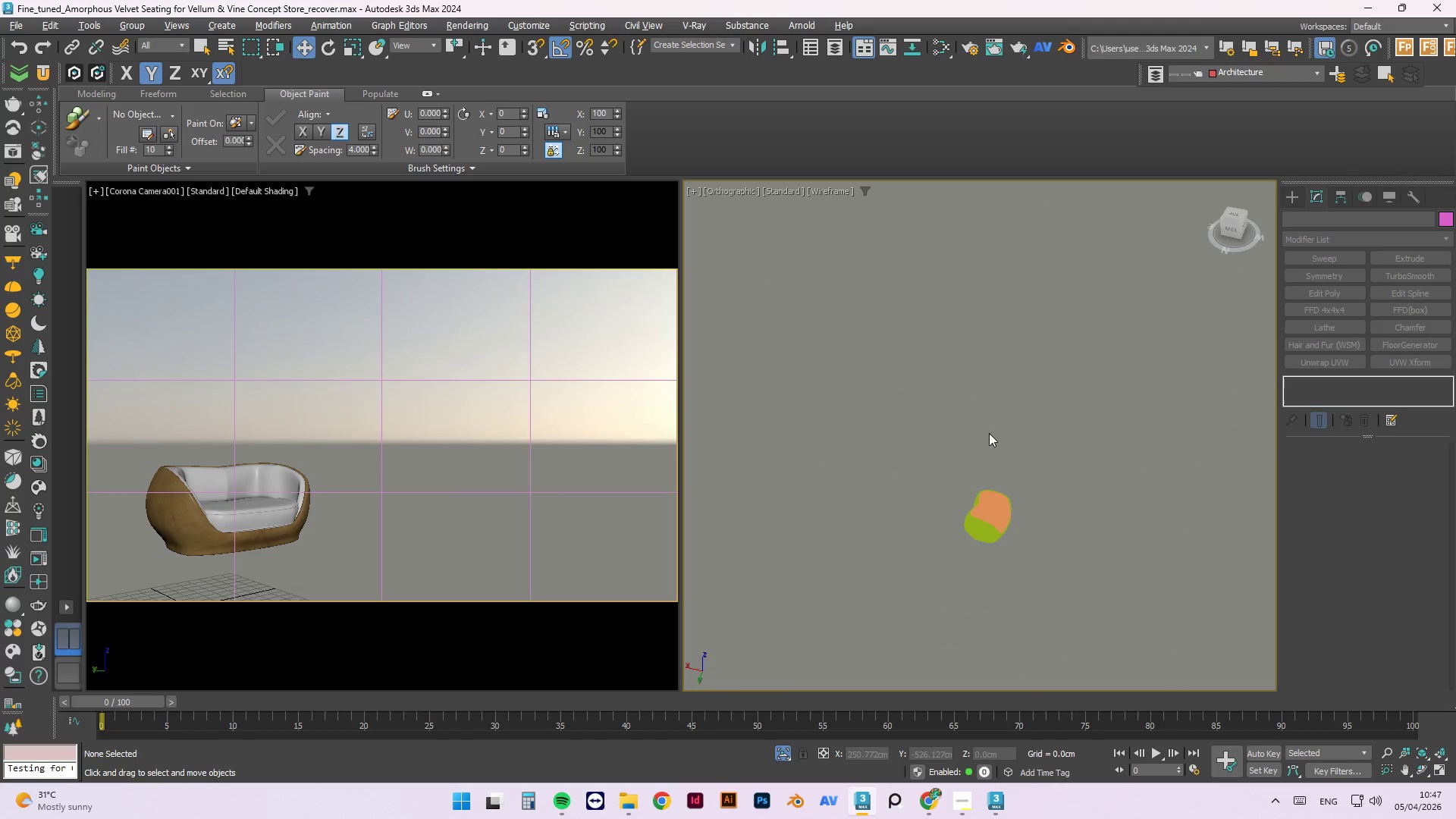 
hold_key(key=AltLeft, duration=0.52)
 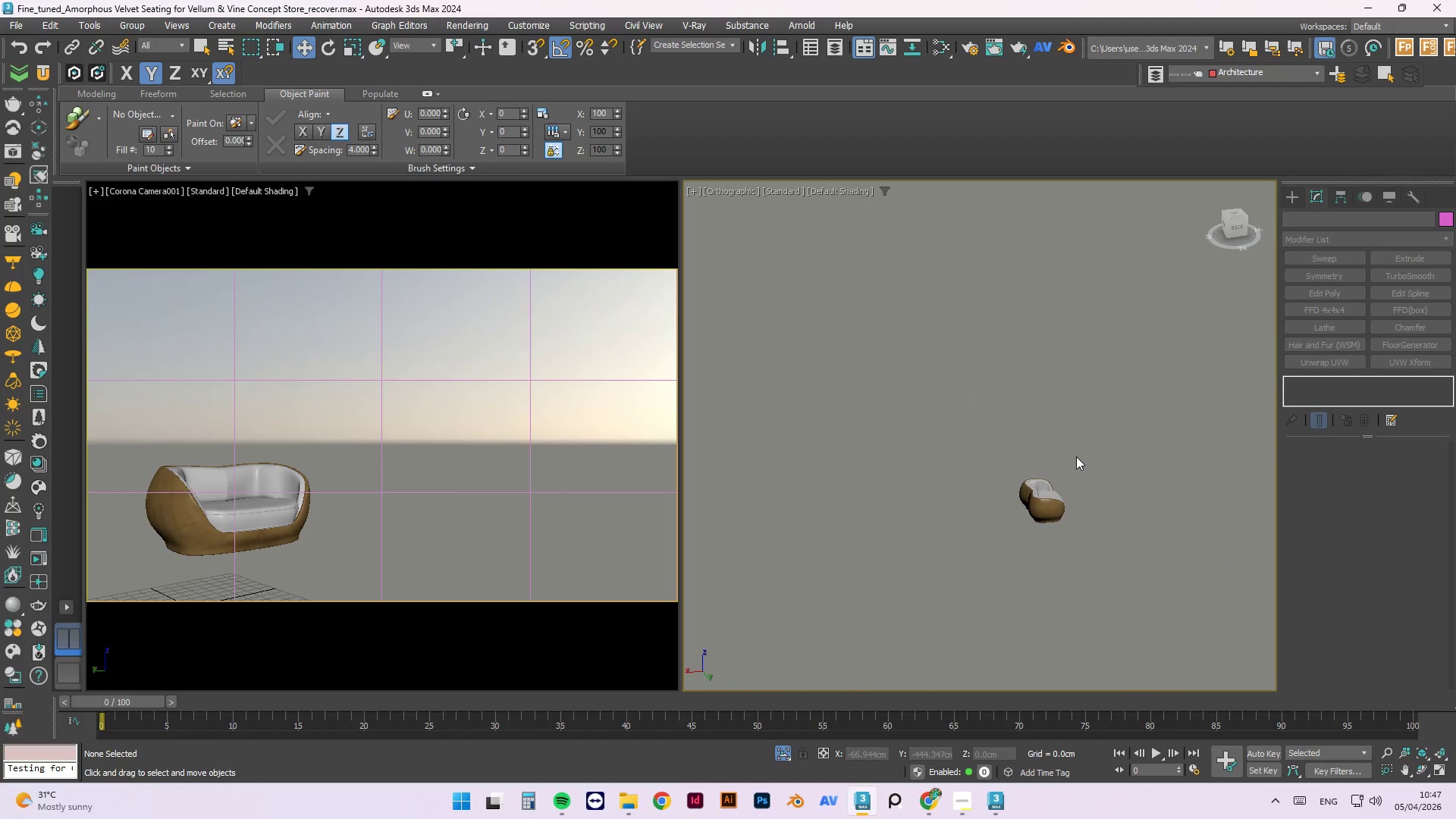 
hold_key(key=AltLeft, duration=1.83)
 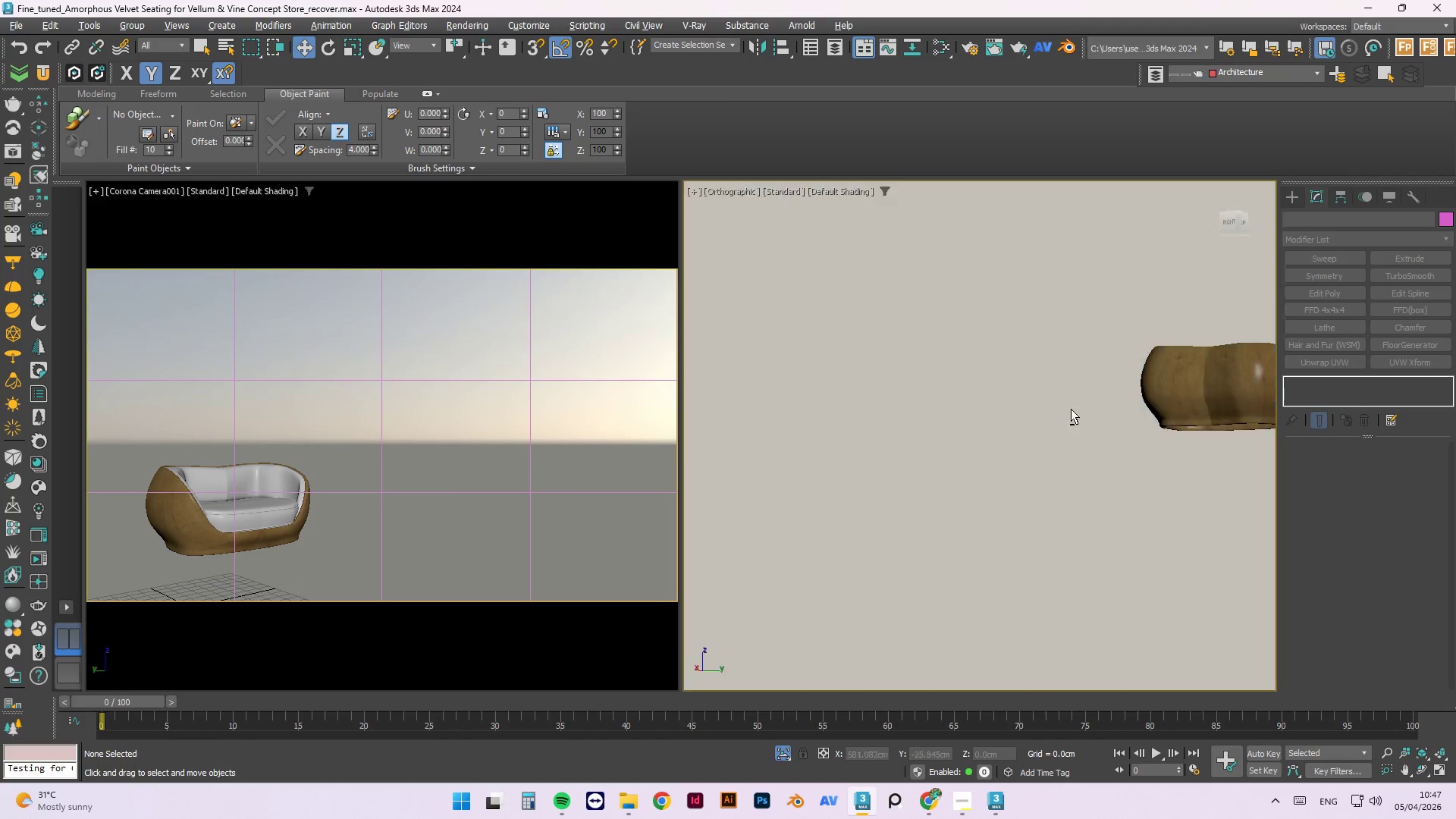 
key(F3)
 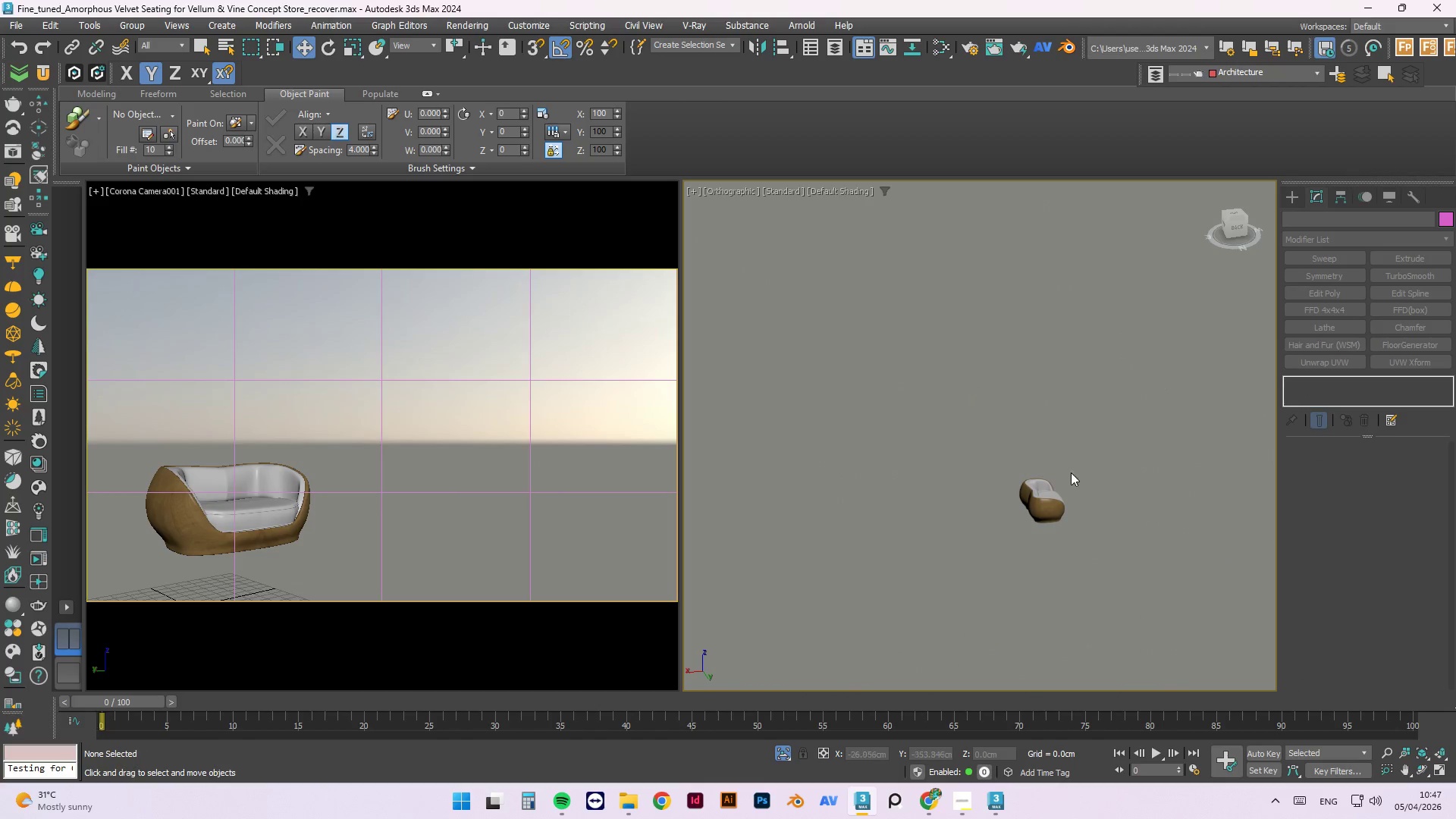 
scroll: coordinate [1068, 475], scroll_direction: up, amount: 3.0
 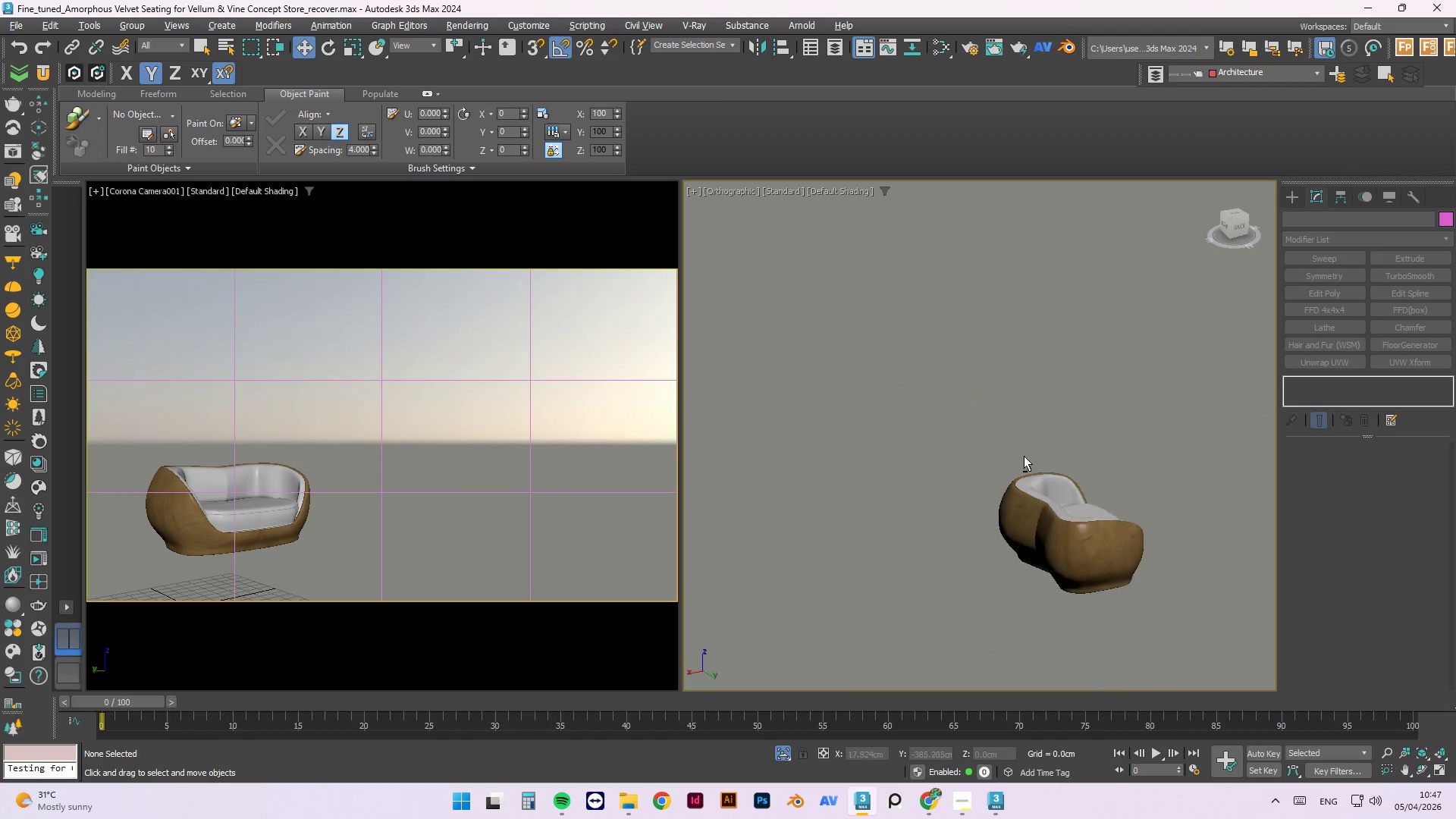 
hold_key(key=AltLeft, duration=1.51)
 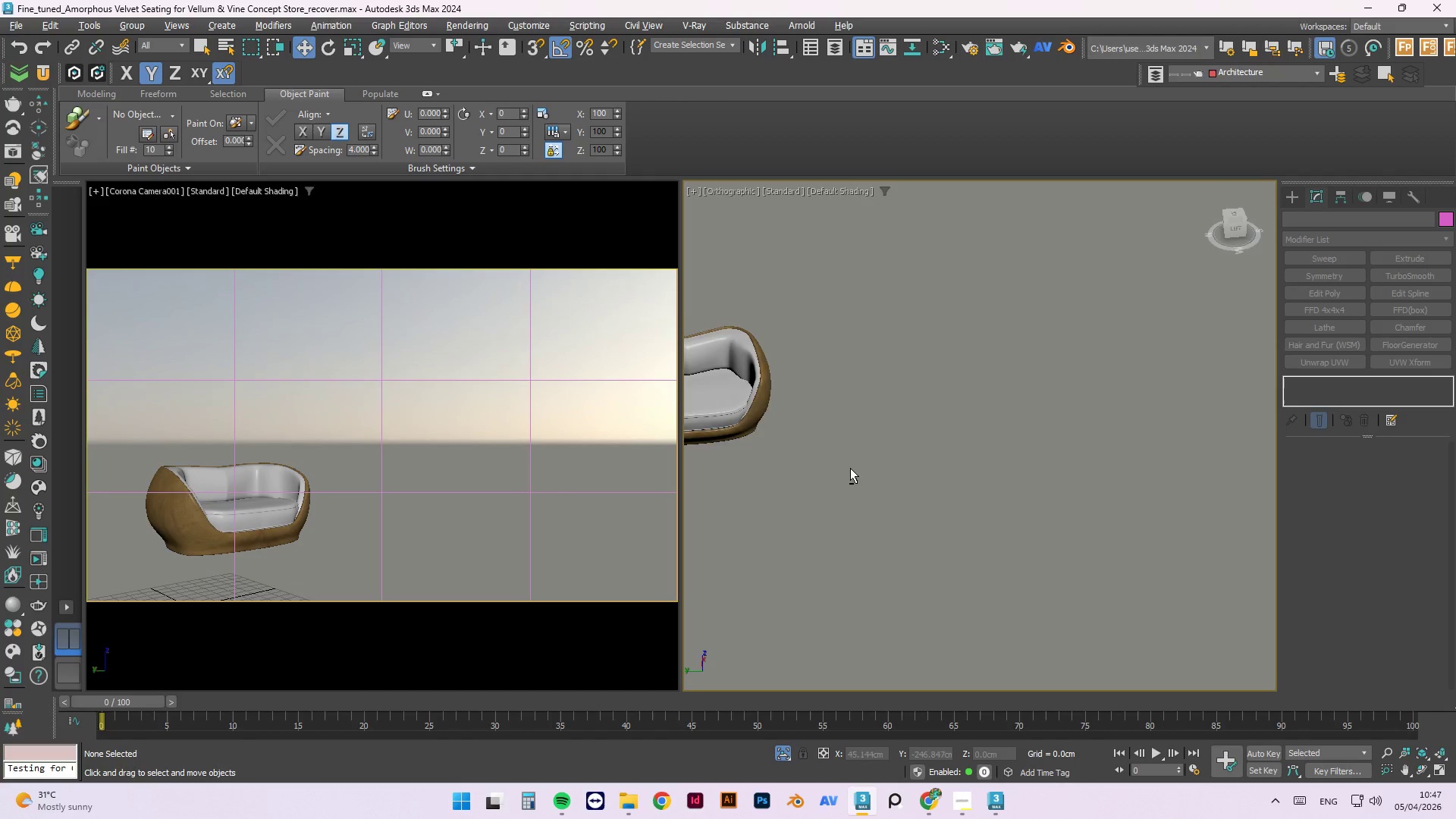 
hold_key(key=AltLeft, duration=1.14)
 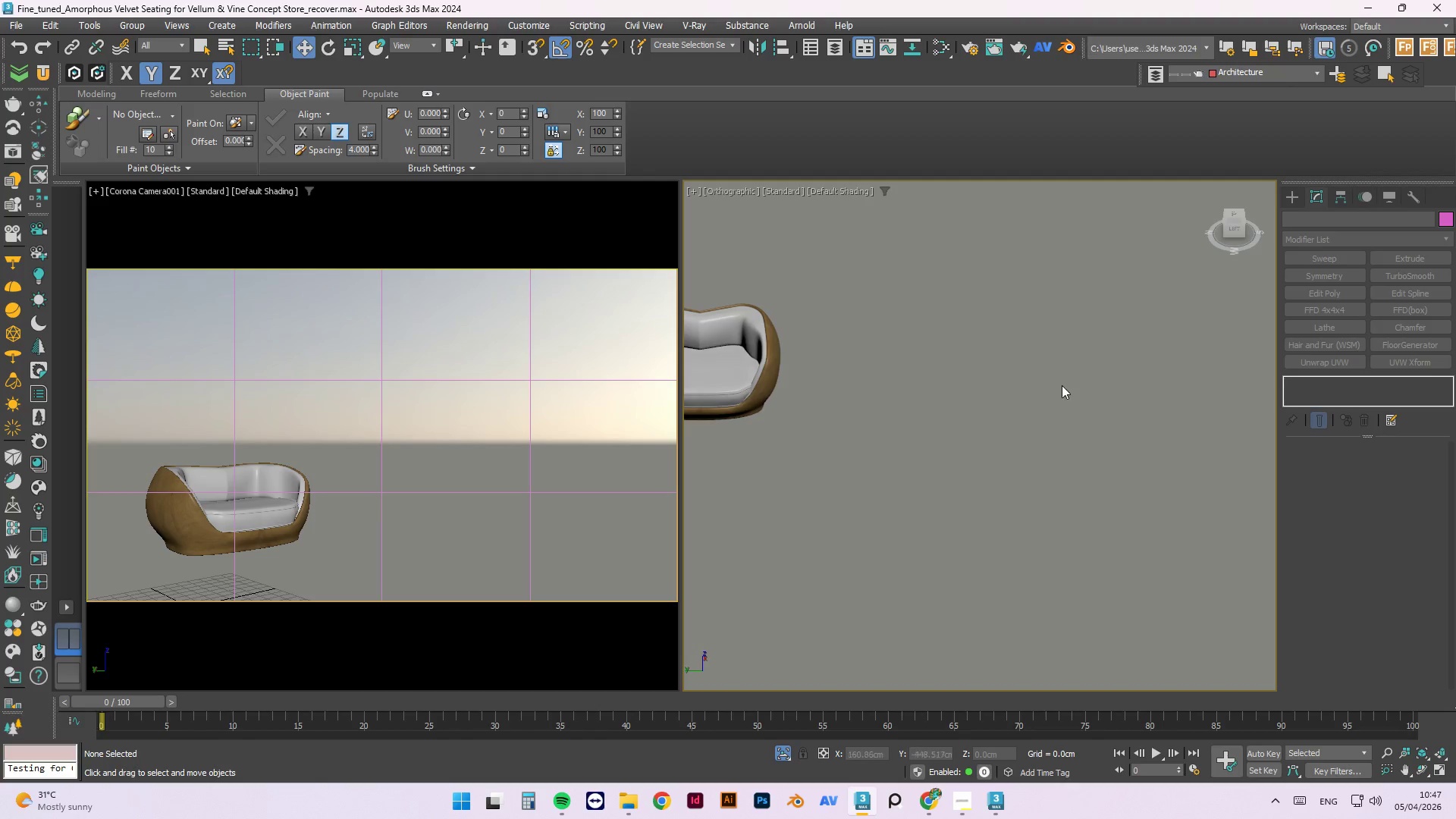 
left_click([880, 369])
 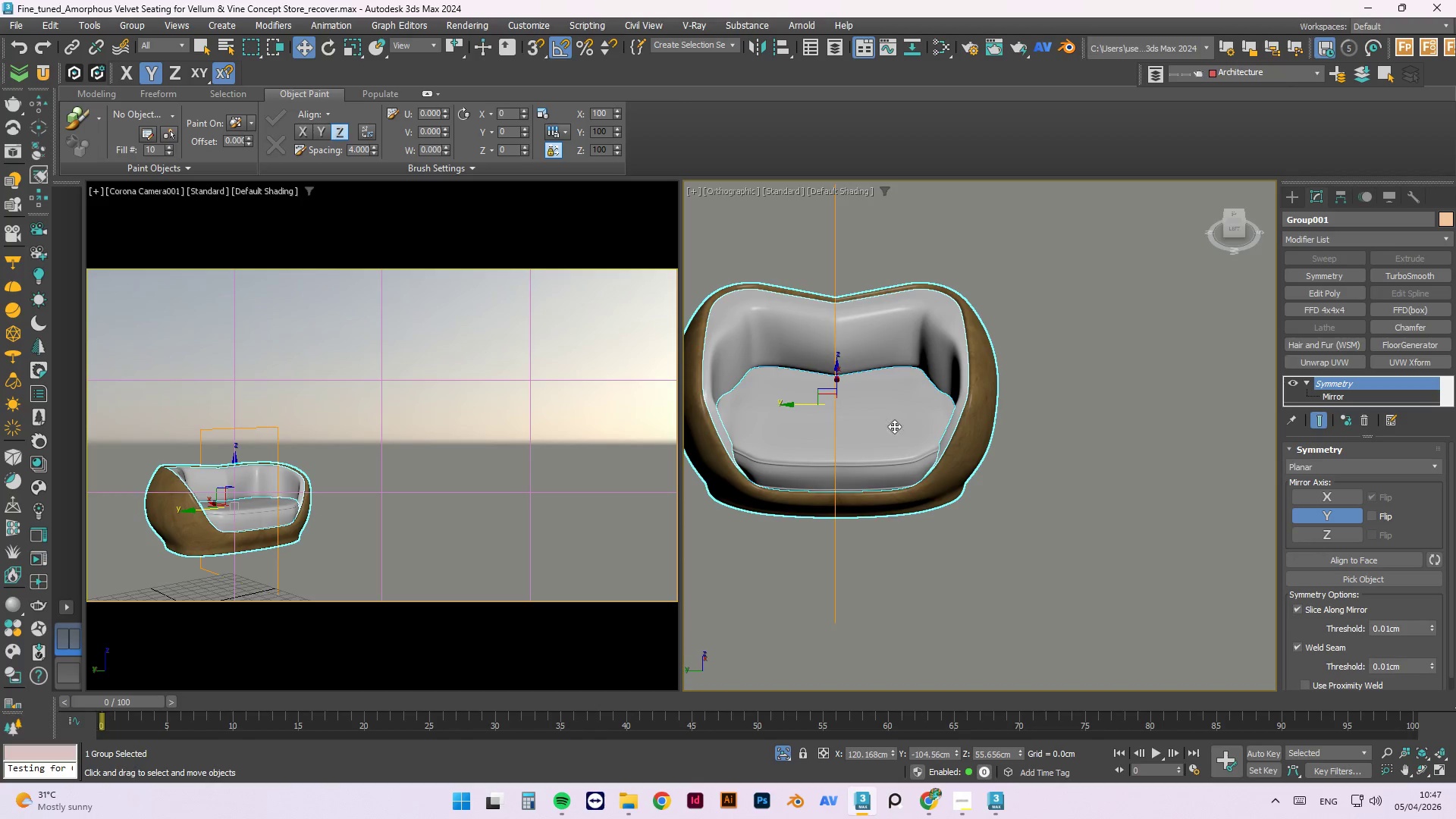 
scroll: coordinate [889, 373], scroll_direction: up, amount: 2.0
 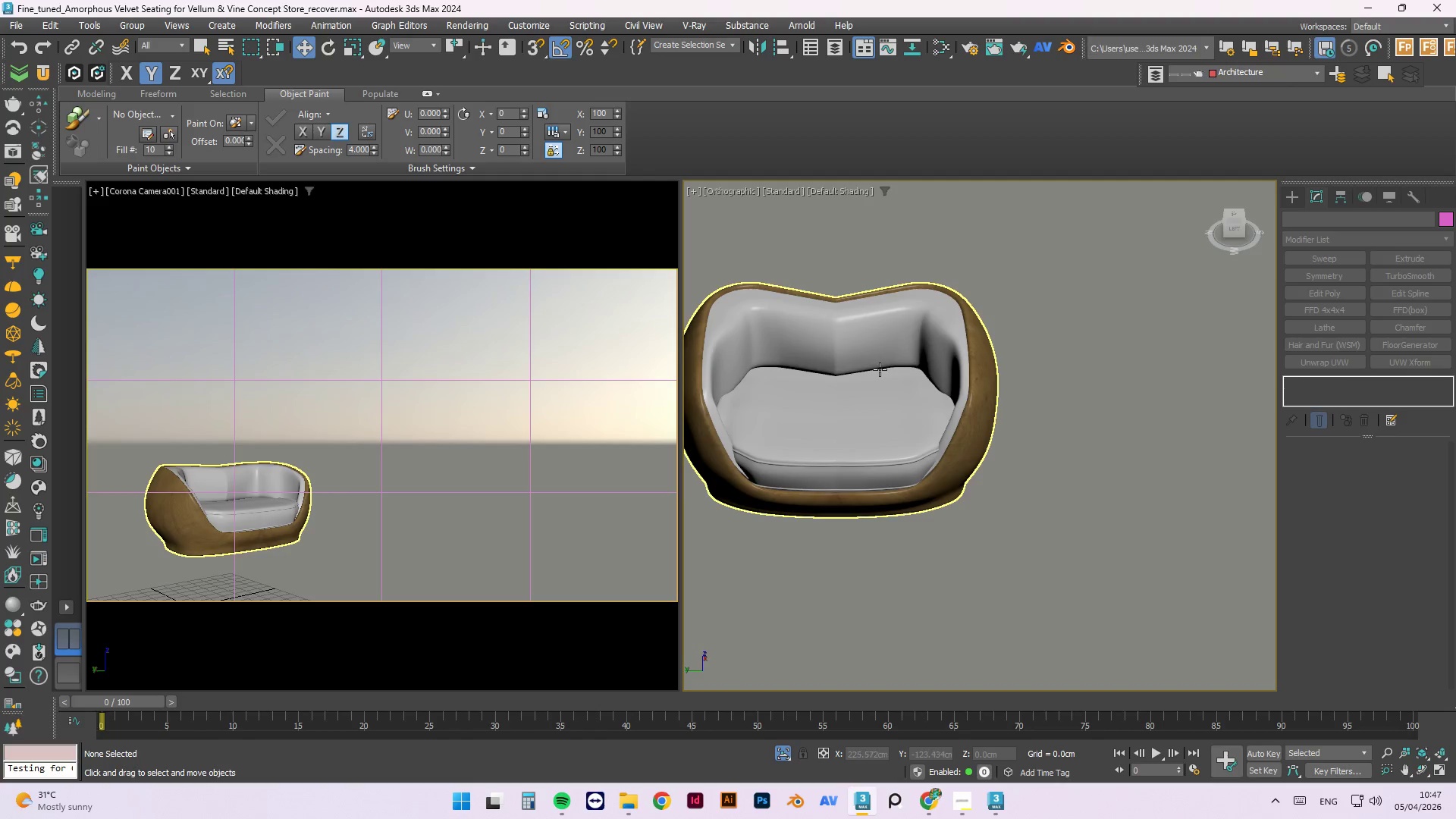 
left_click_drag(start_coordinate=[807, 407], to_coordinate=[778, 407])
 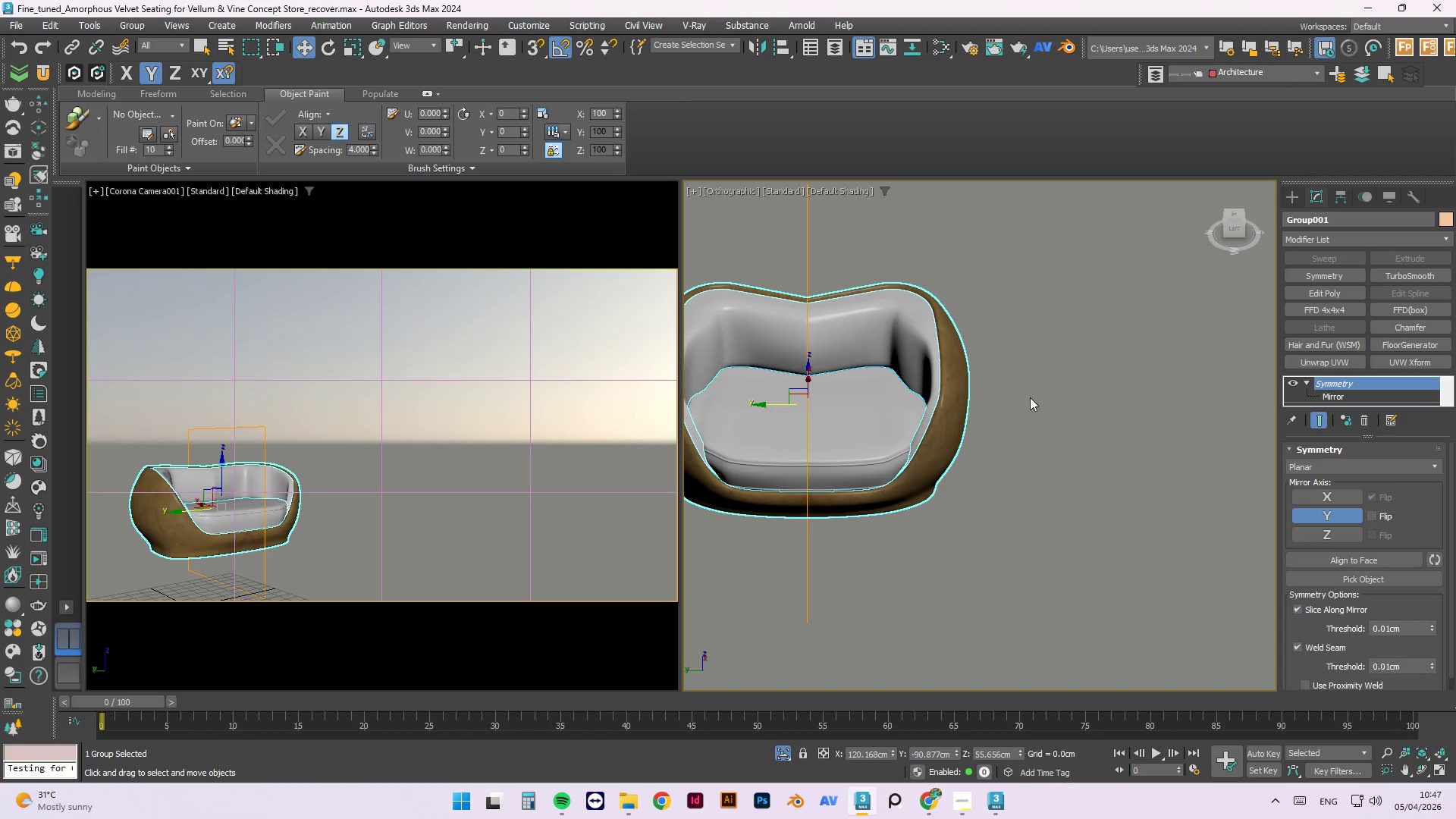 
key(Control+Z)
 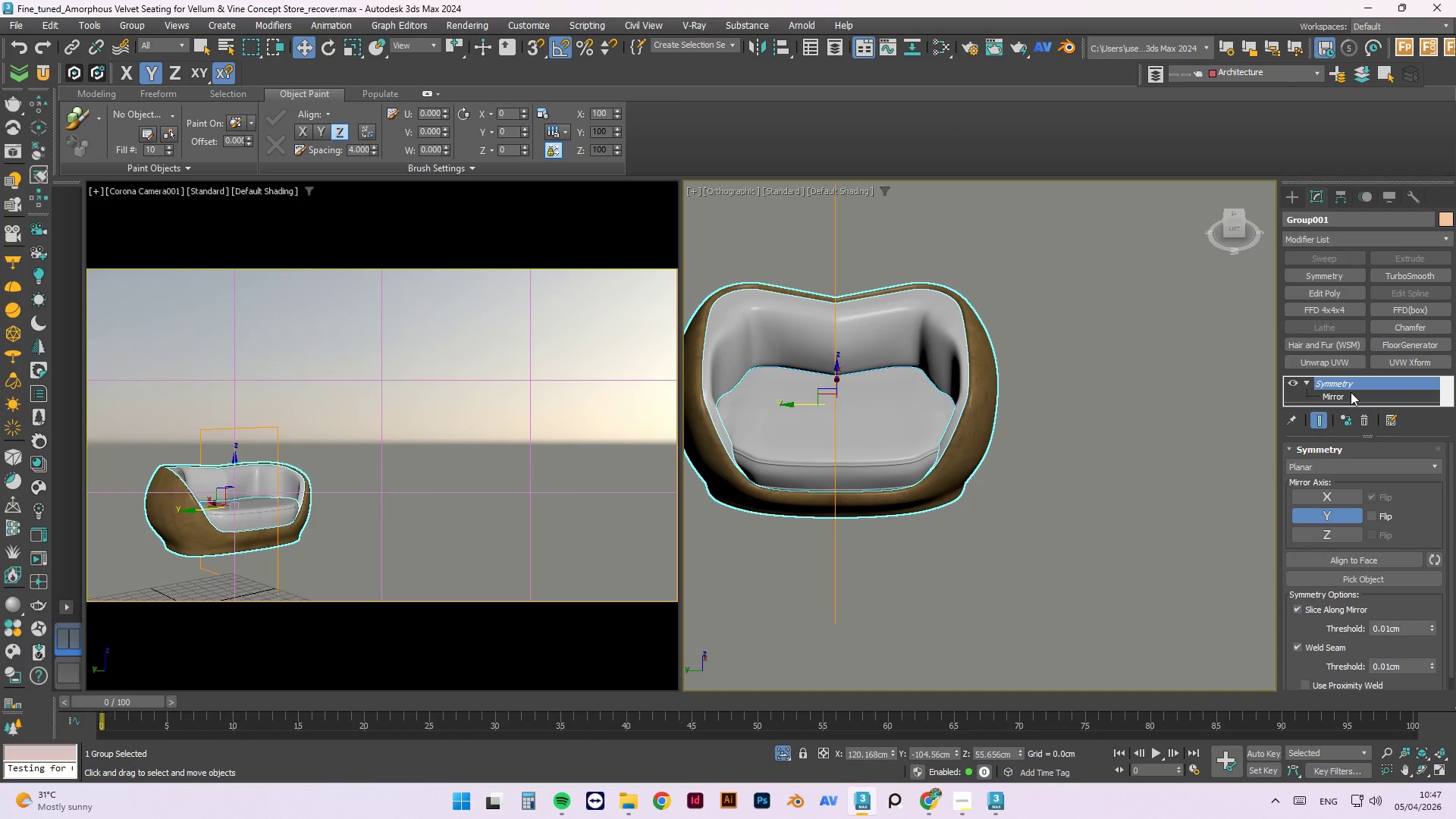 
left_click([1351, 394])
 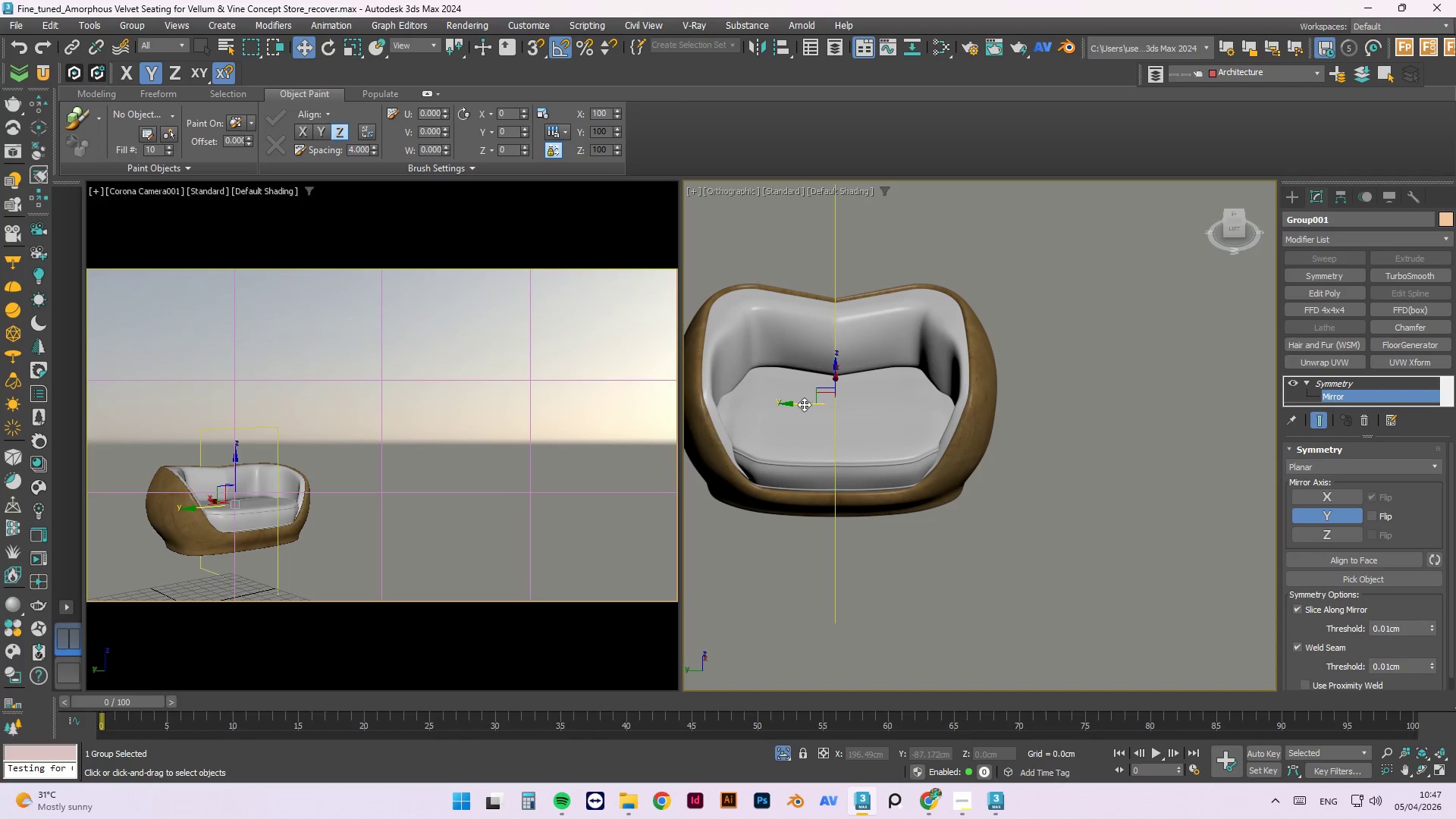 
left_click_drag(start_coordinate=[802, 404], to_coordinate=[789, 414])
 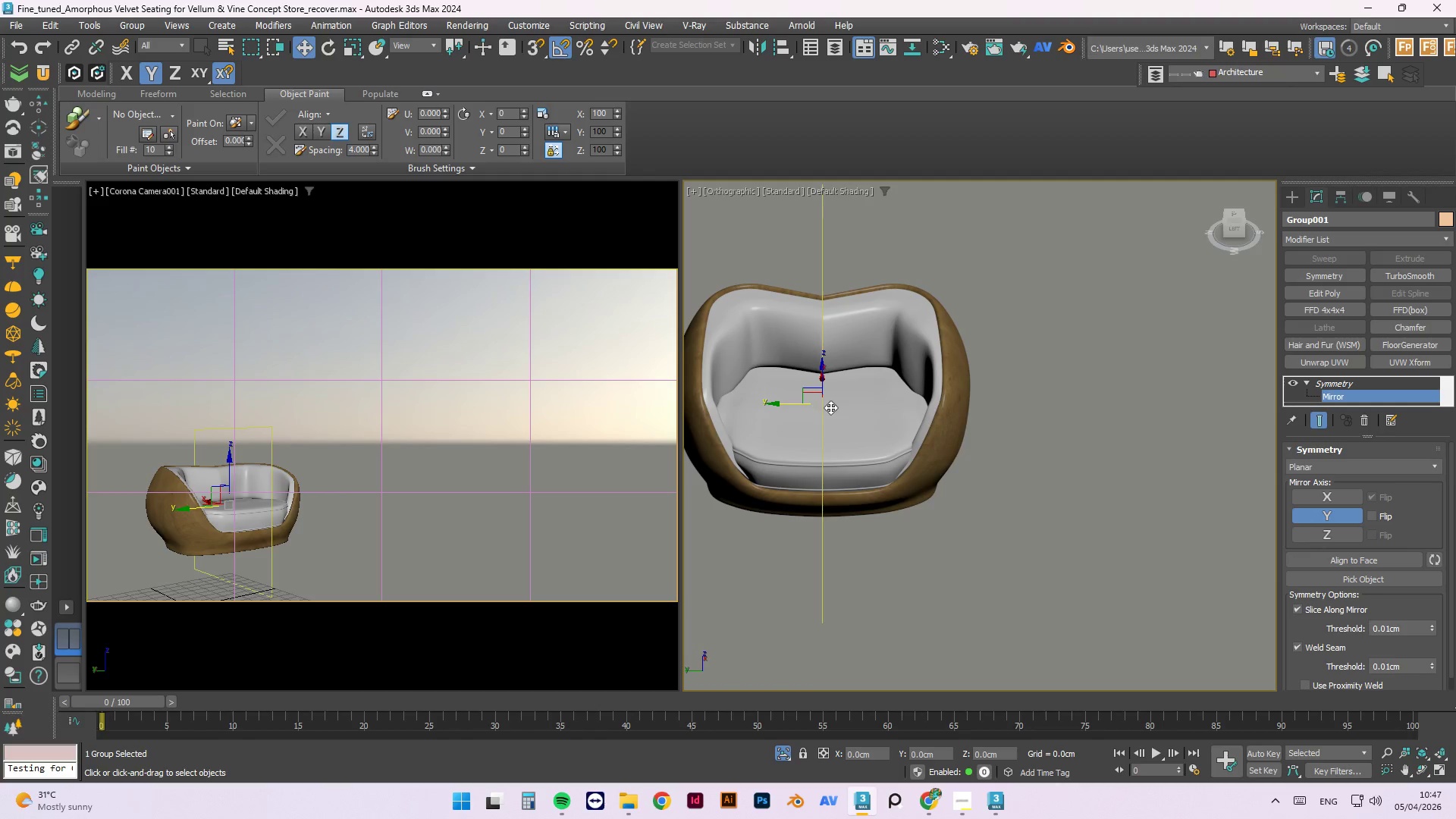 
hold_key(key=AltLeft, duration=1.5)
 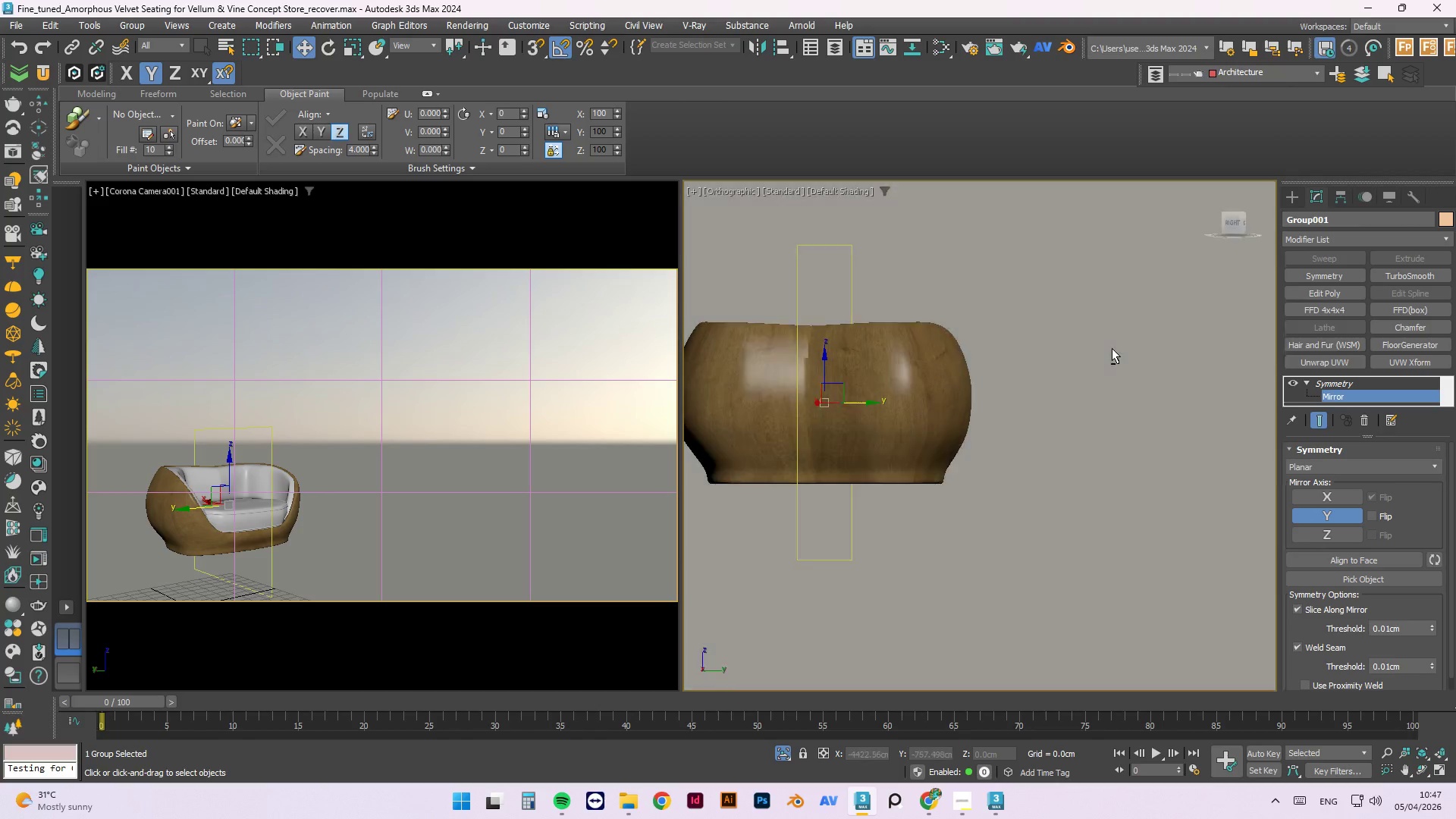 
hold_key(key=AltLeft, duration=1.53)
 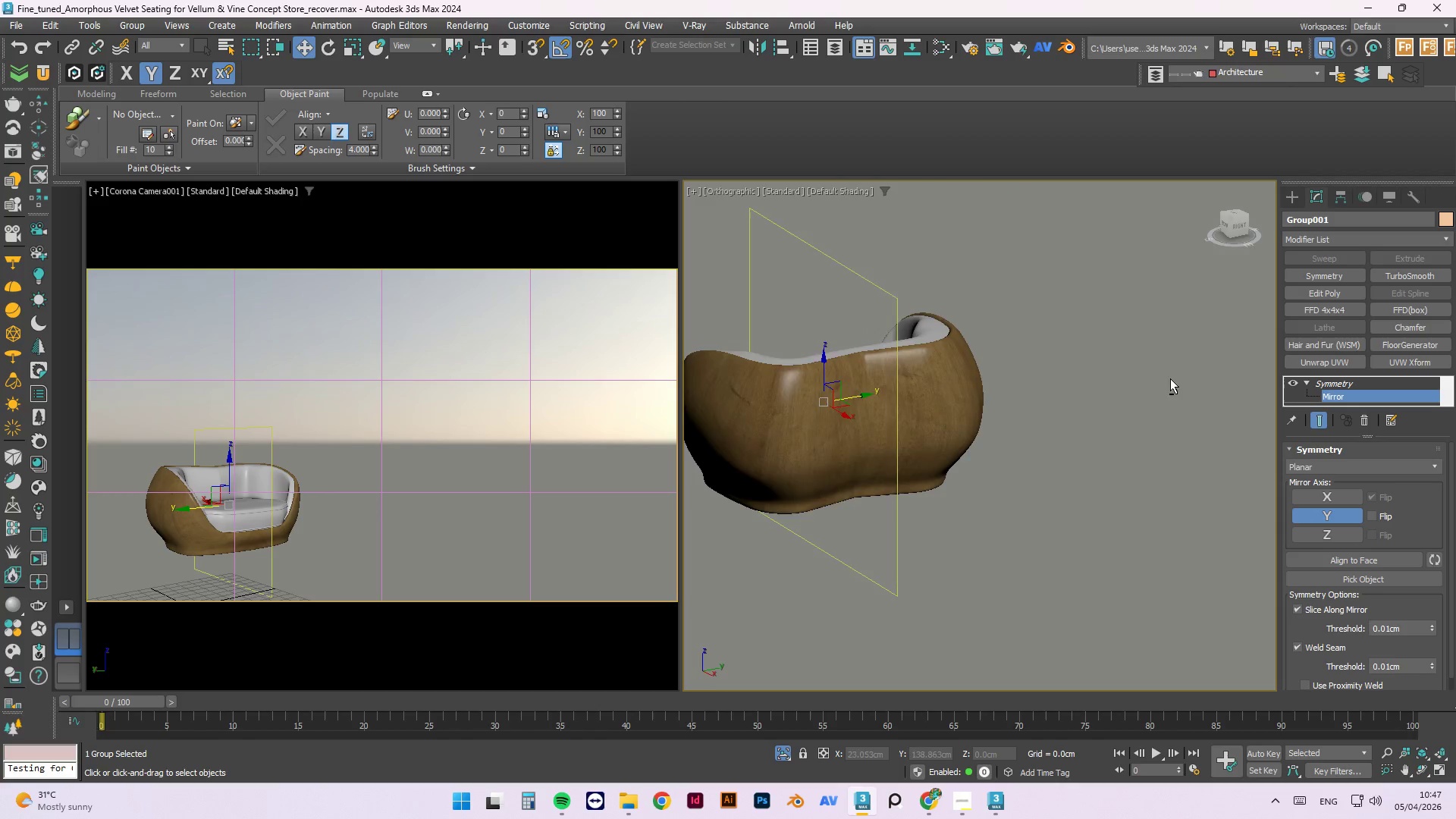 
hold_key(key=AltLeft, duration=1.5)
 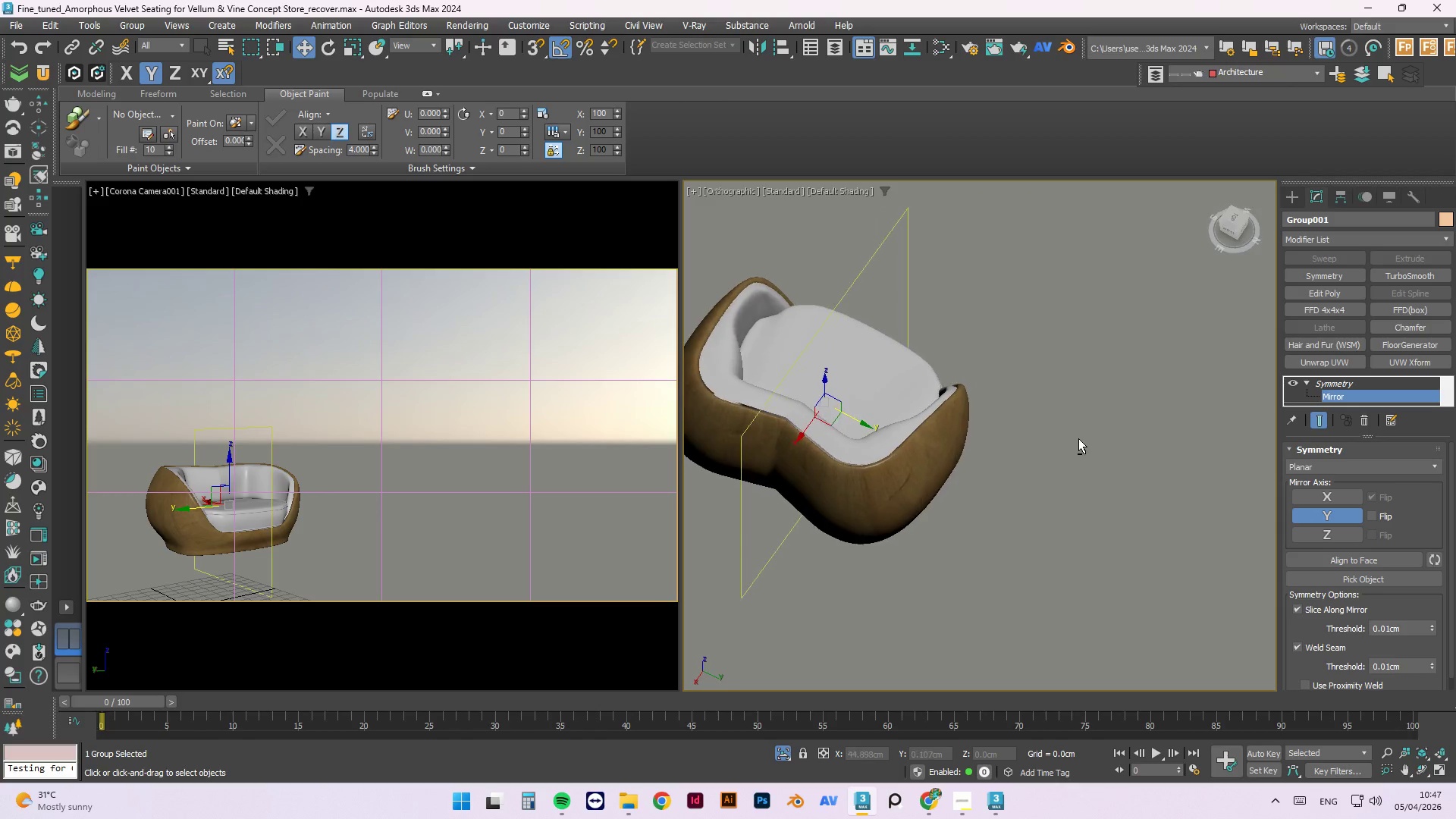 
hold_key(key=AltLeft, duration=0.81)
 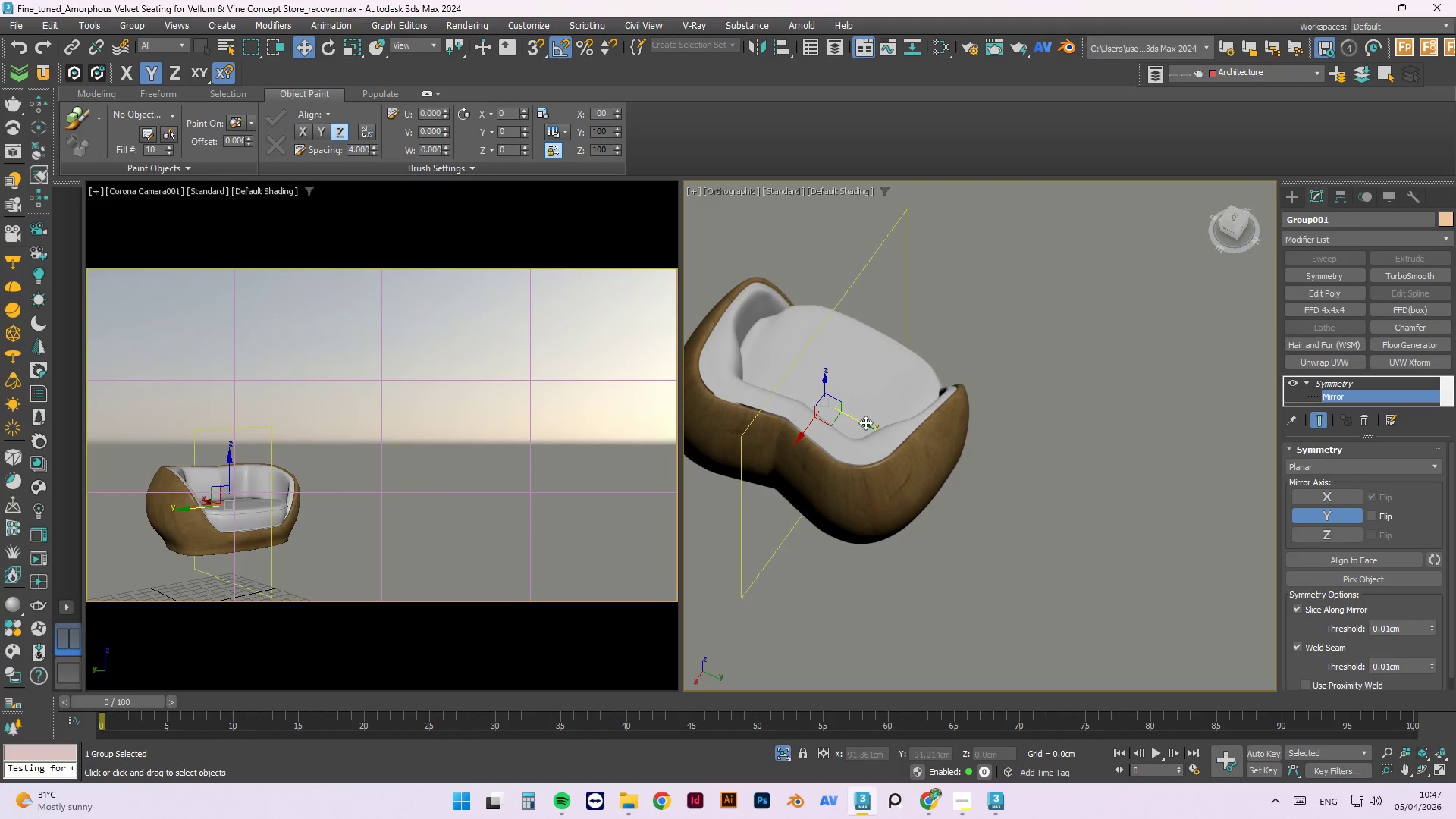 
left_click_drag(start_coordinate=[865, 422], to_coordinate=[883, 440])
 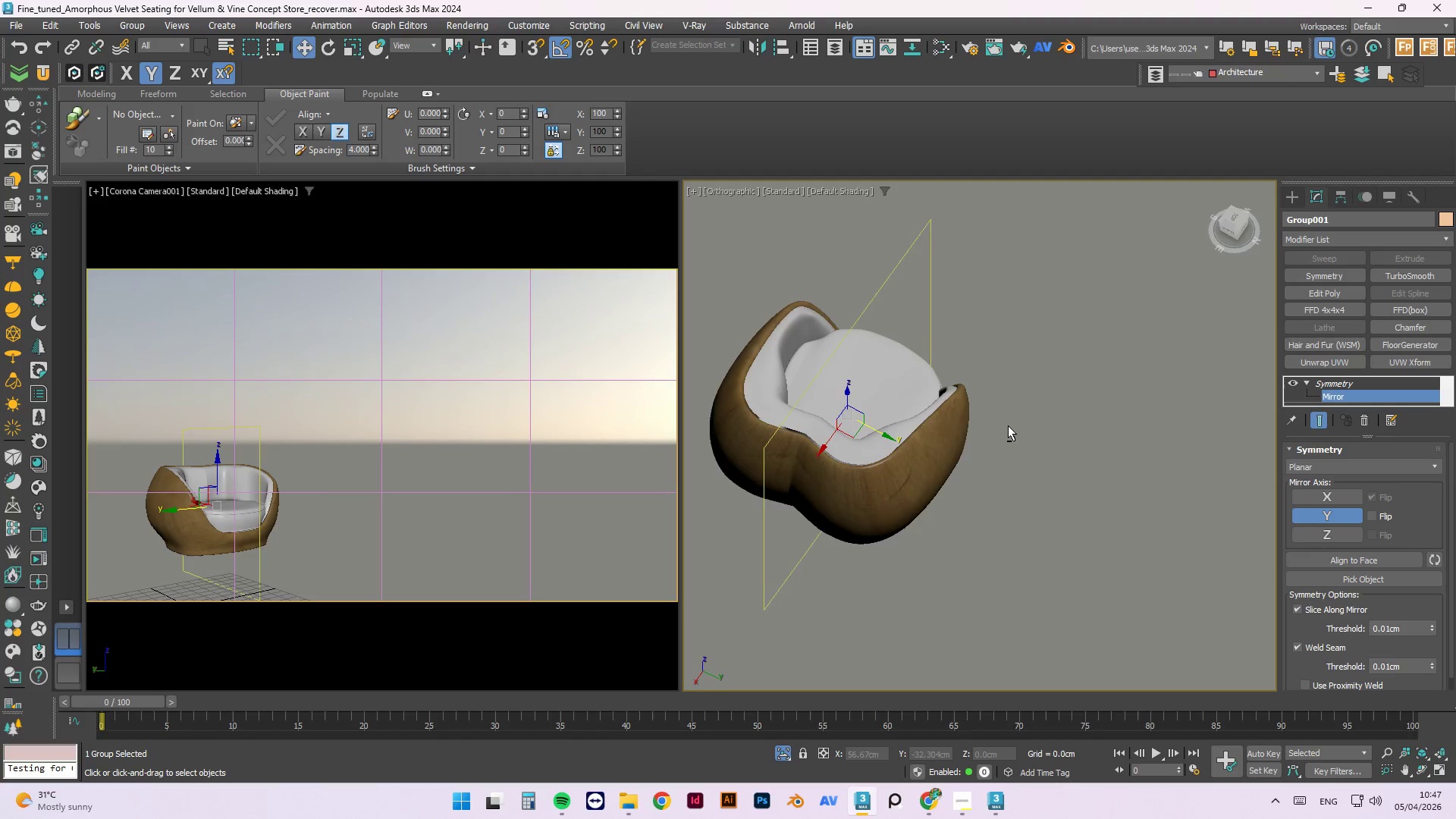 
hold_key(key=AltLeft, duration=0.97)
 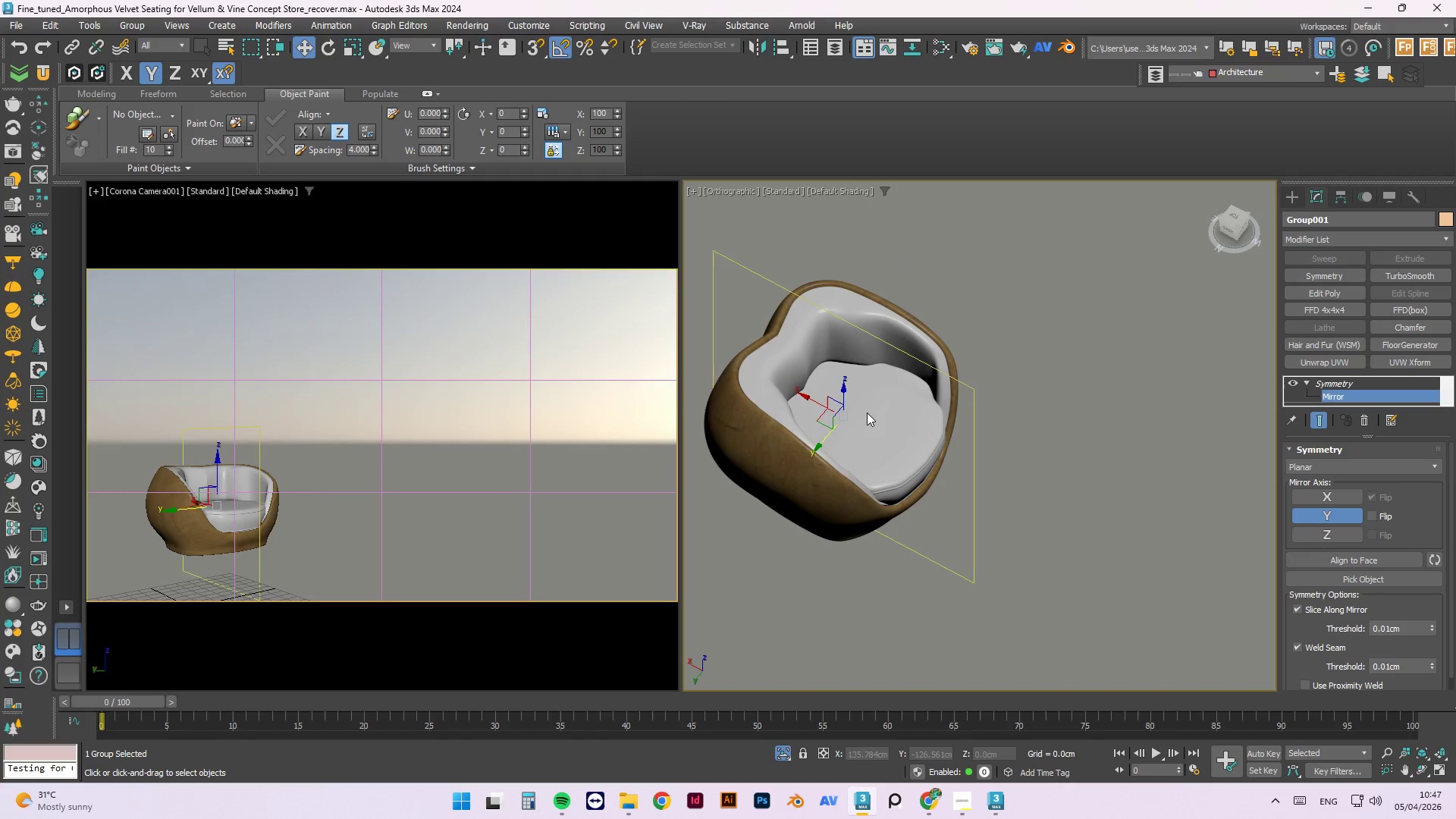 
key(E)
 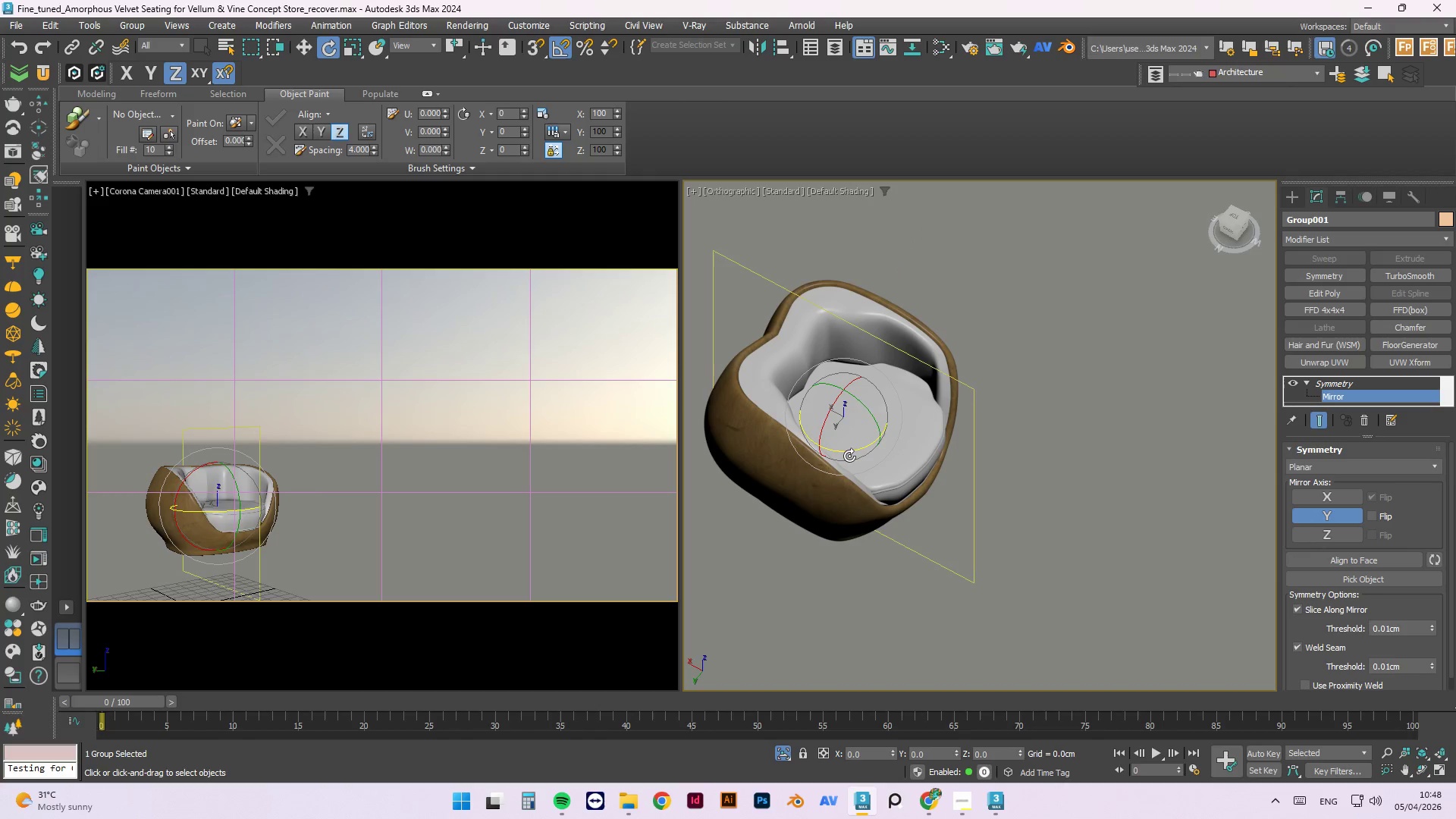 
left_click_drag(start_coordinate=[850, 456], to_coordinate=[856, 453])
 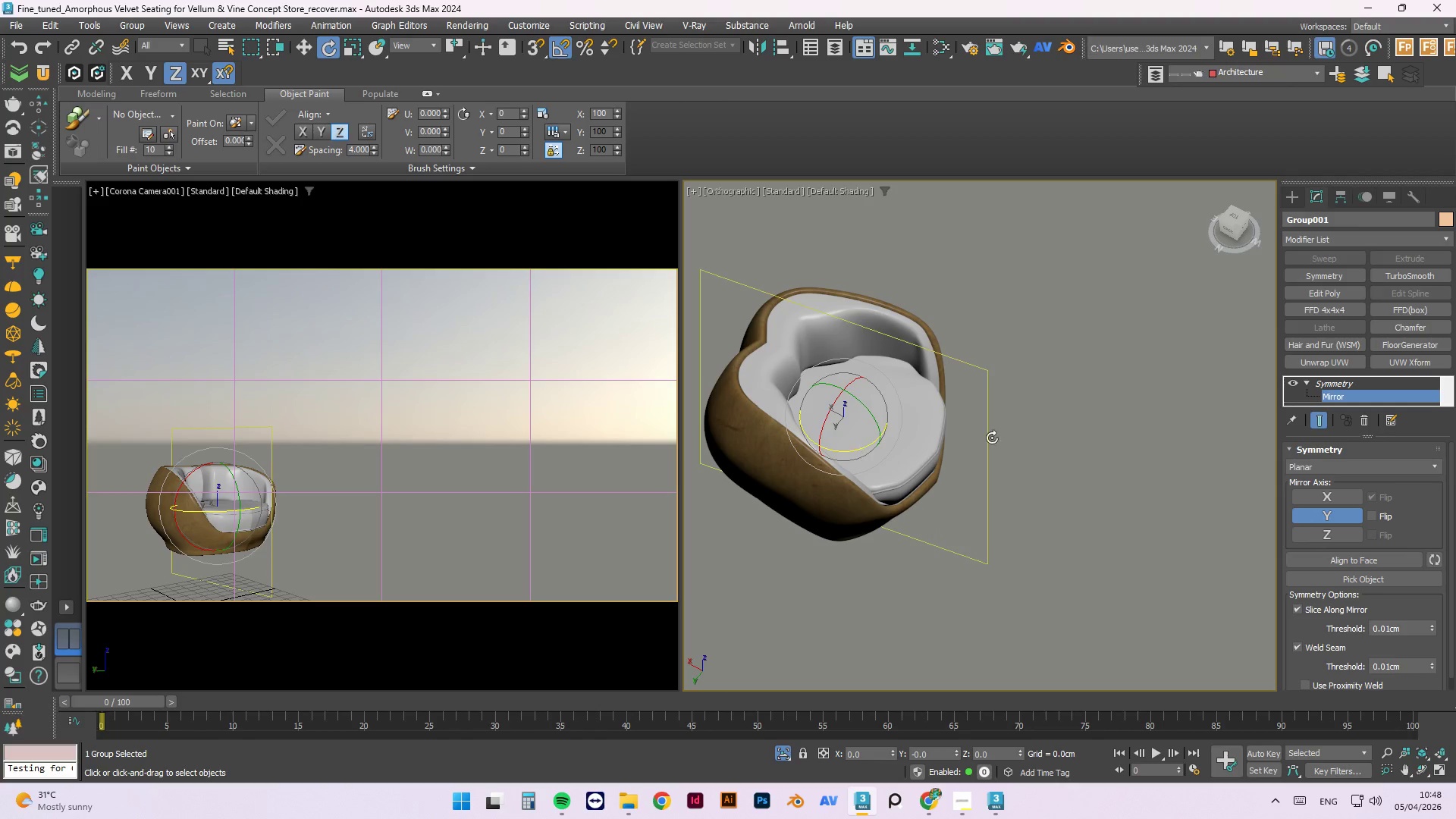 
hold_key(key=AltLeft, duration=1.5)
 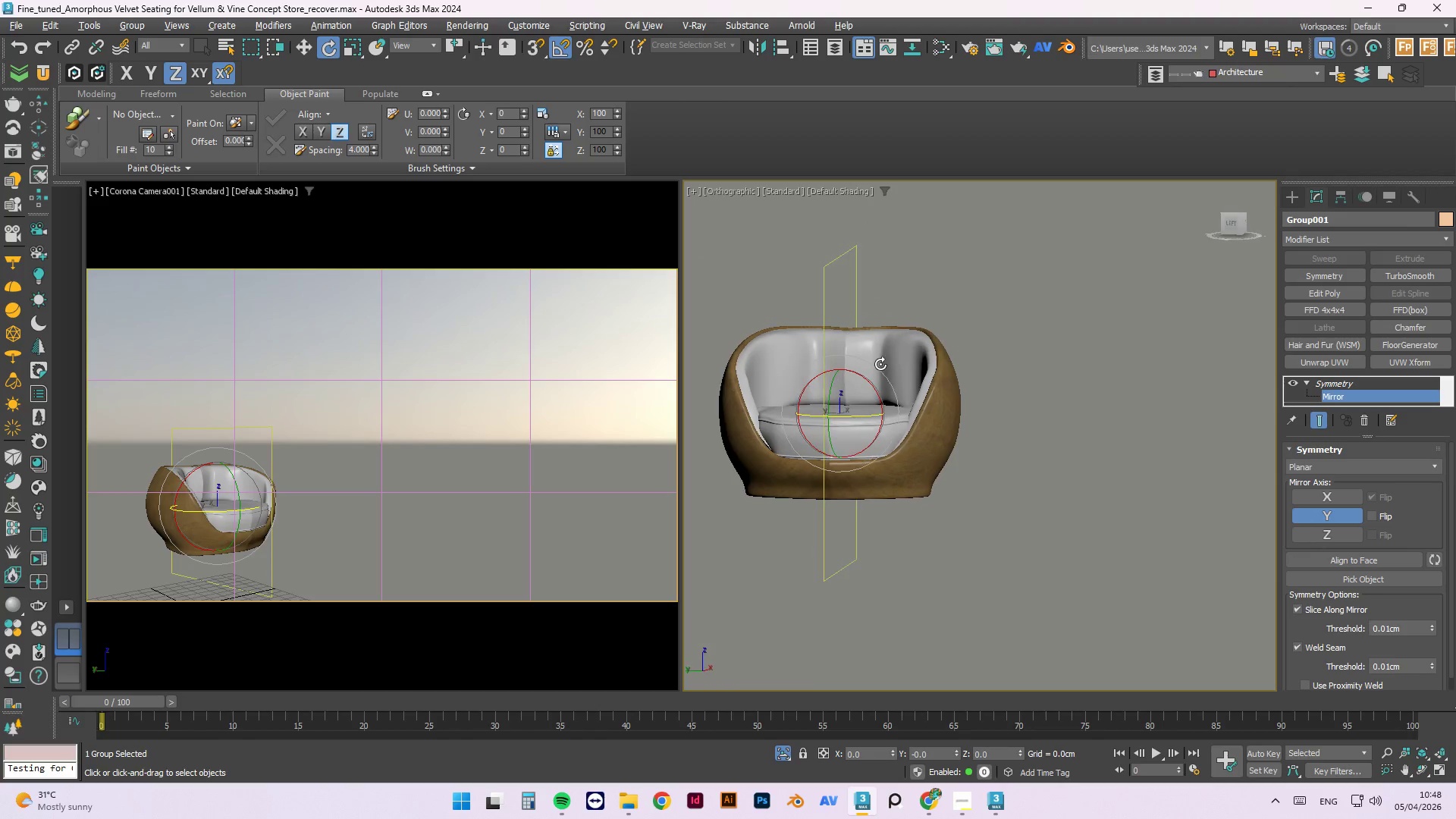 
hold_key(key=AltLeft, duration=1.51)
 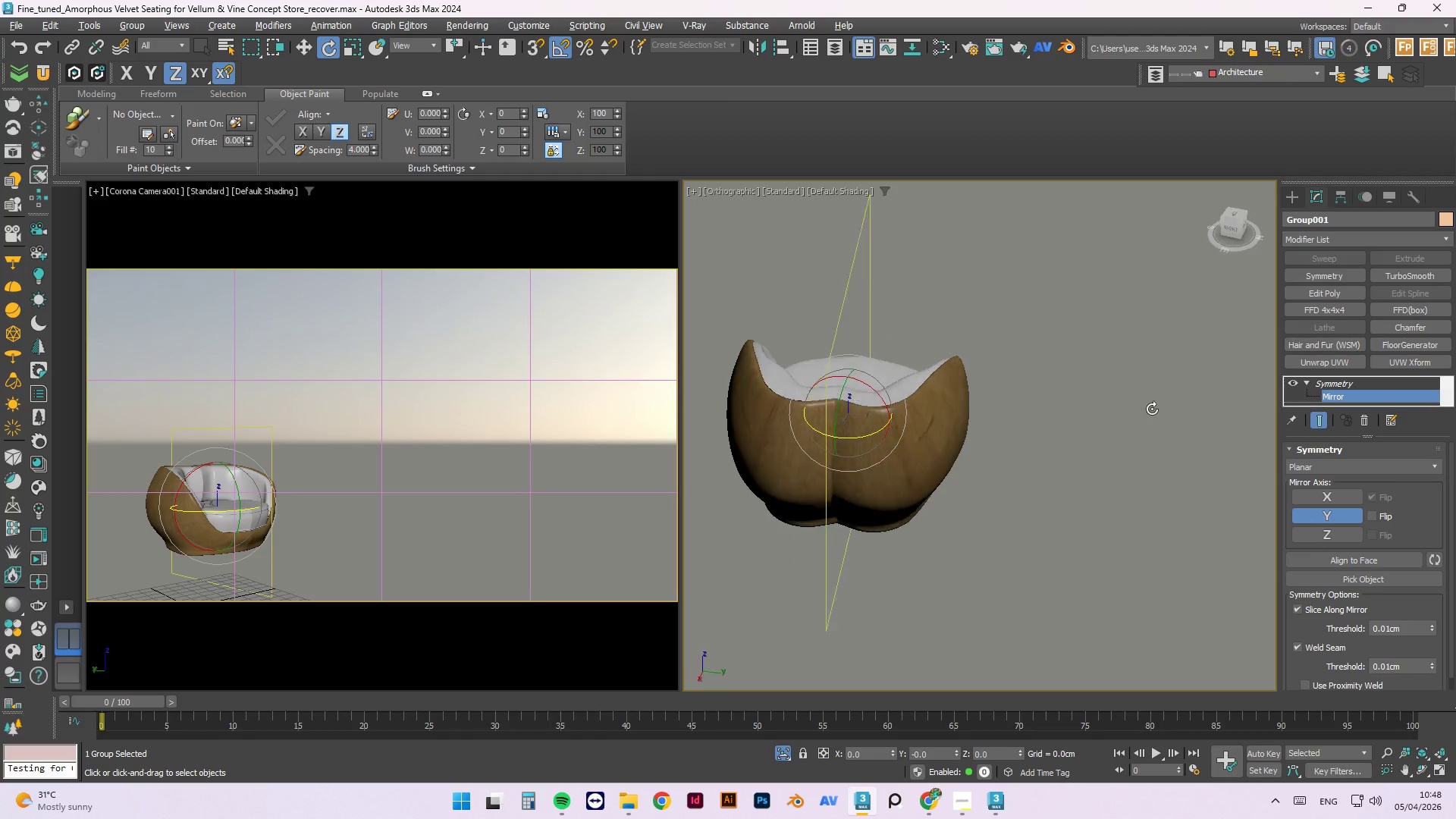 
hold_key(key=AltLeft, duration=1.52)
 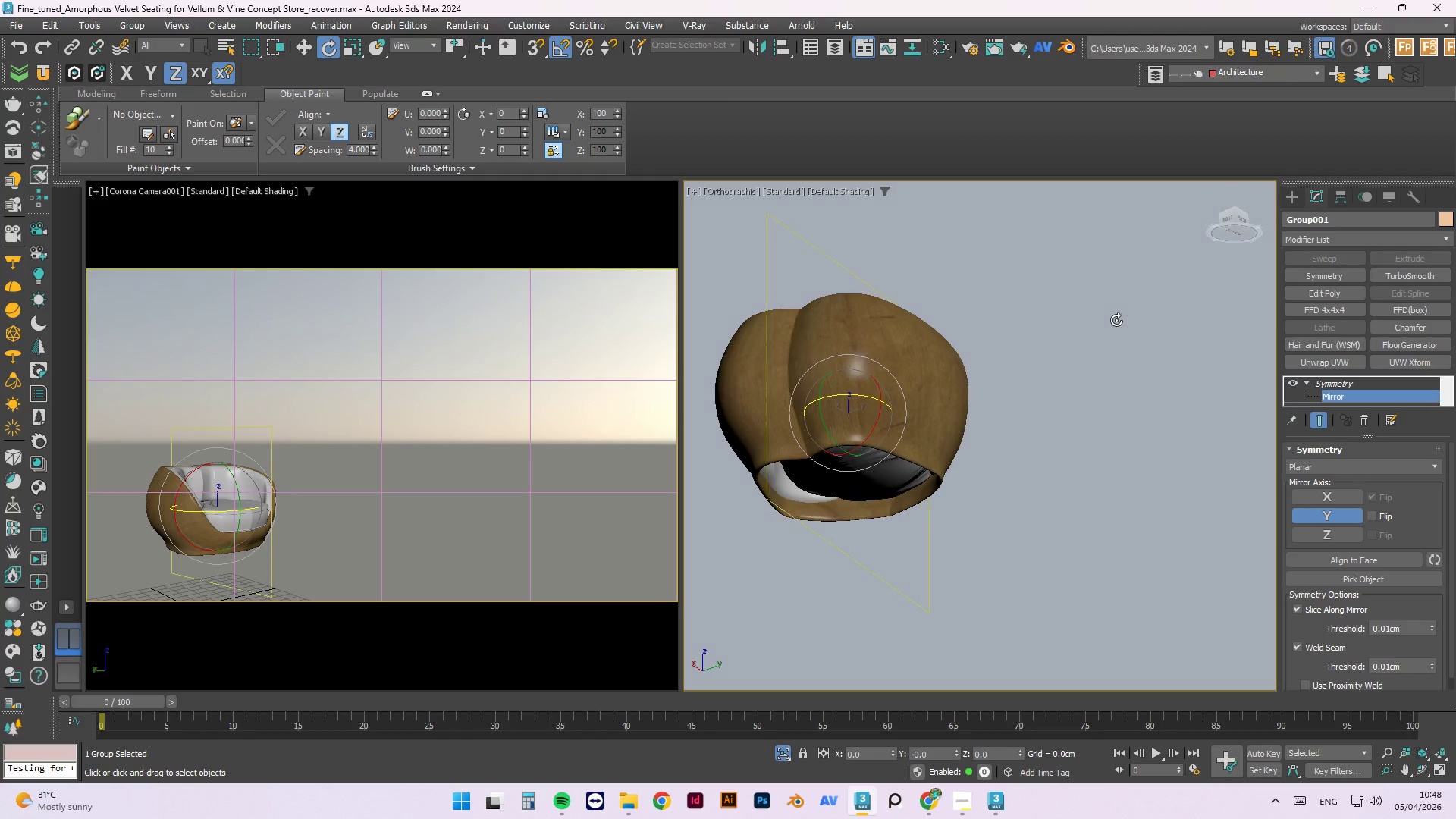 
hold_key(key=AltLeft, duration=1.51)
 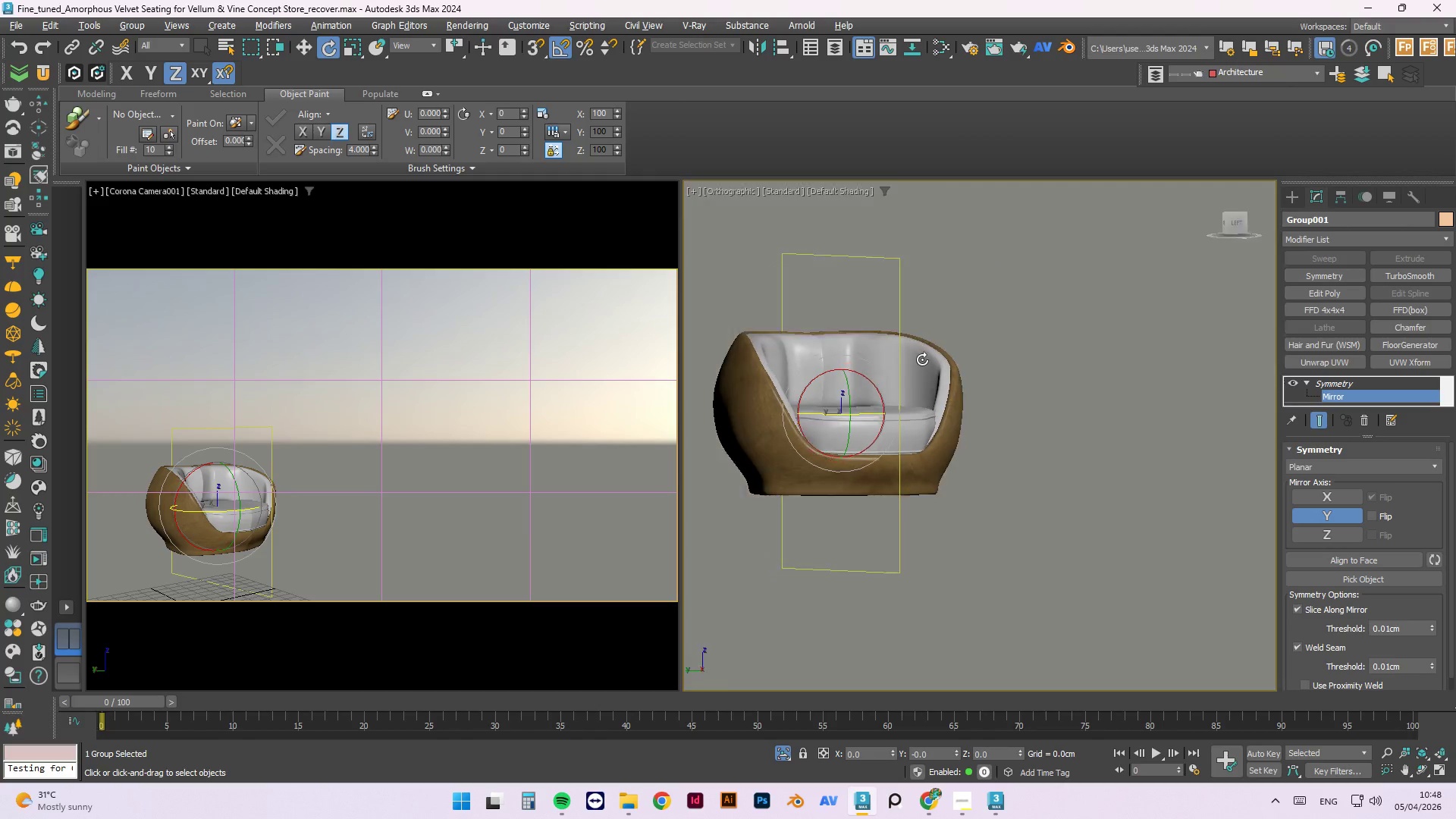 
hold_key(key=AltLeft, duration=1.5)
 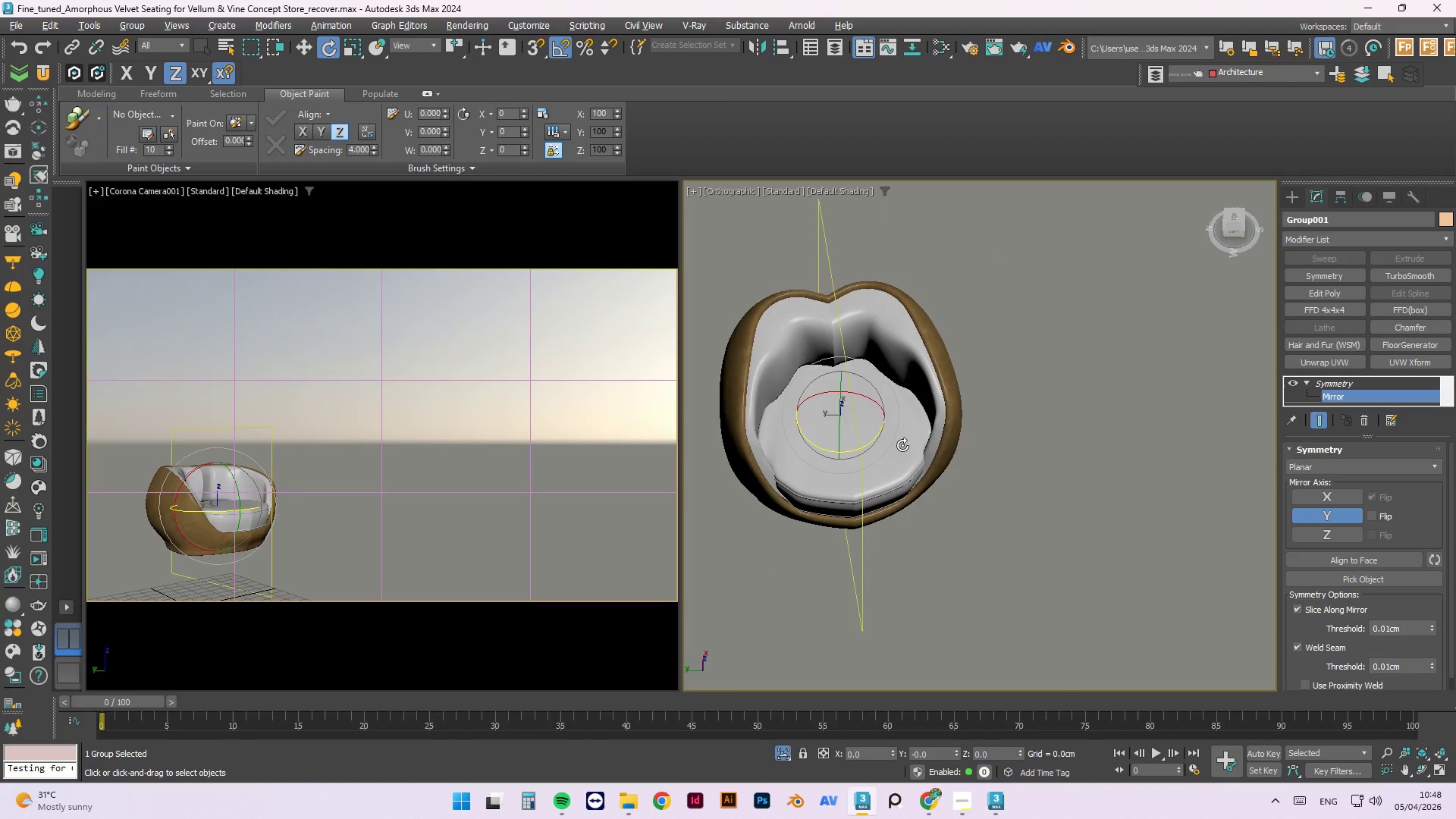 
hold_key(key=AltLeft, duration=1.5)
 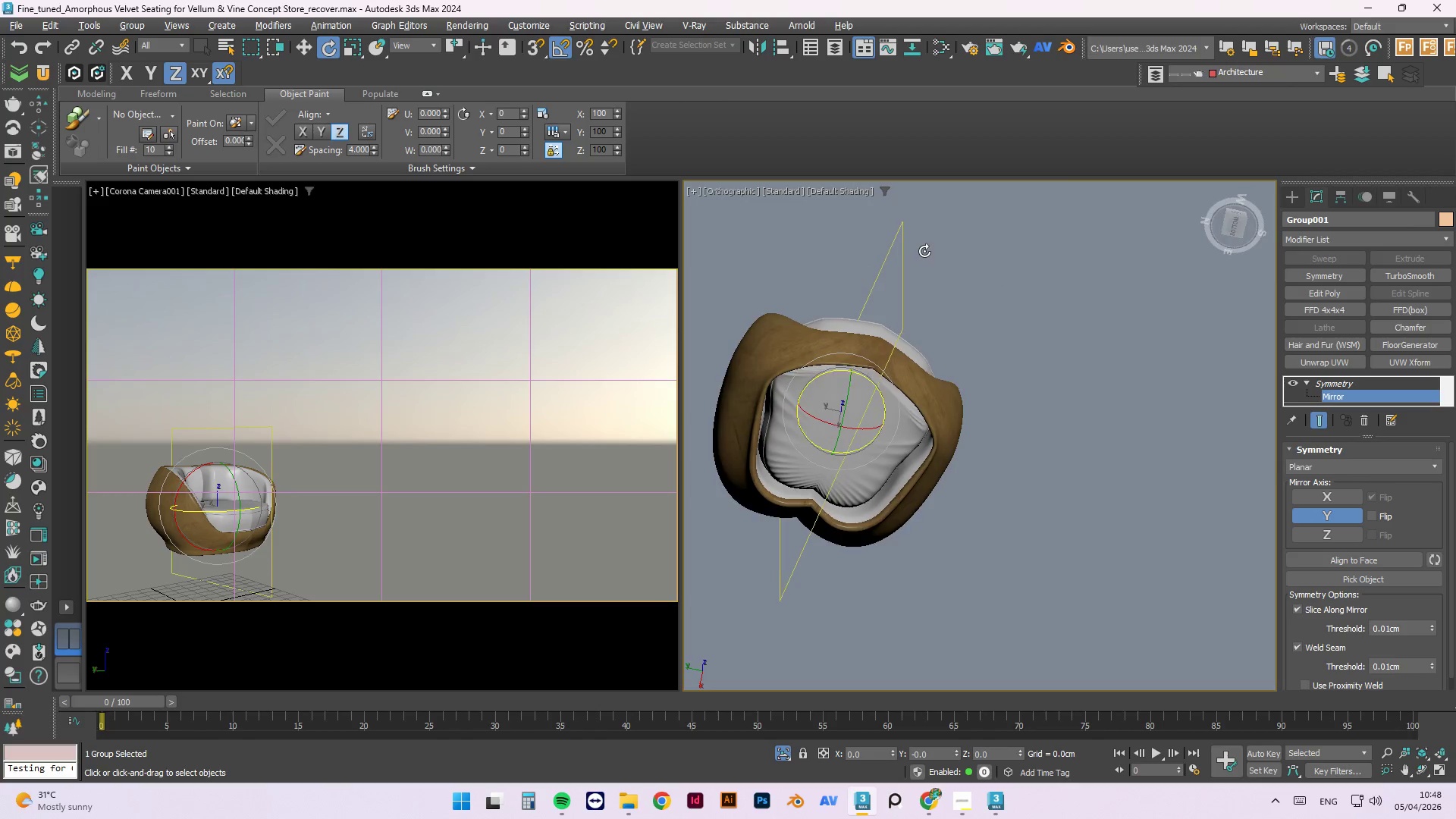 
hold_key(key=AltLeft, duration=1.52)
 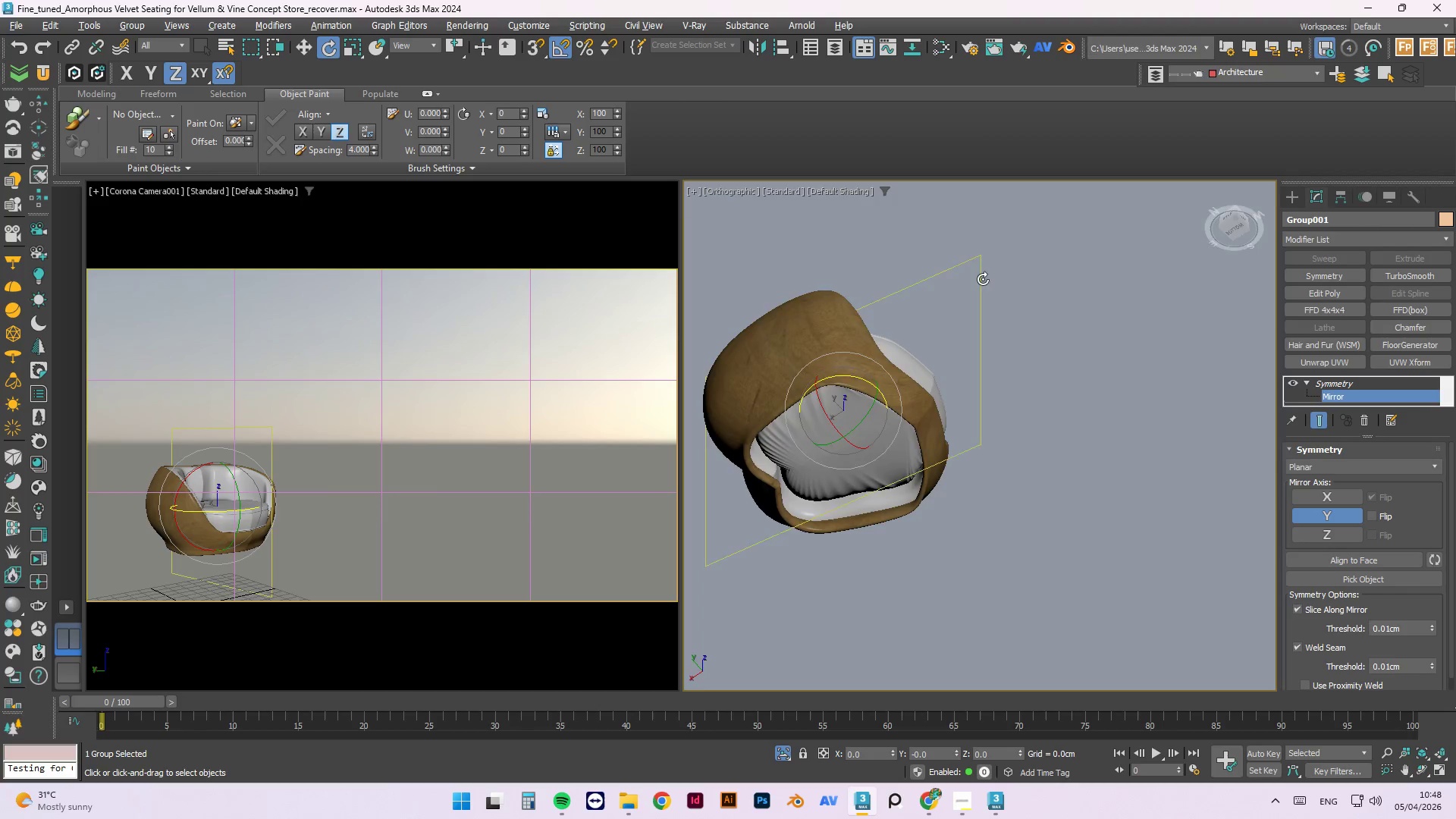 
hold_key(key=AltLeft, duration=1.5)
 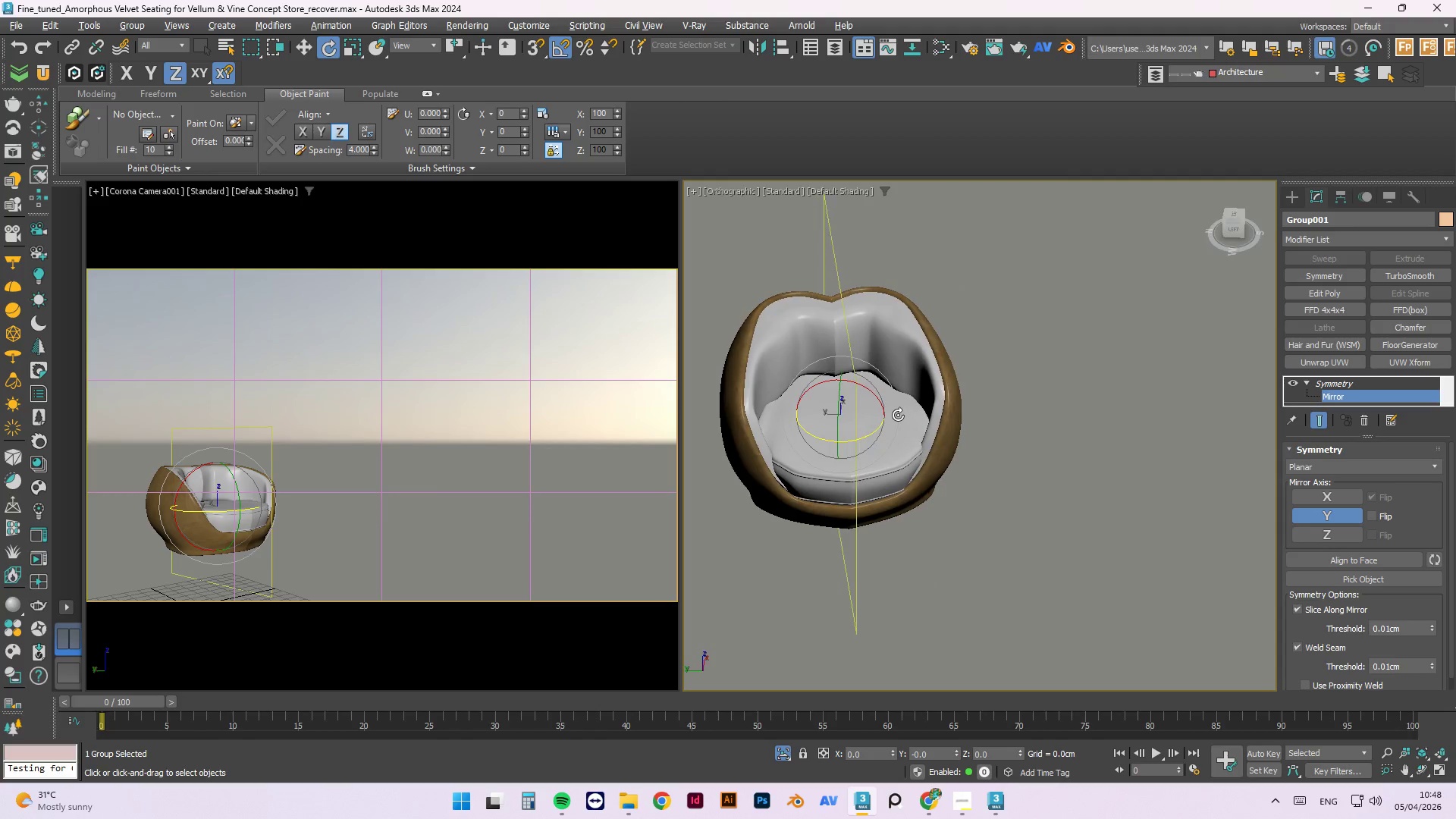 
hold_key(key=AltLeft, duration=1.16)
 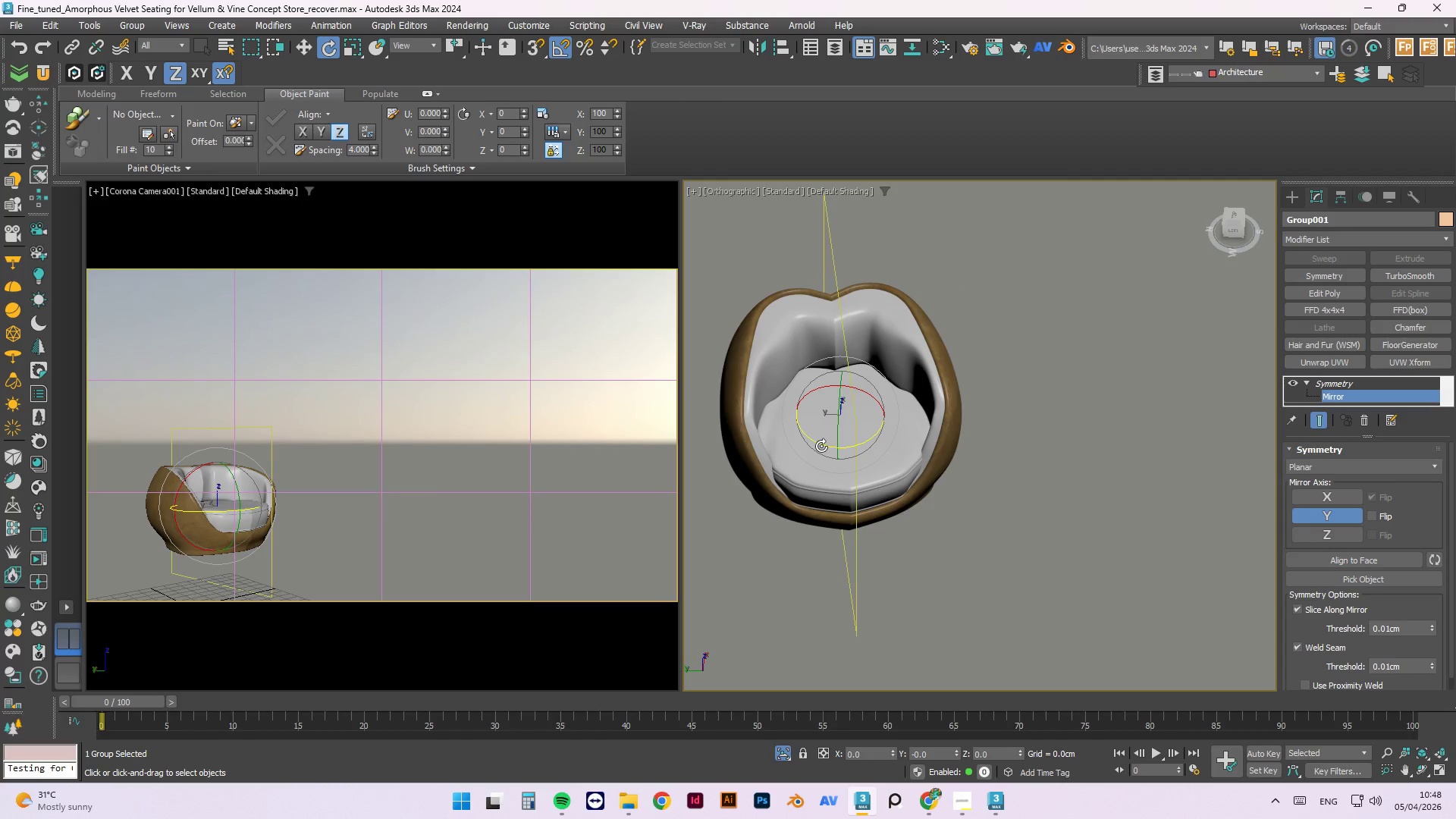 
left_click_drag(start_coordinate=[821, 446], to_coordinate=[856, 447])
 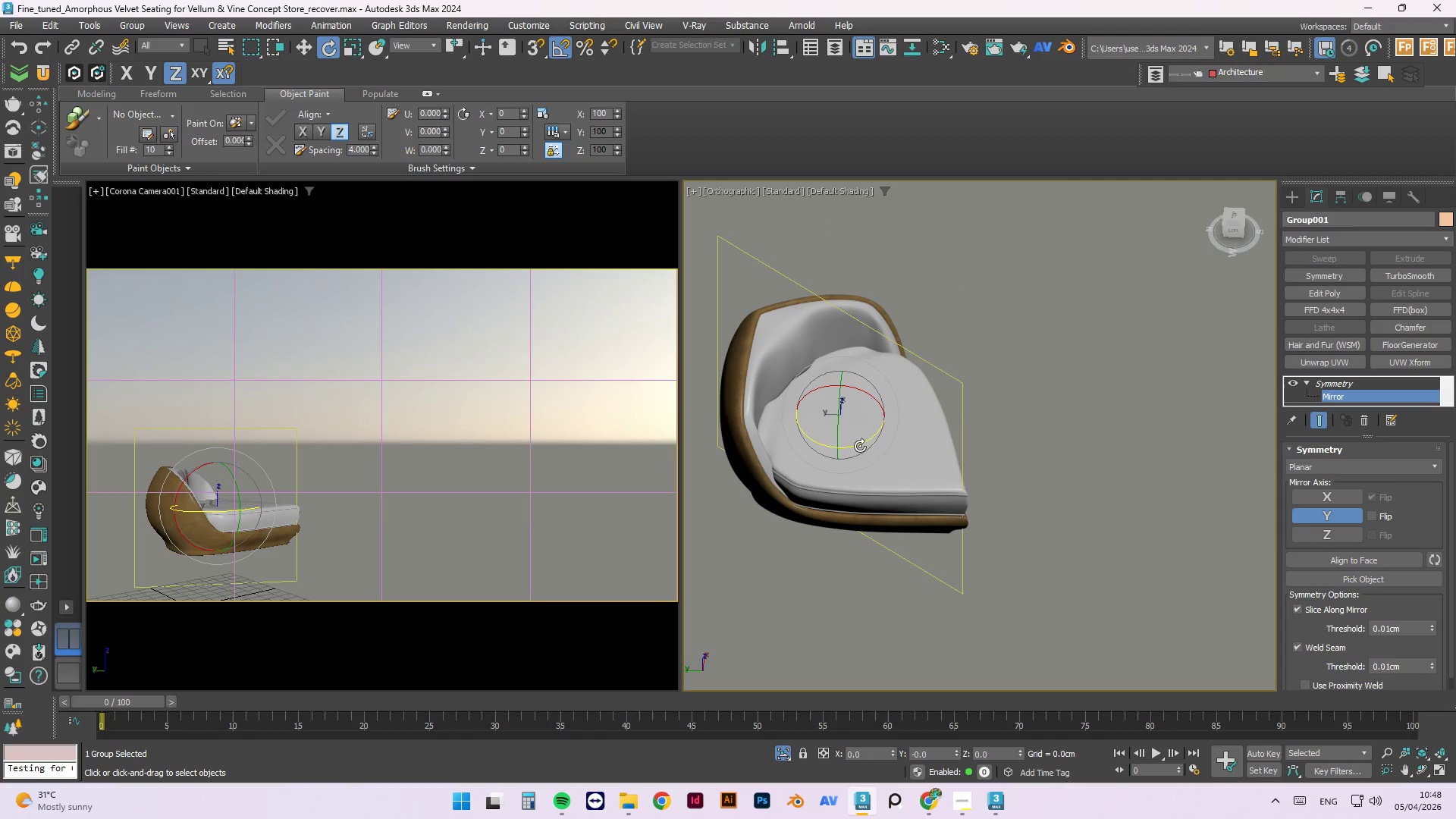 
hold_key(key=AltLeft, duration=1.52)
 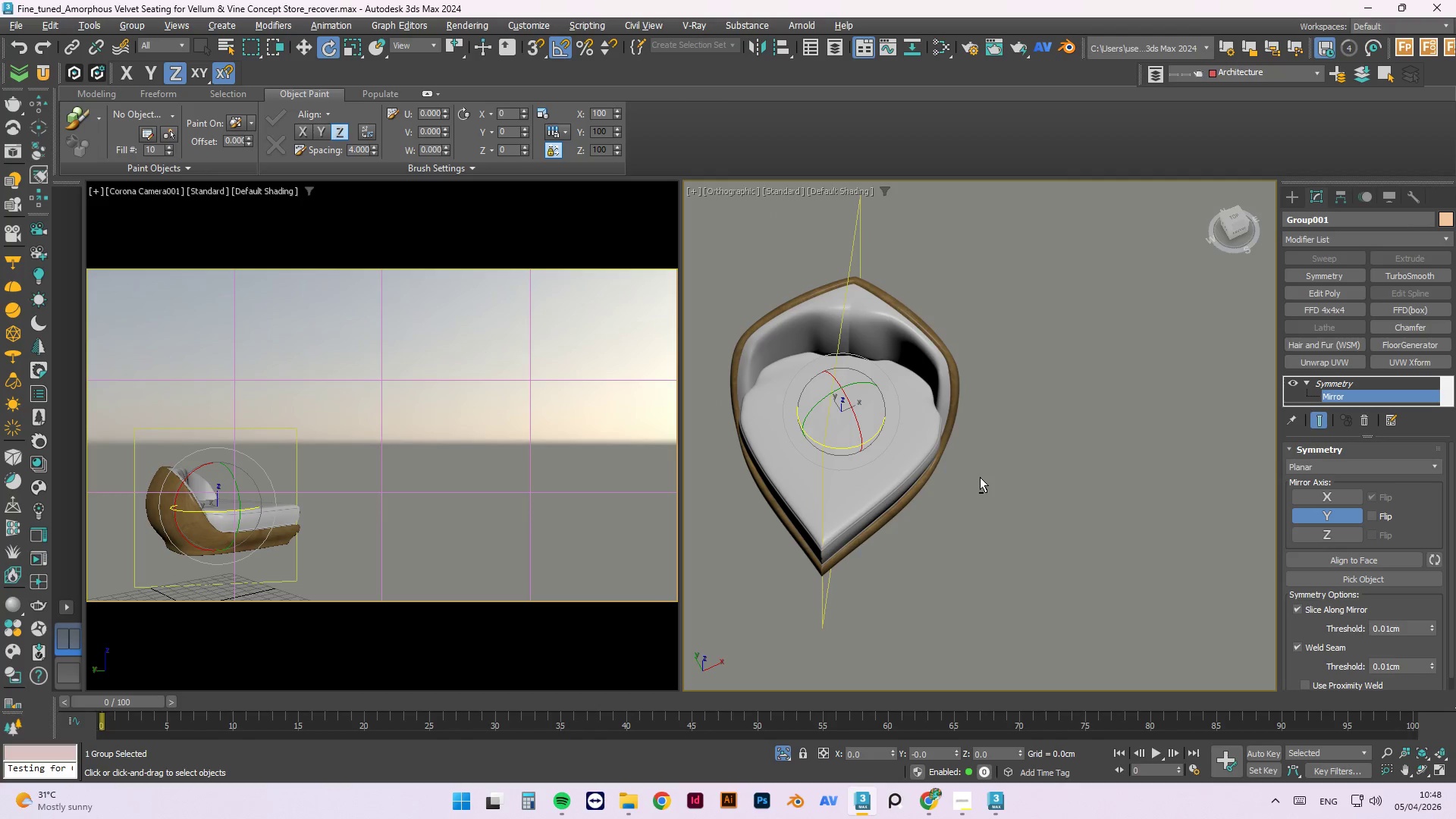 
hold_key(key=AltLeft, duration=0.55)
 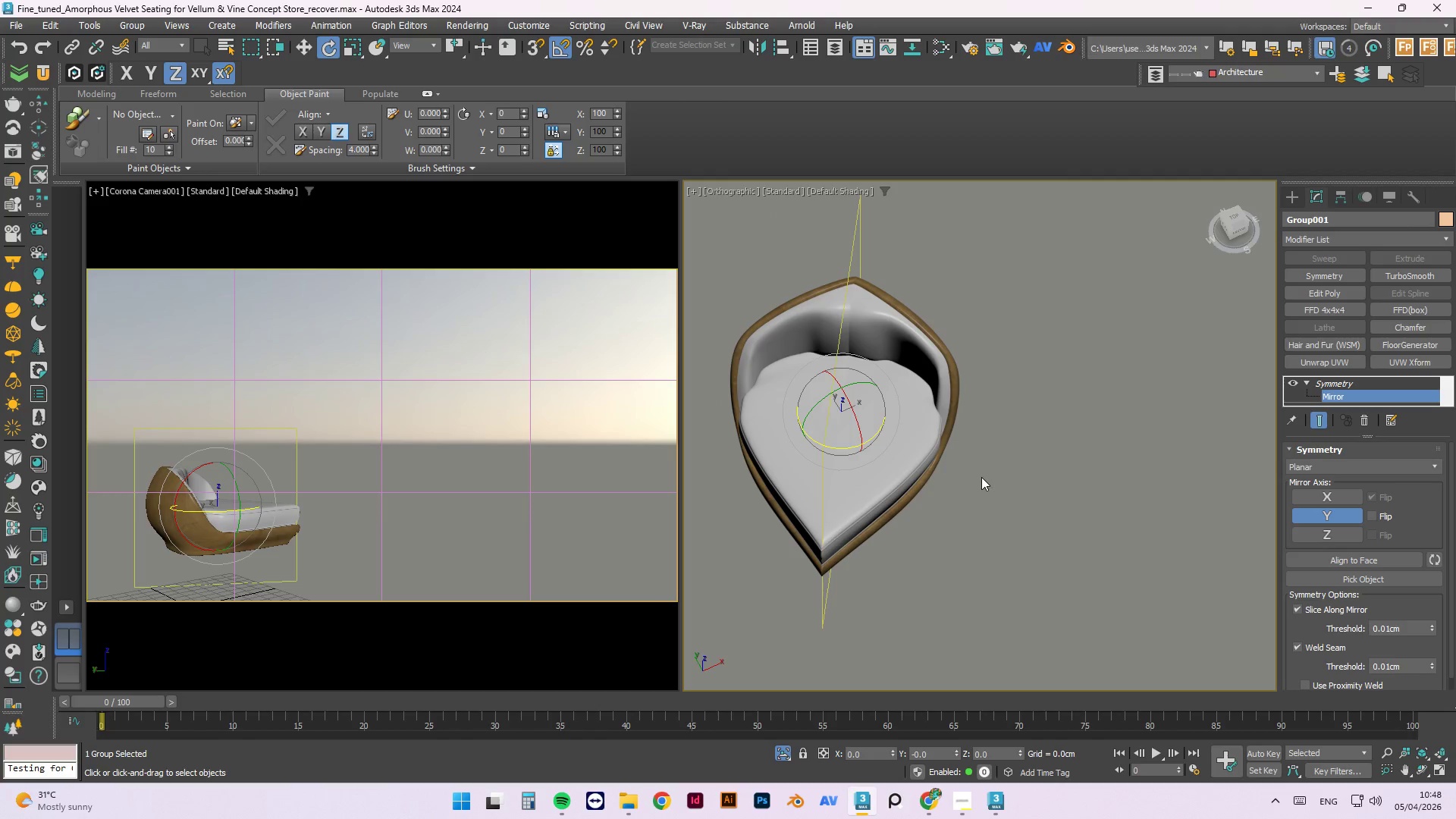 
key(Control+Z)
 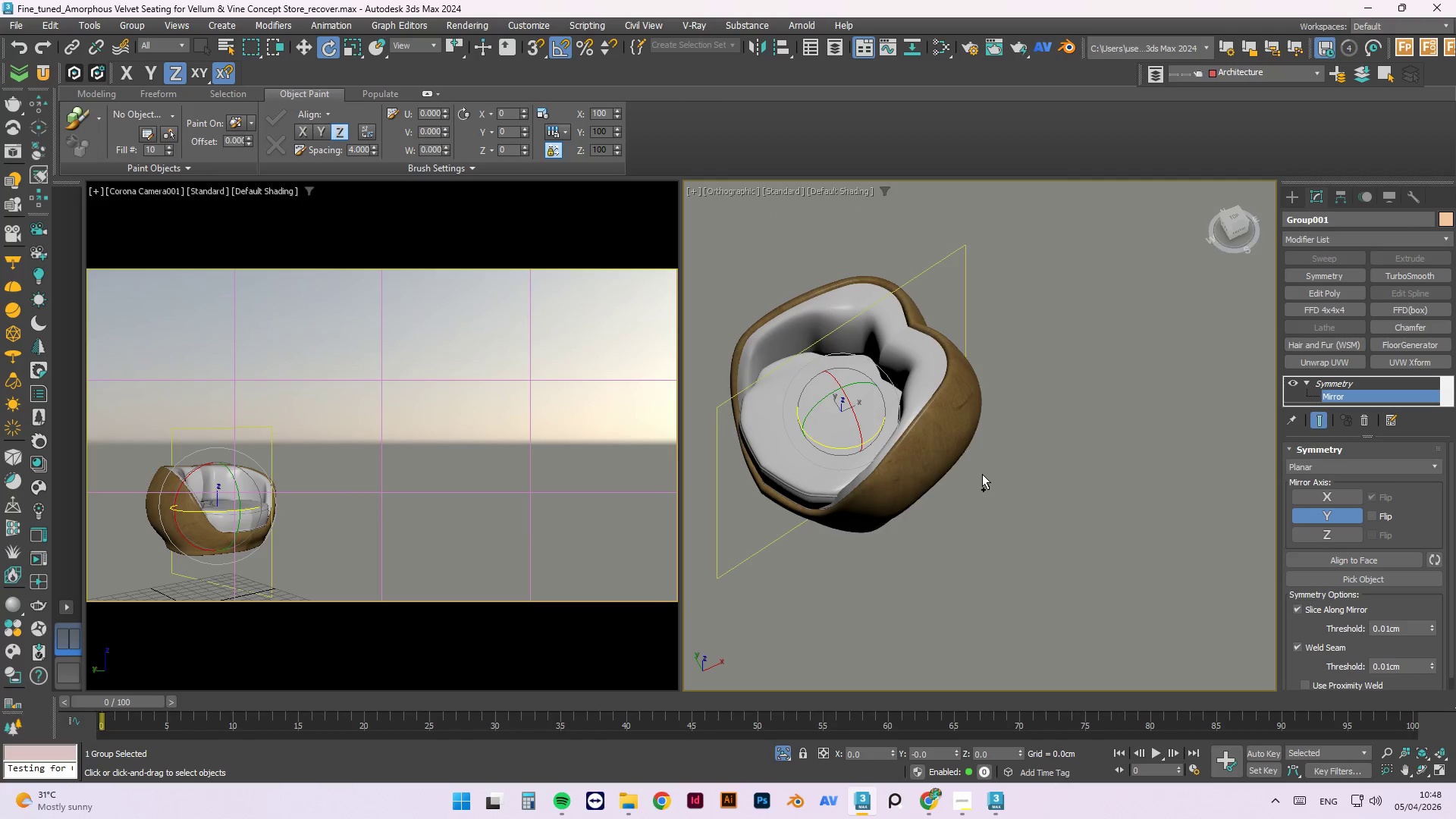 
key(Control+Z)
 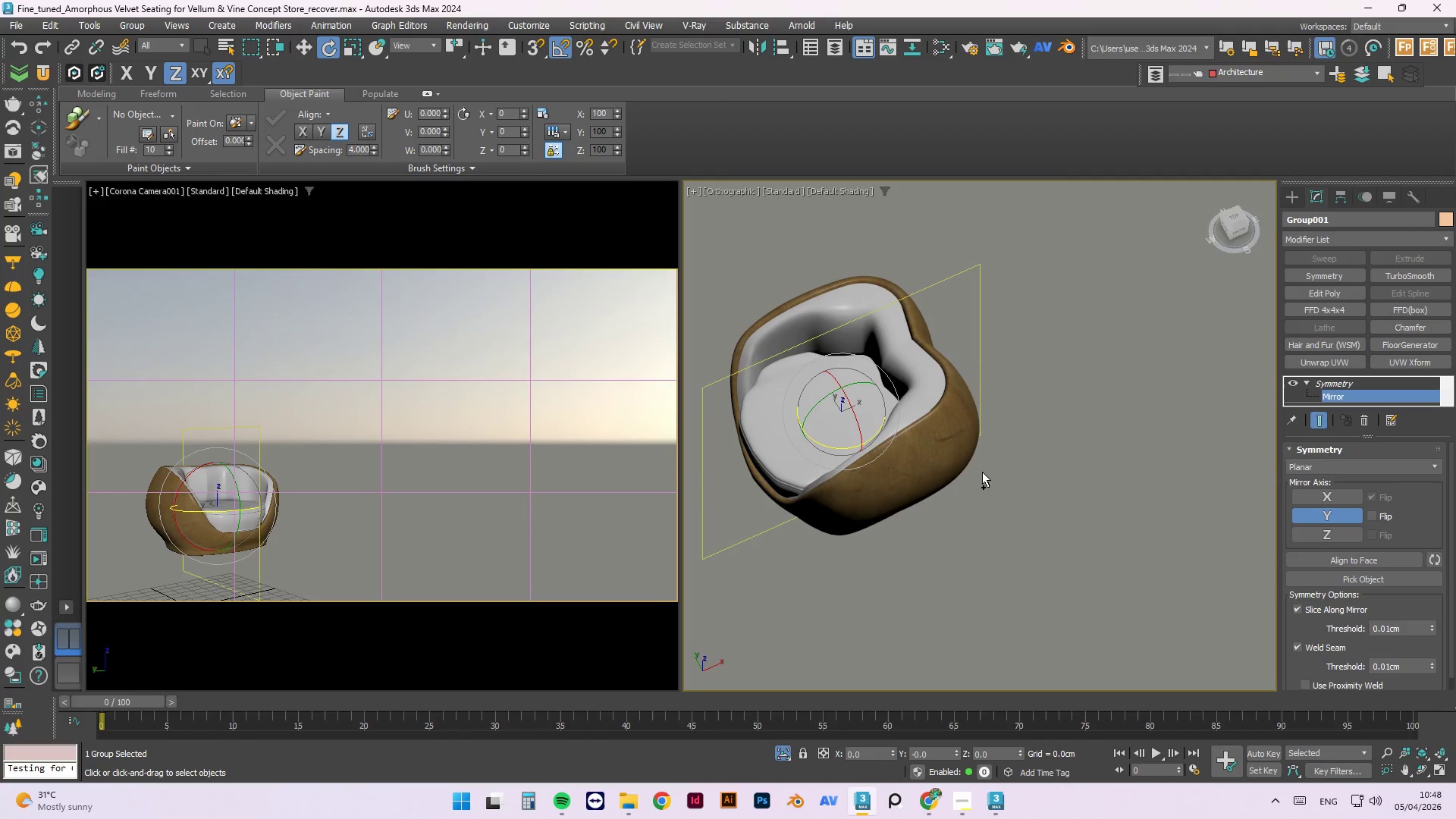 
key(Control+Z)
 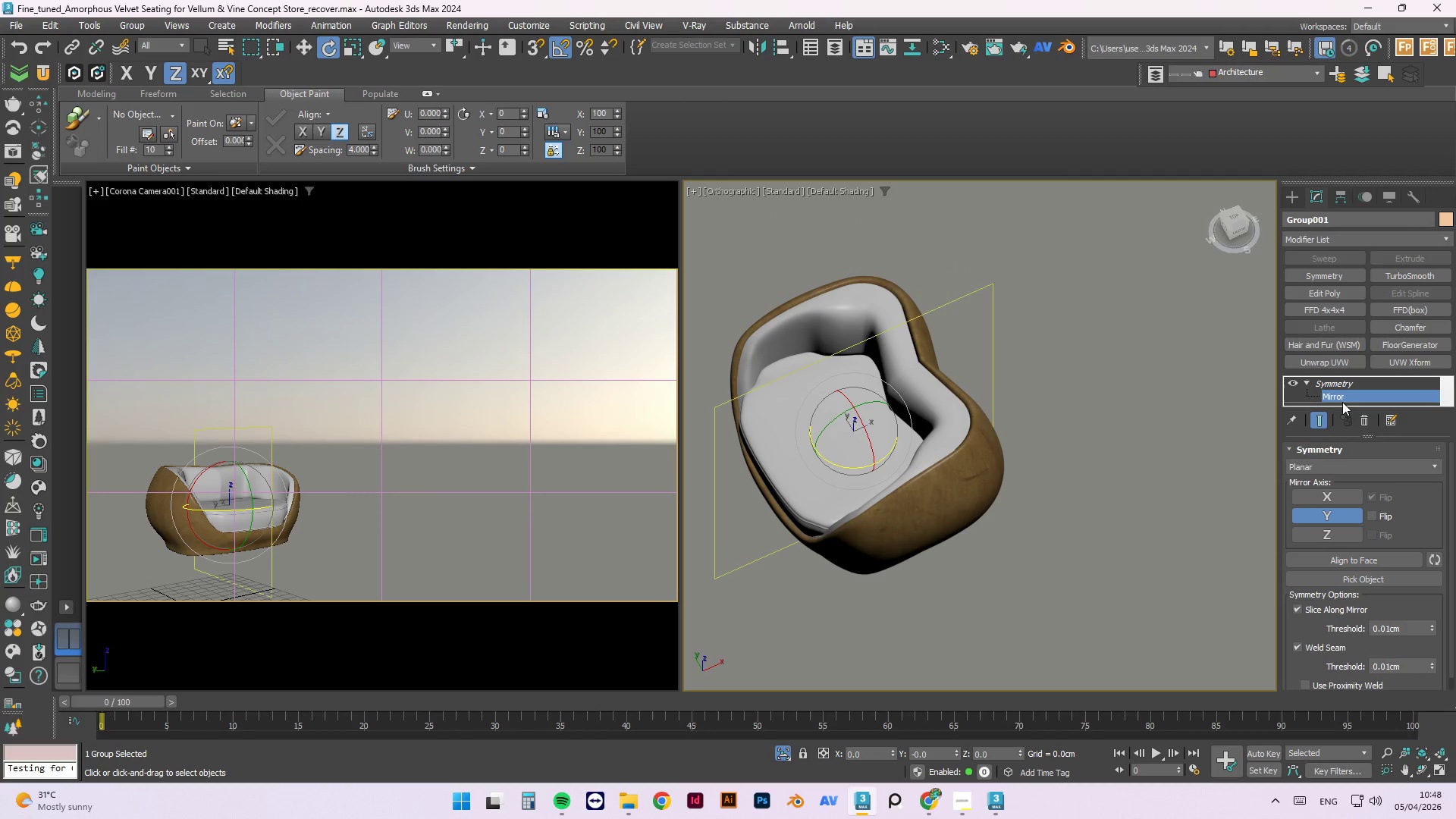 
left_click([1287, 386])
 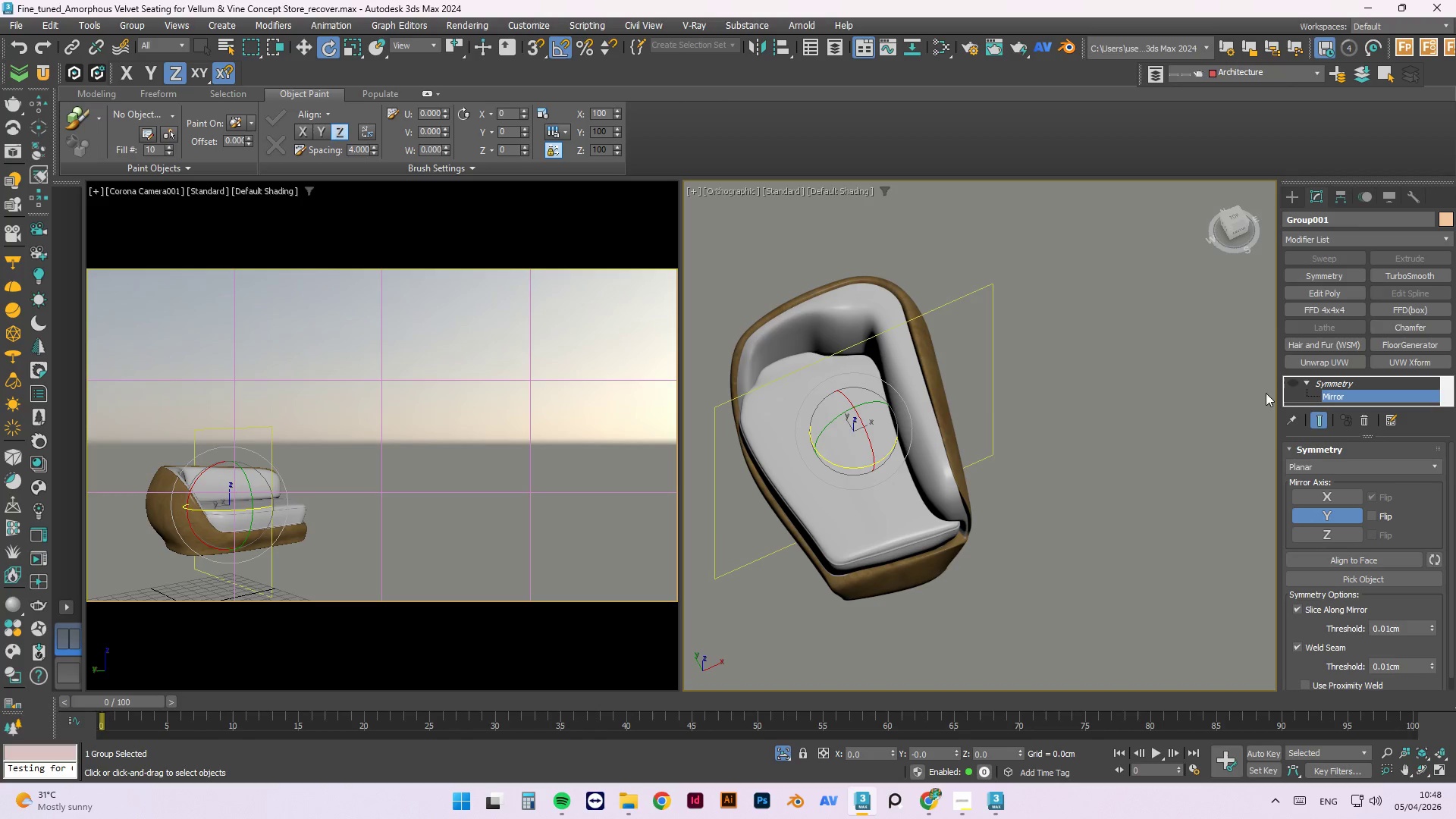 
hold_key(key=AltLeft, duration=1.41)
 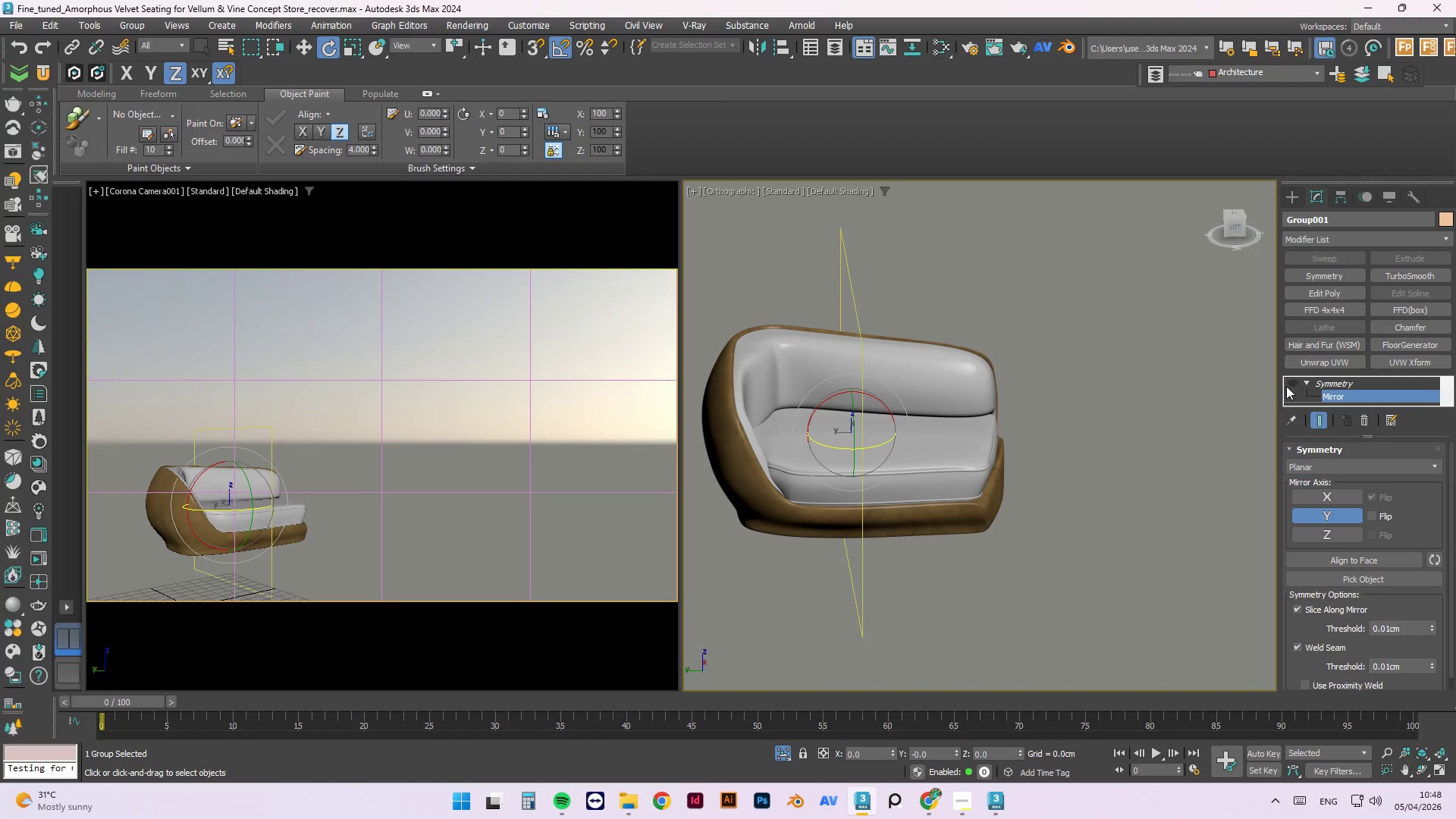 
left_click([1290, 385])
 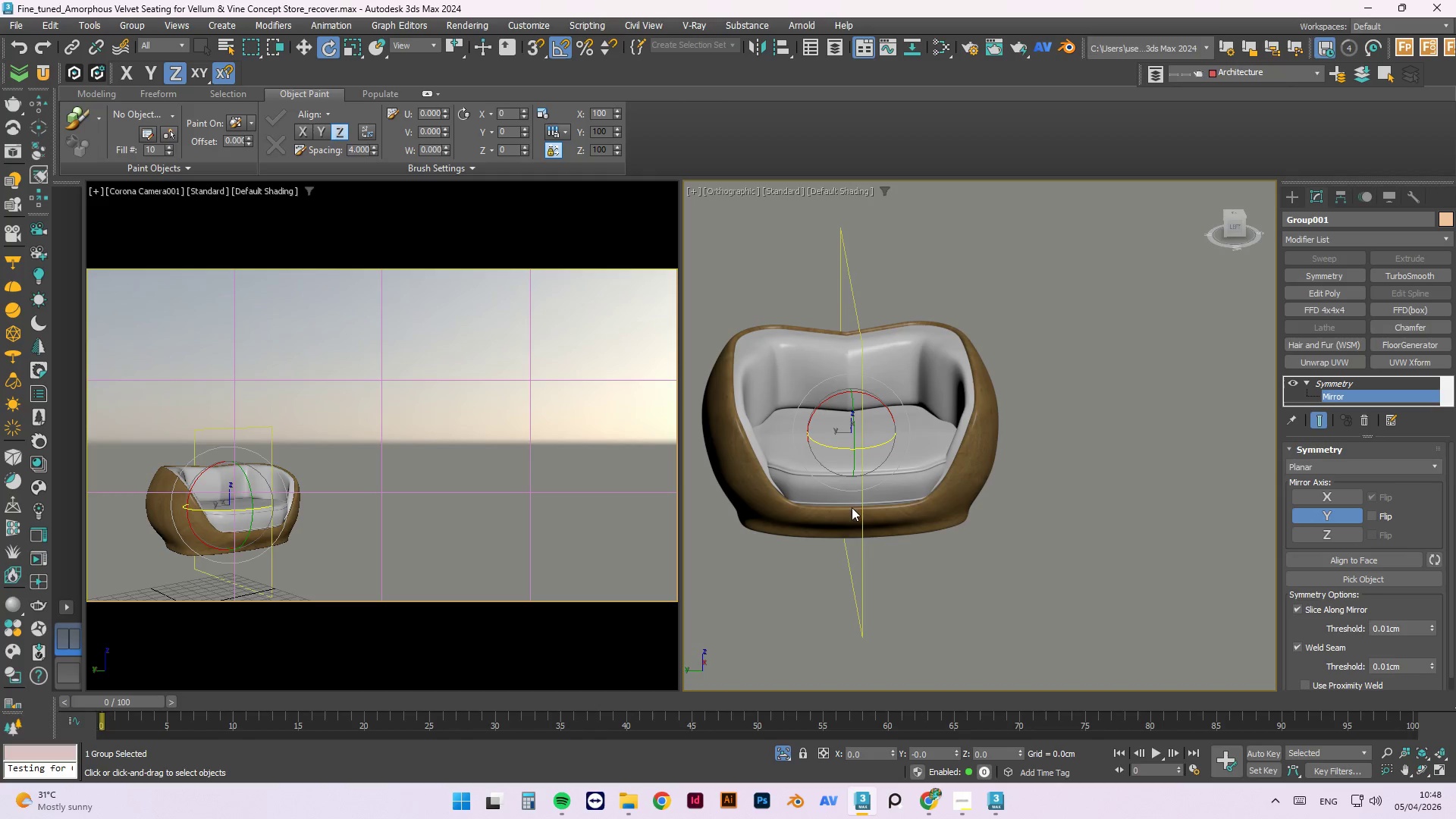 
key(W)
 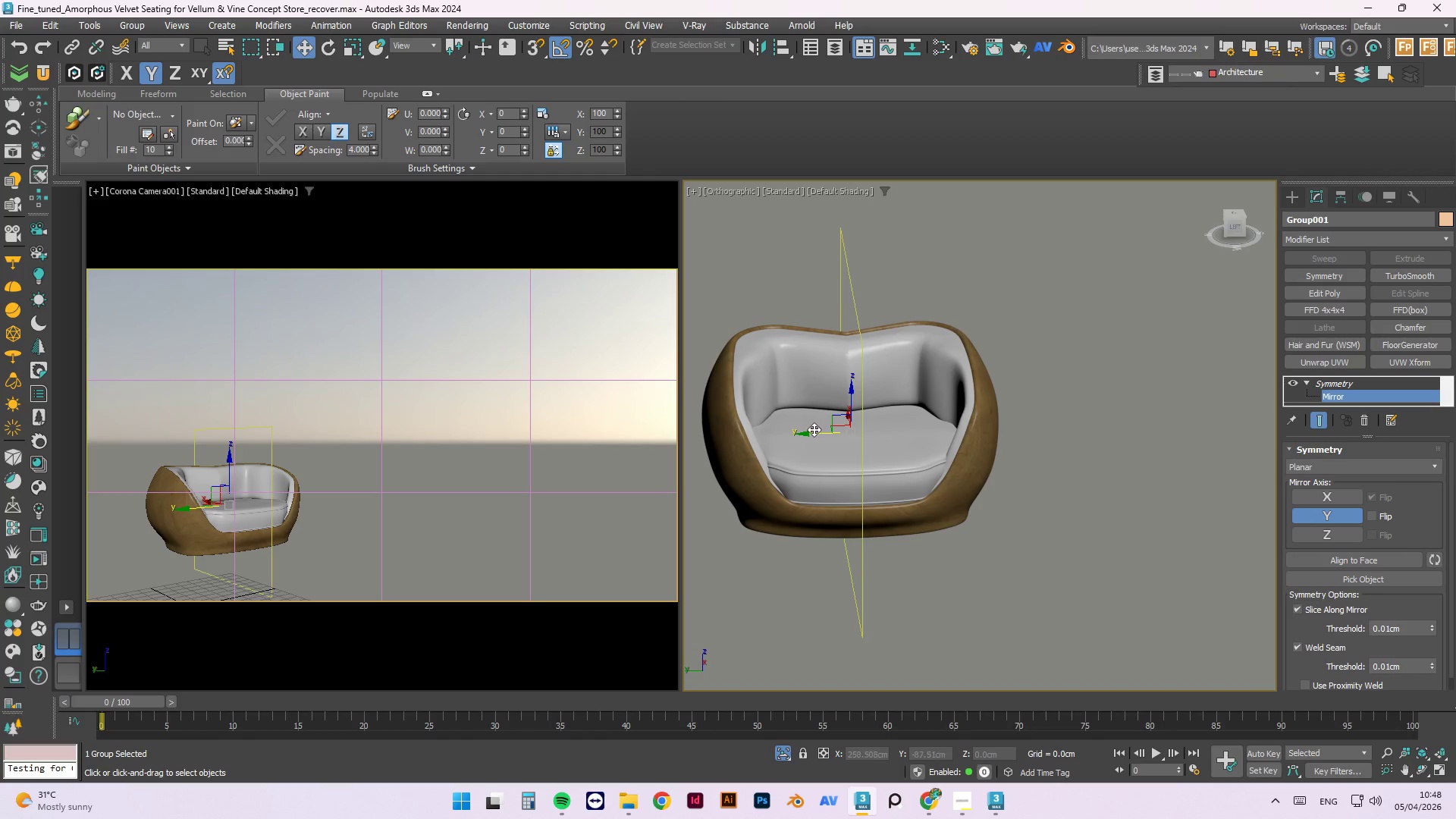 
left_click_drag(start_coordinate=[814, 435], to_coordinate=[846, 443])
 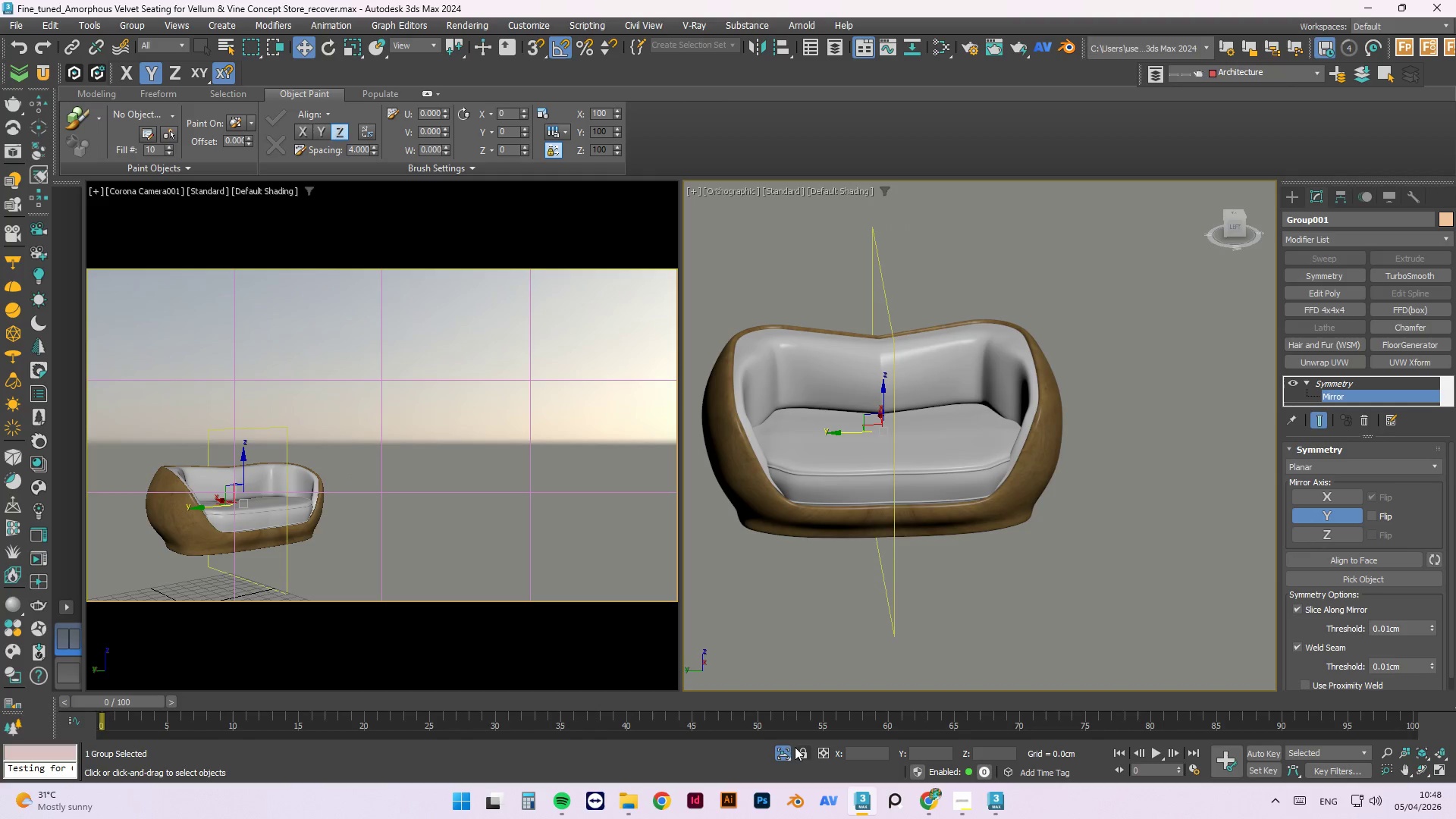 
left_click([785, 751])
 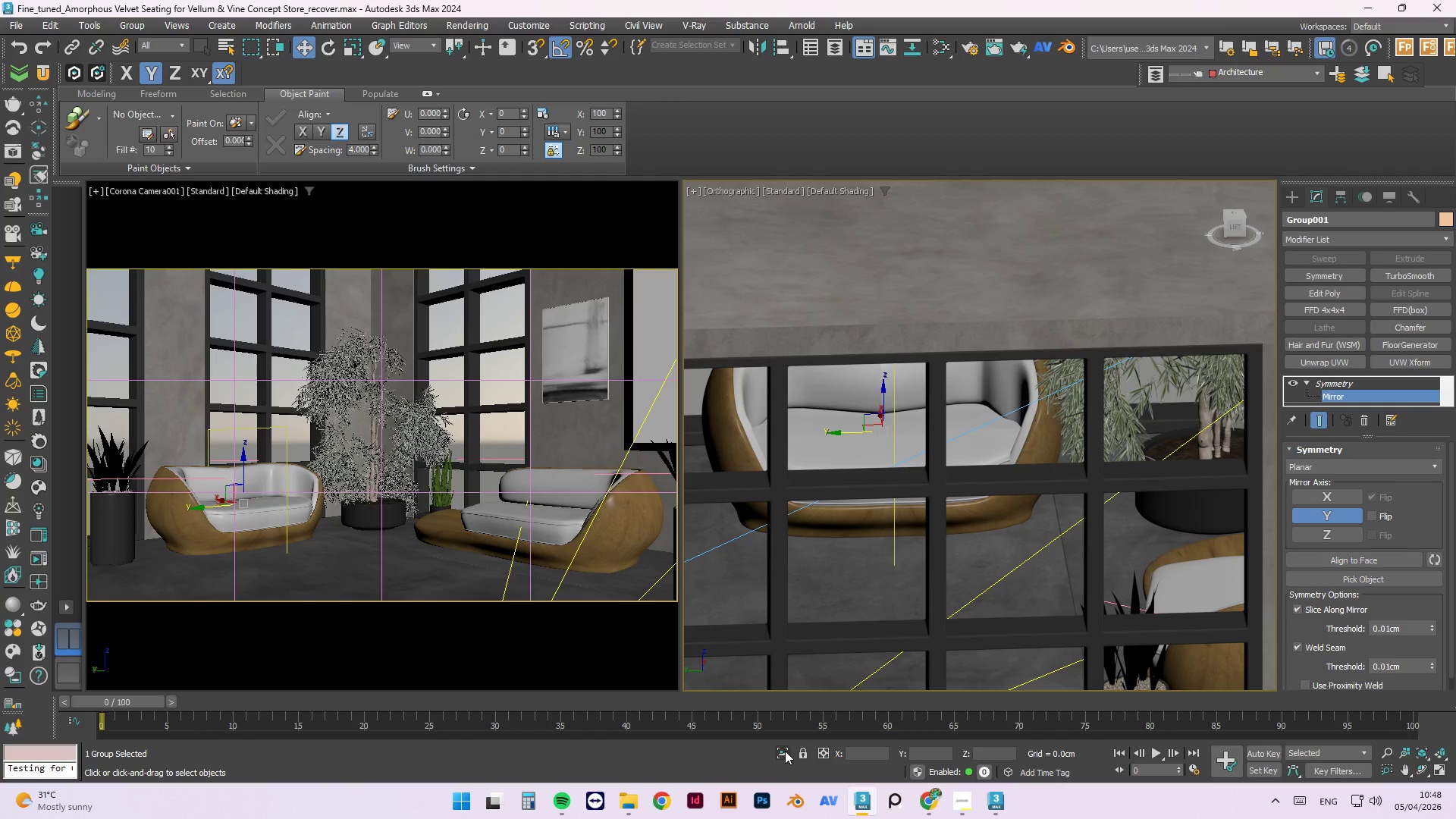 
left_click([33, 562])
 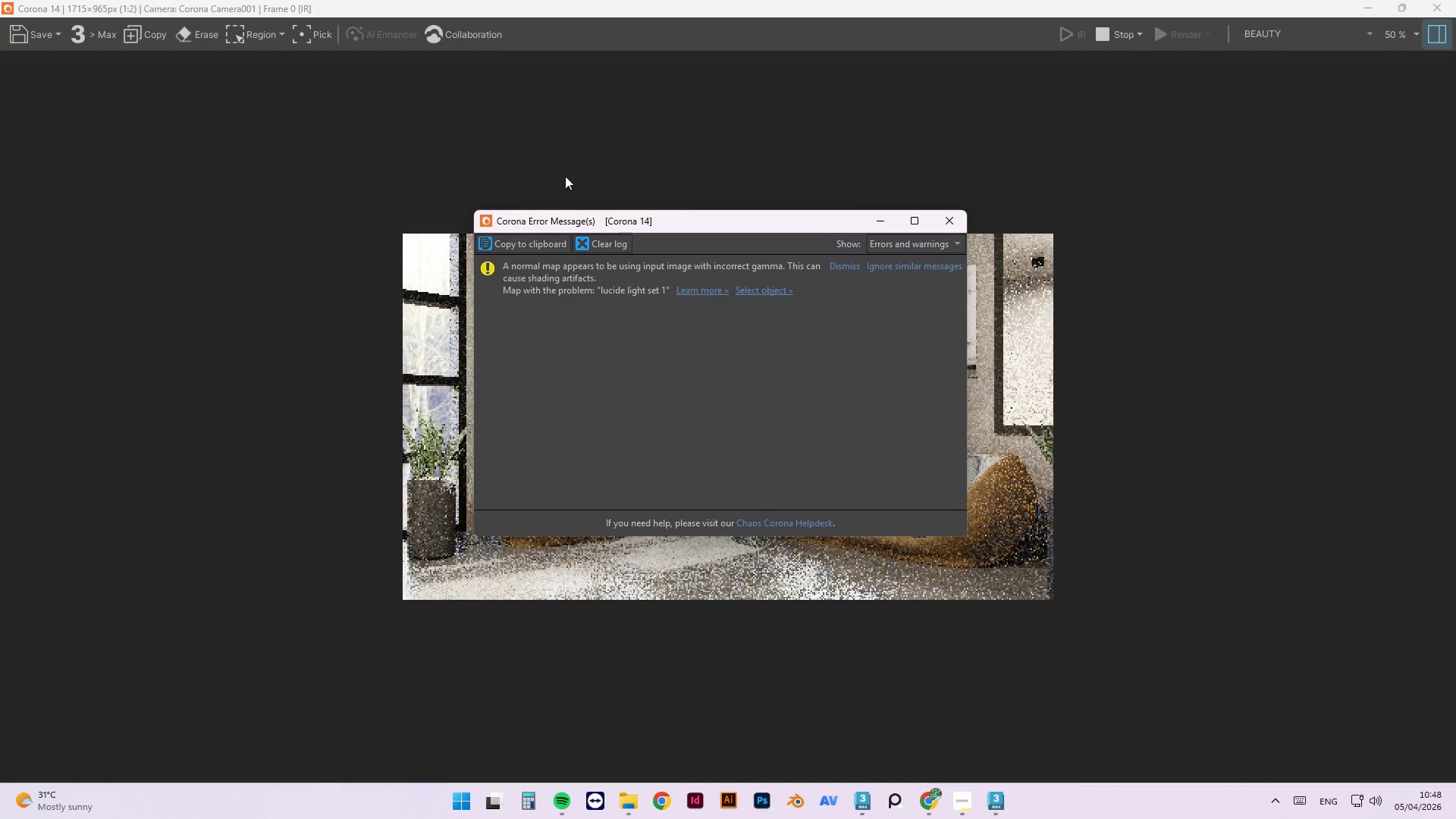 
left_click_drag(start_coordinate=[698, 231], to_coordinate=[992, 285])
 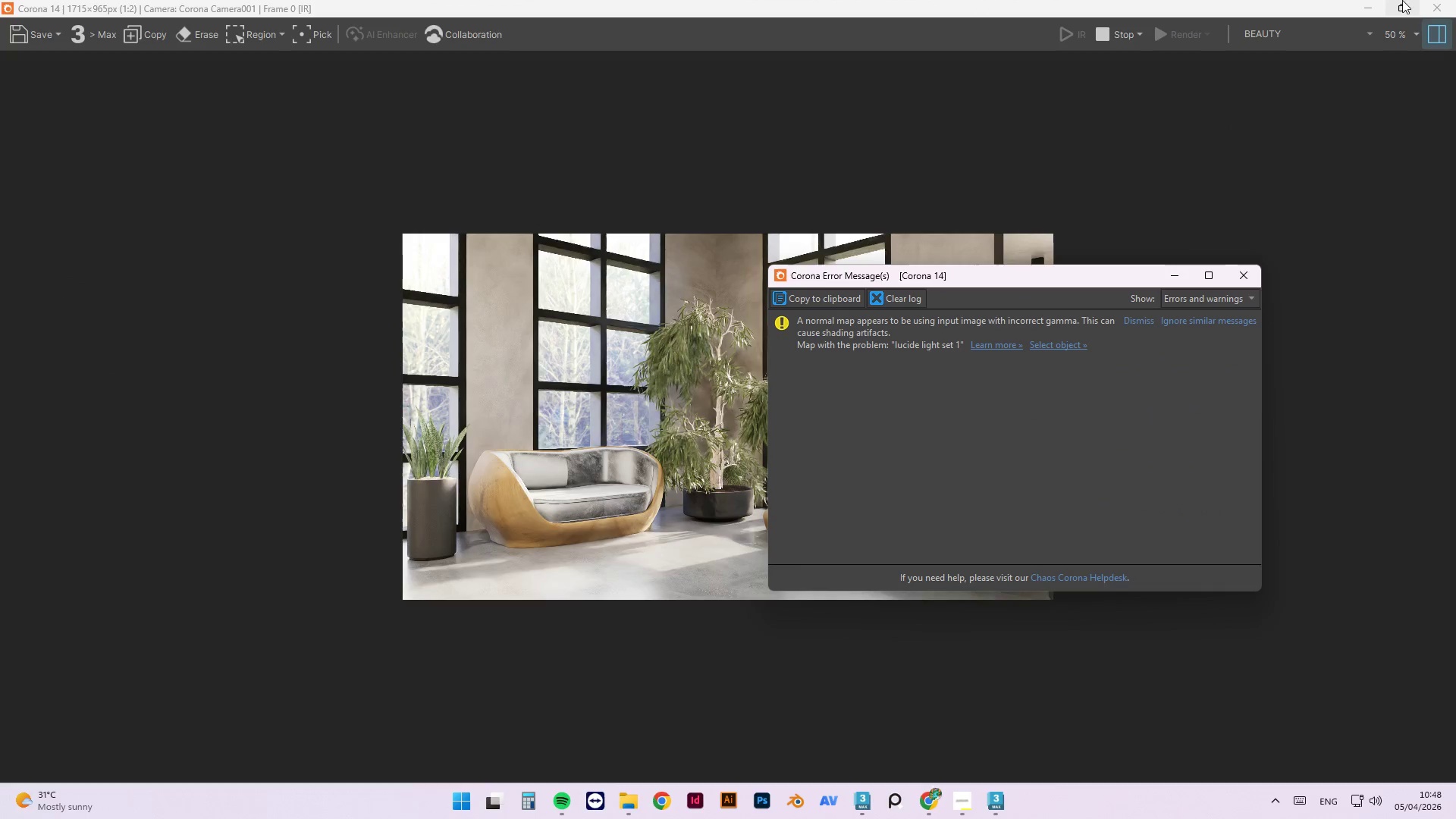 
left_click([1407, 2])
 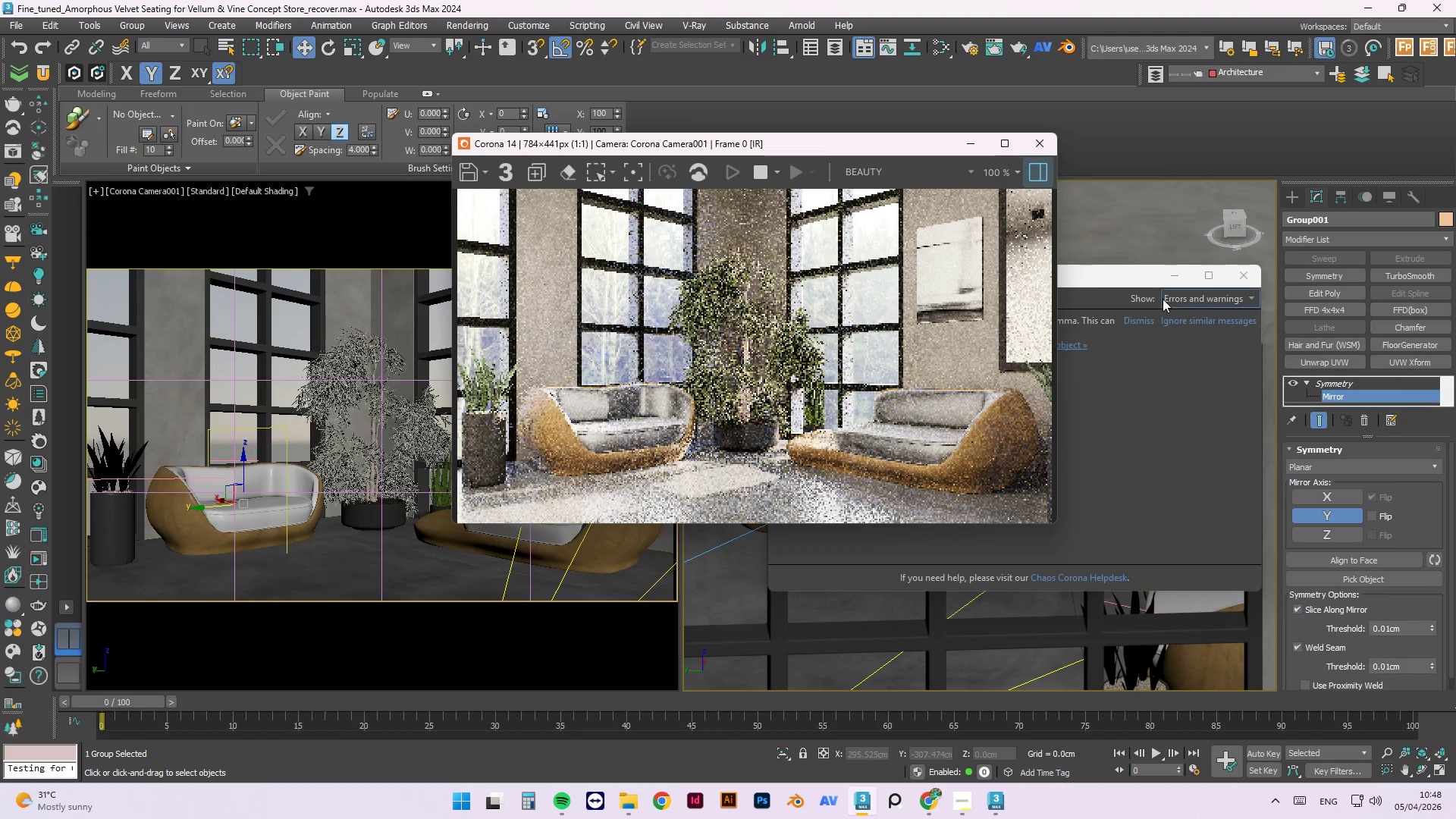 
left_click_drag(start_coordinate=[1142, 281], to_coordinate=[1072, 421])
 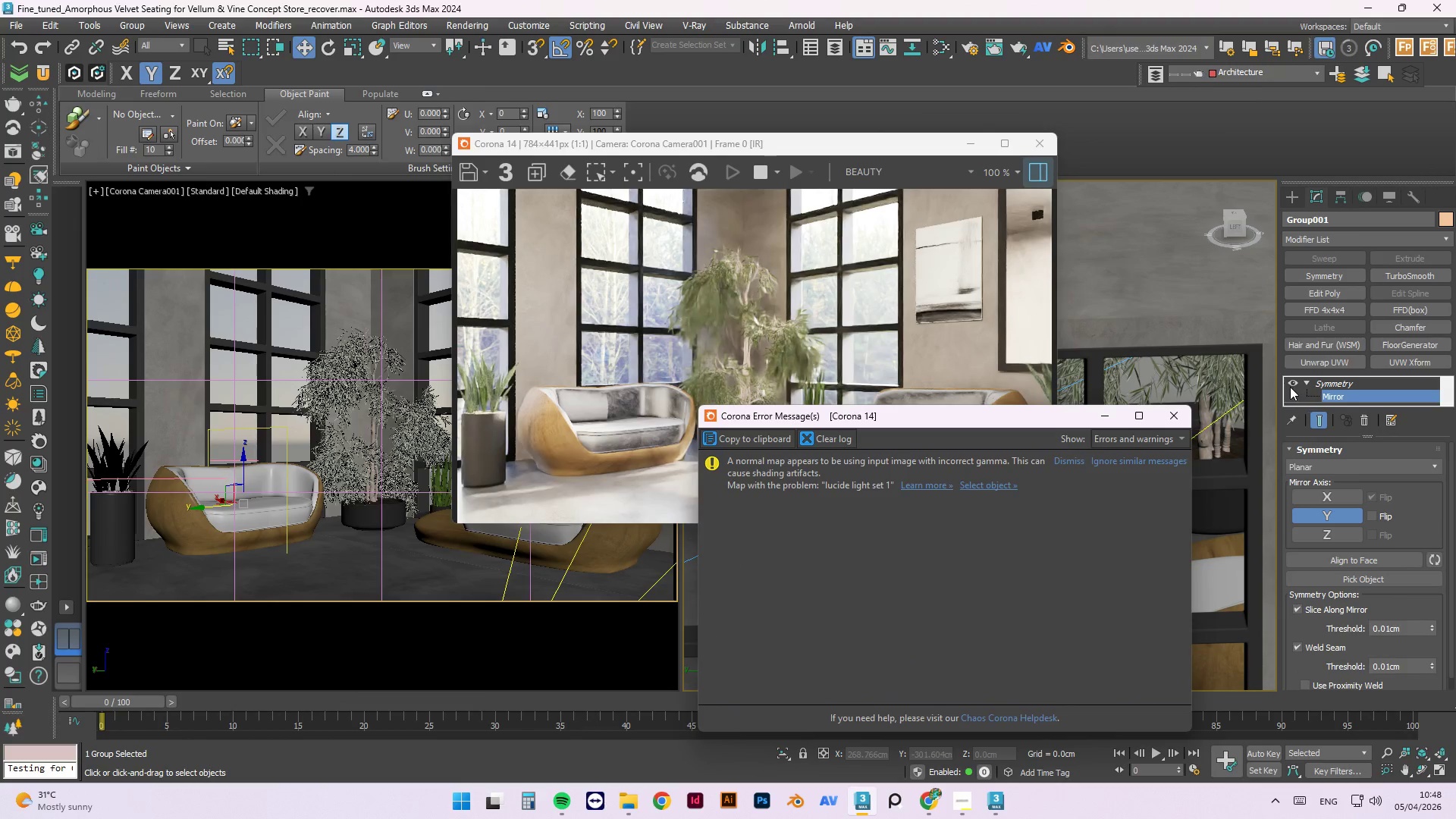 
left_click([1291, 384])
 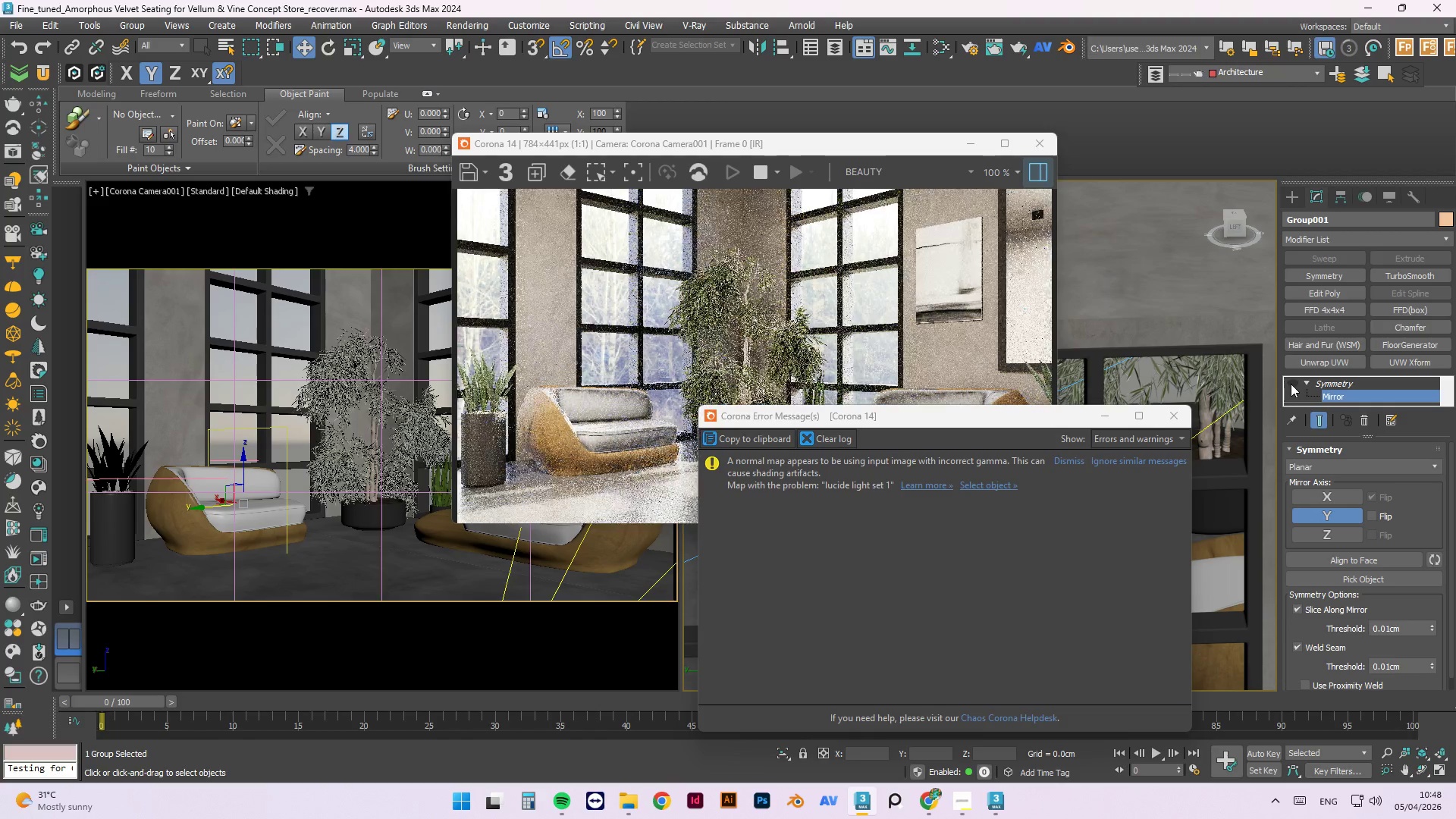 
left_click_drag(start_coordinate=[820, 410], to_coordinate=[774, 419])
 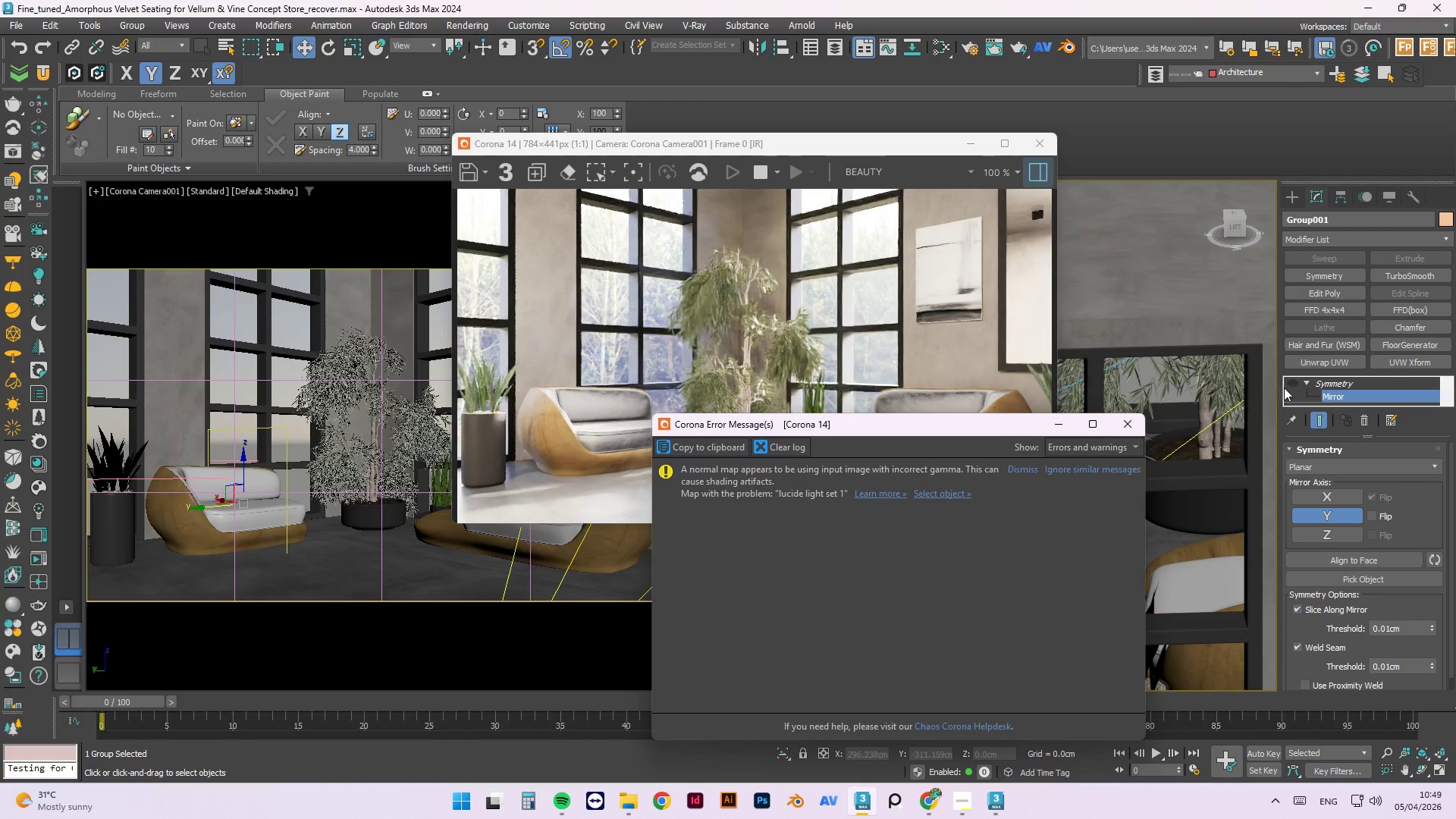 
left_click([1287, 386])
 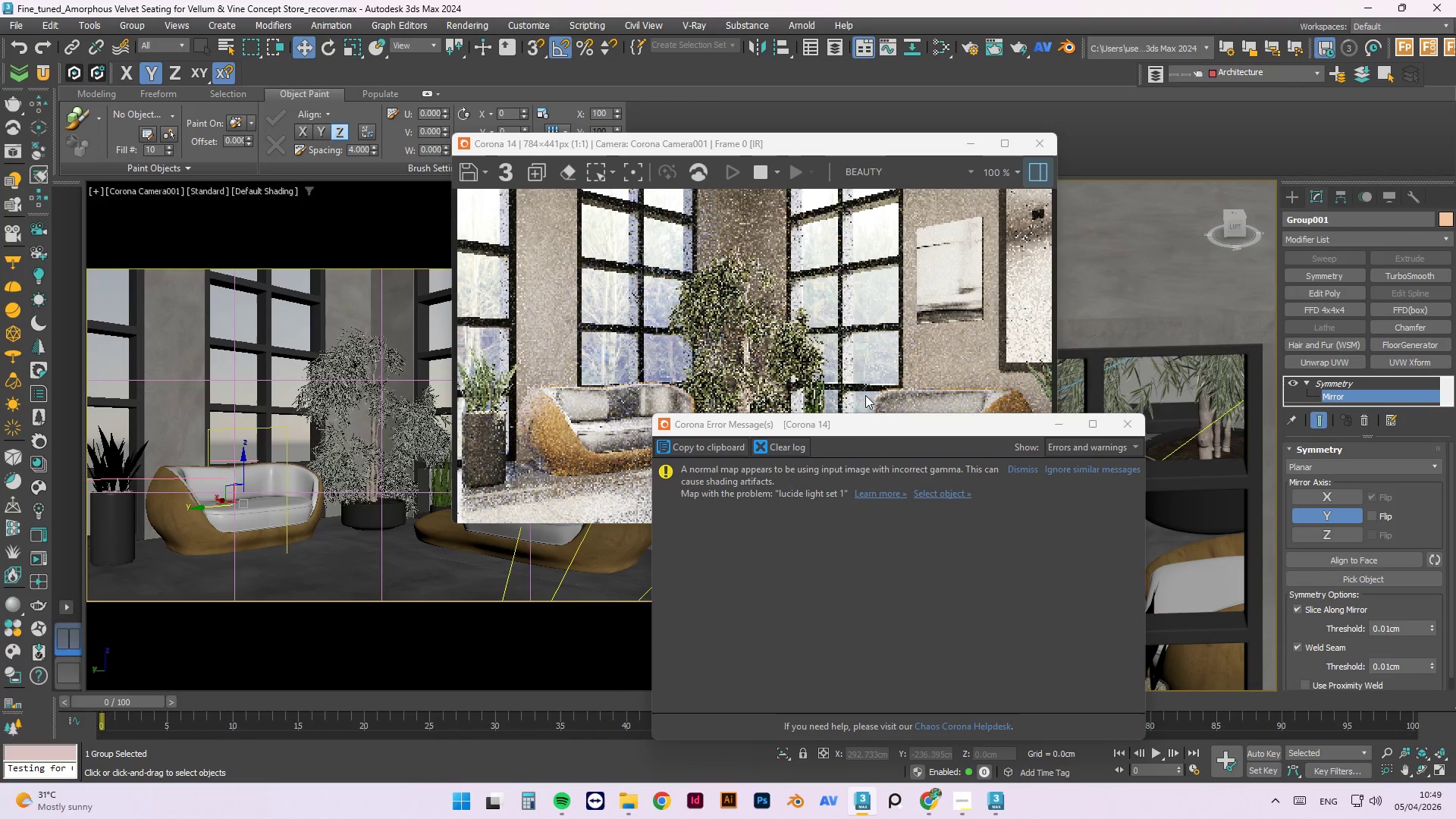 
left_click_drag(start_coordinate=[849, 425], to_coordinate=[1049, 534])
 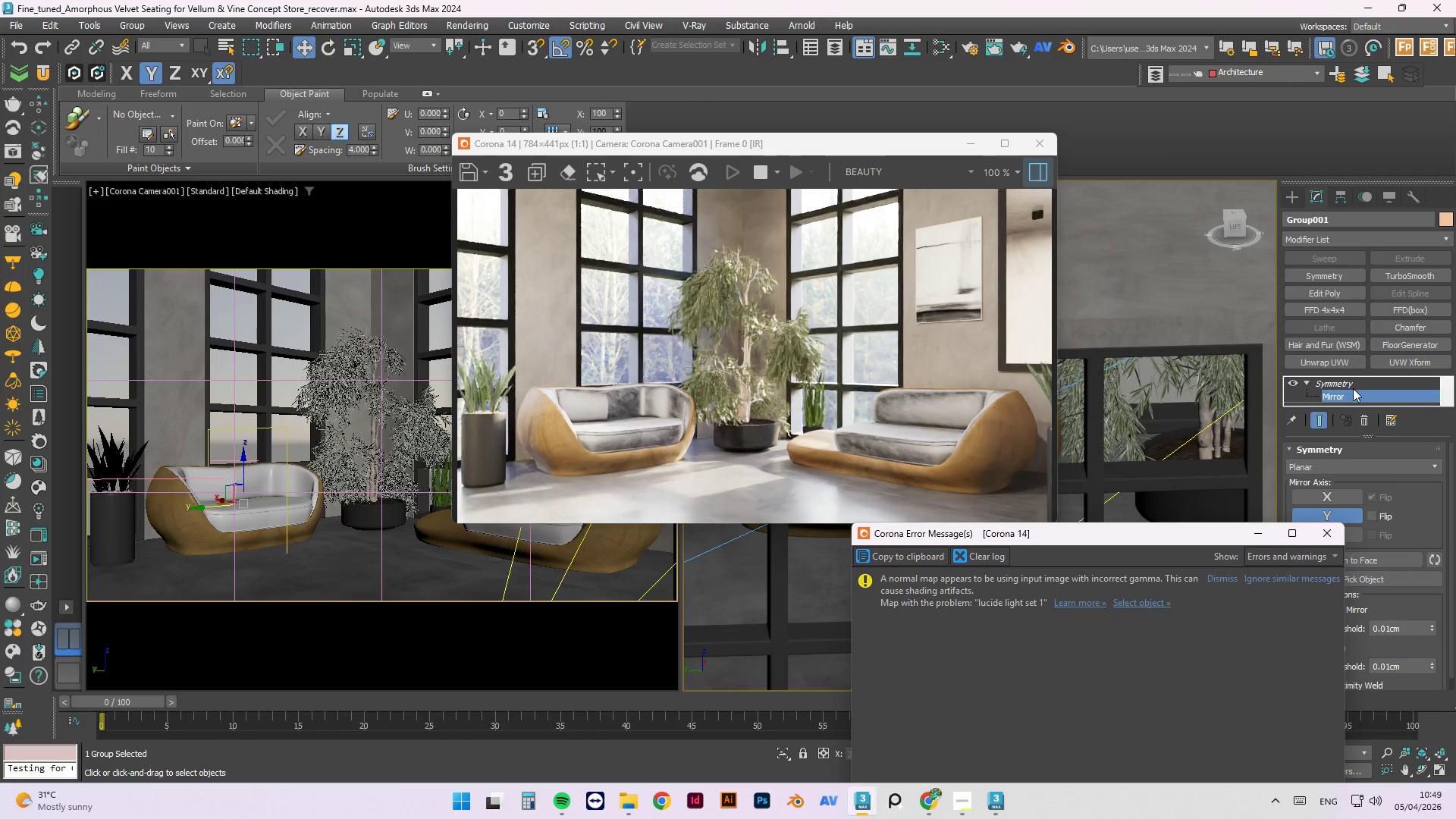 
left_click([1353, 388])
 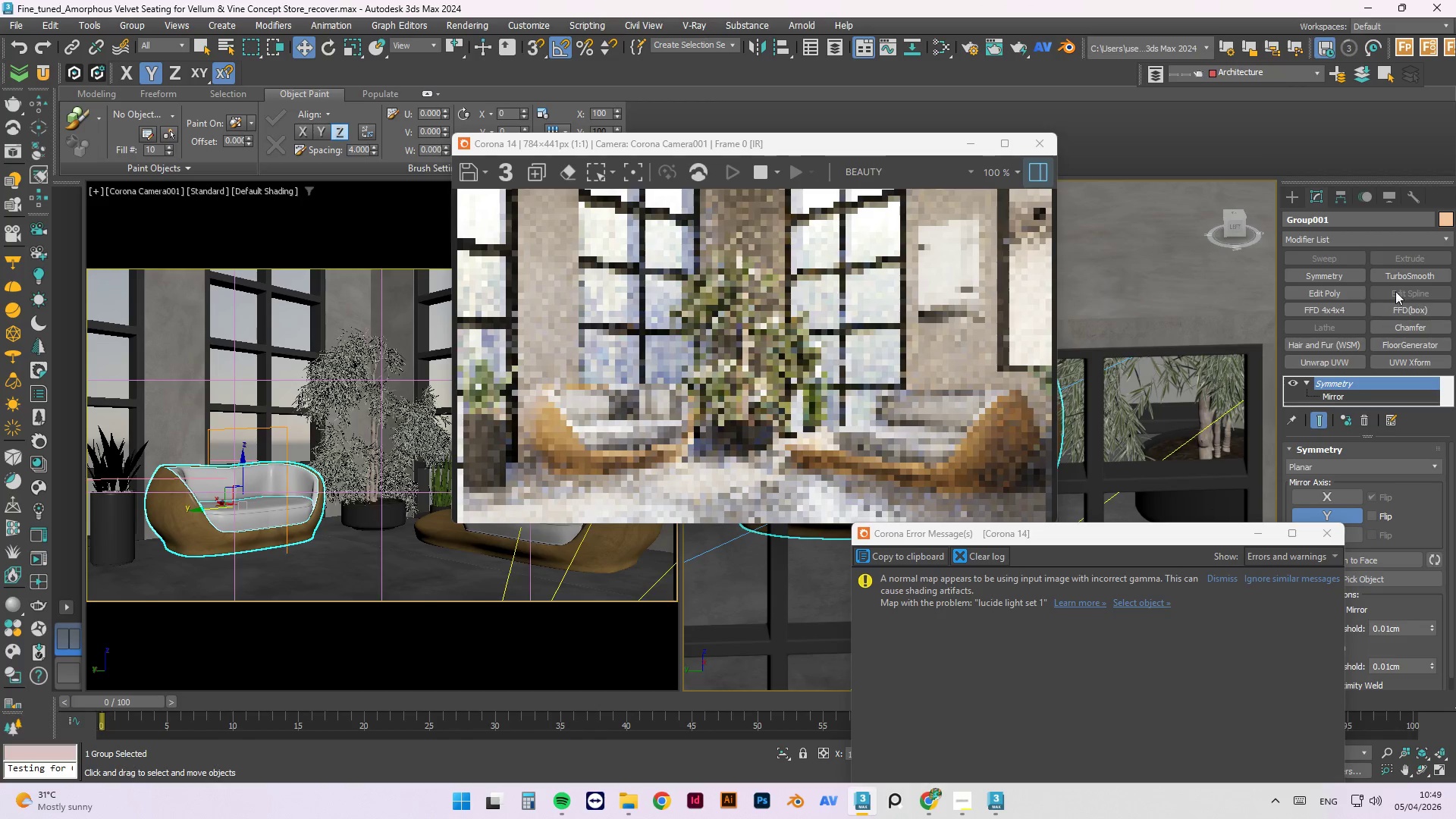 
left_click([1401, 275])
 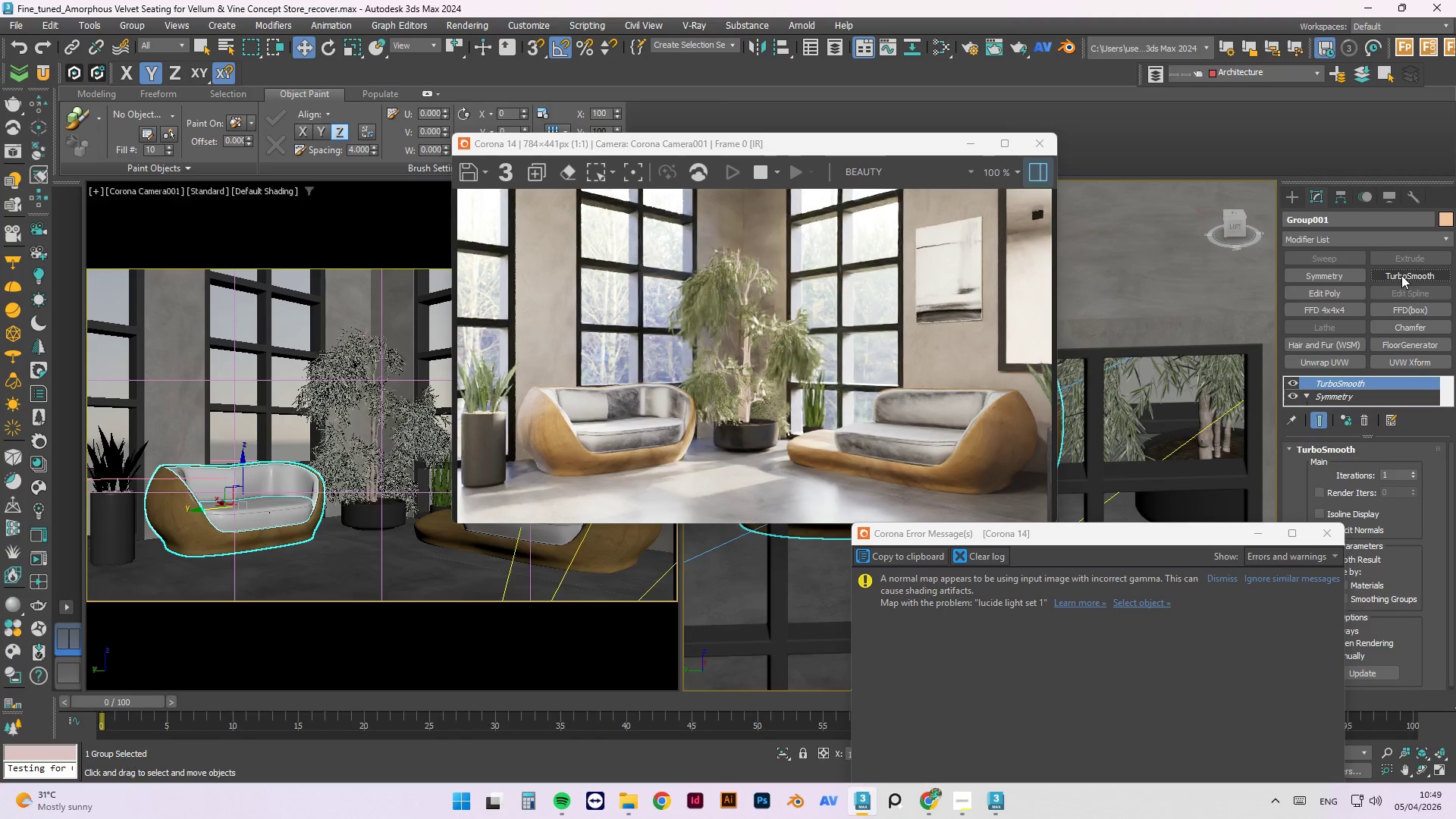 
wait(12.09)
 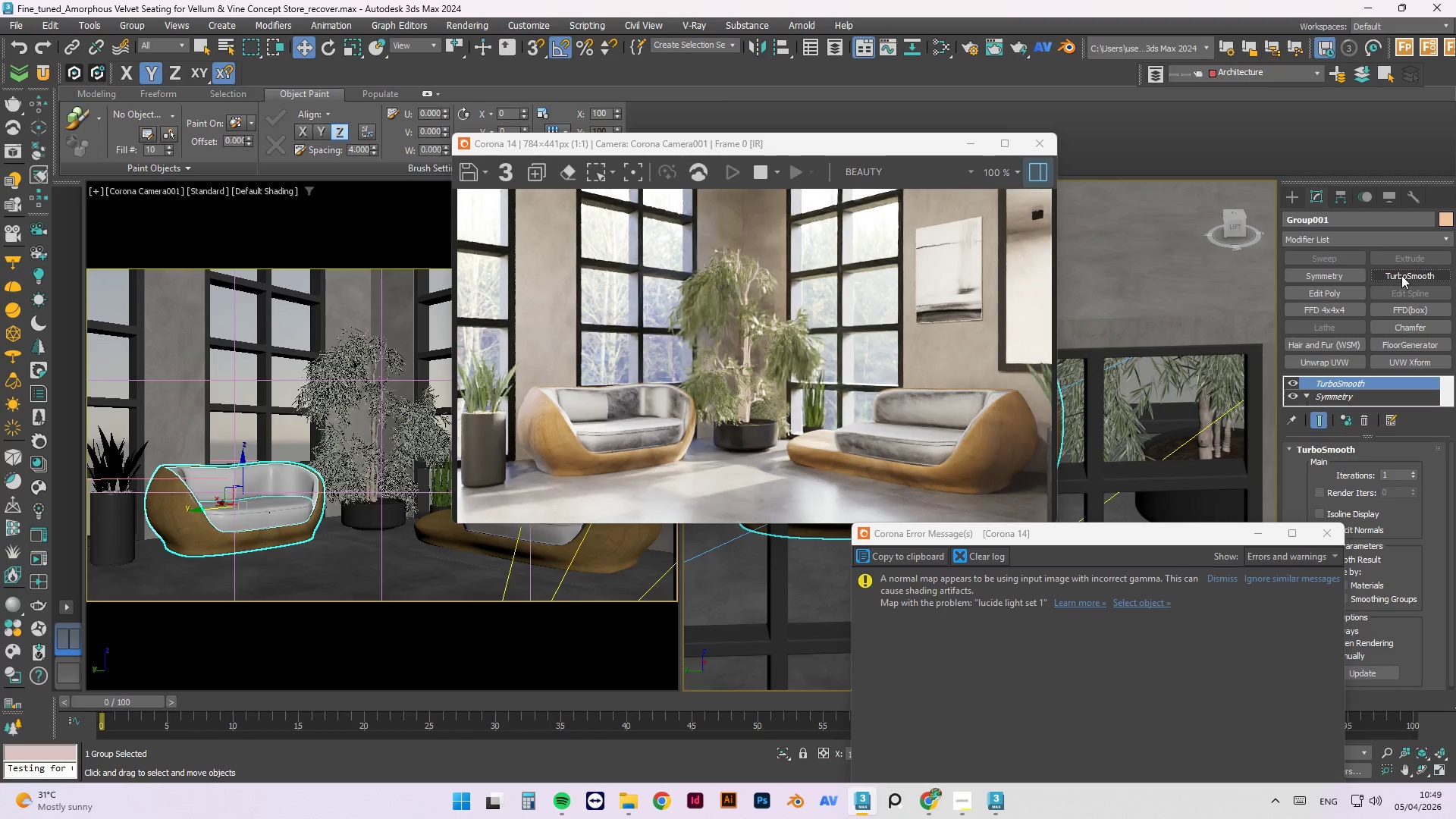 
left_click([1362, 420])
 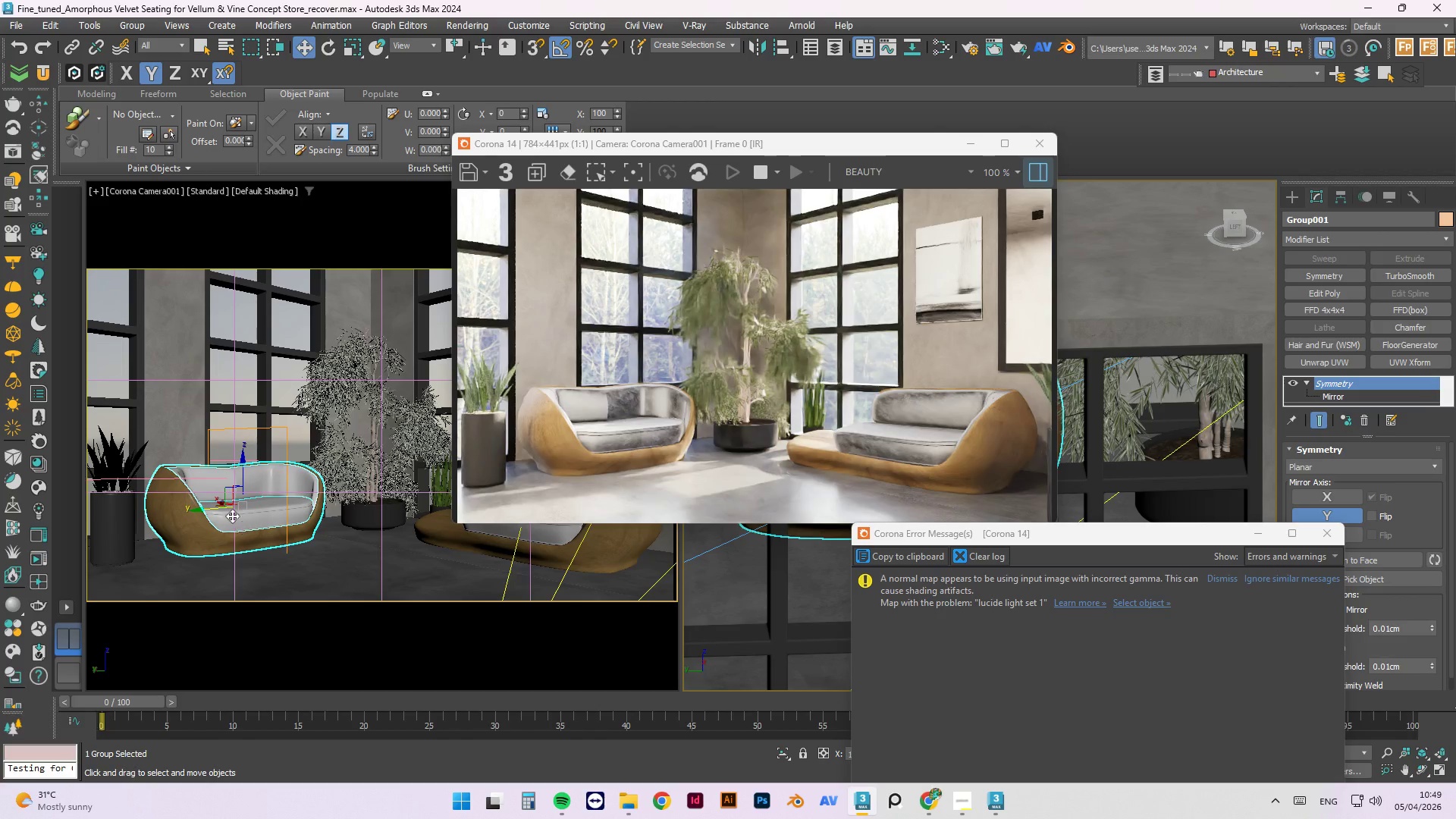 
left_click_drag(start_coordinate=[210, 508], to_coordinate=[205, 509])
 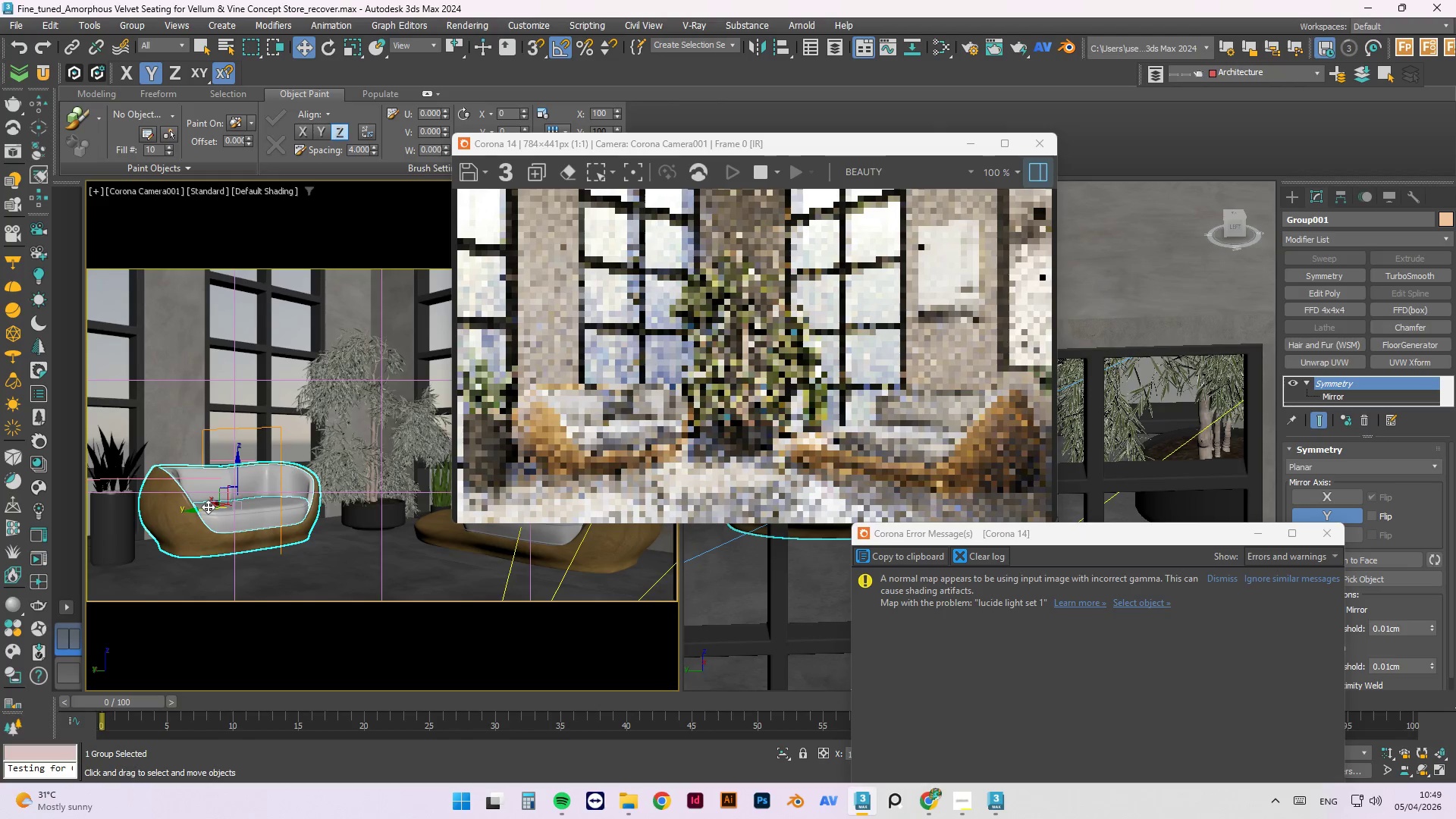 
key(Control+Z)
 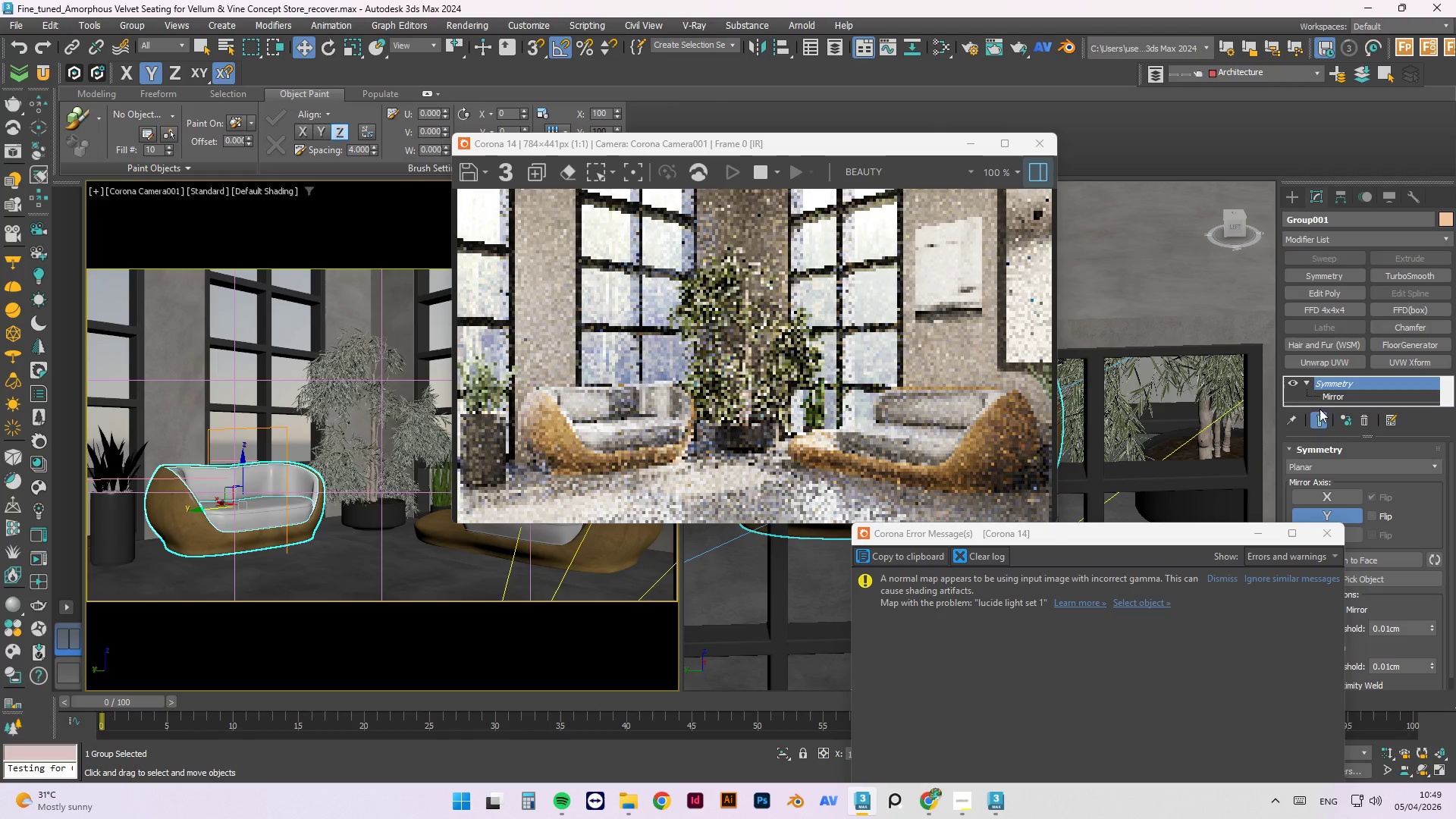 
left_click([1332, 392])
 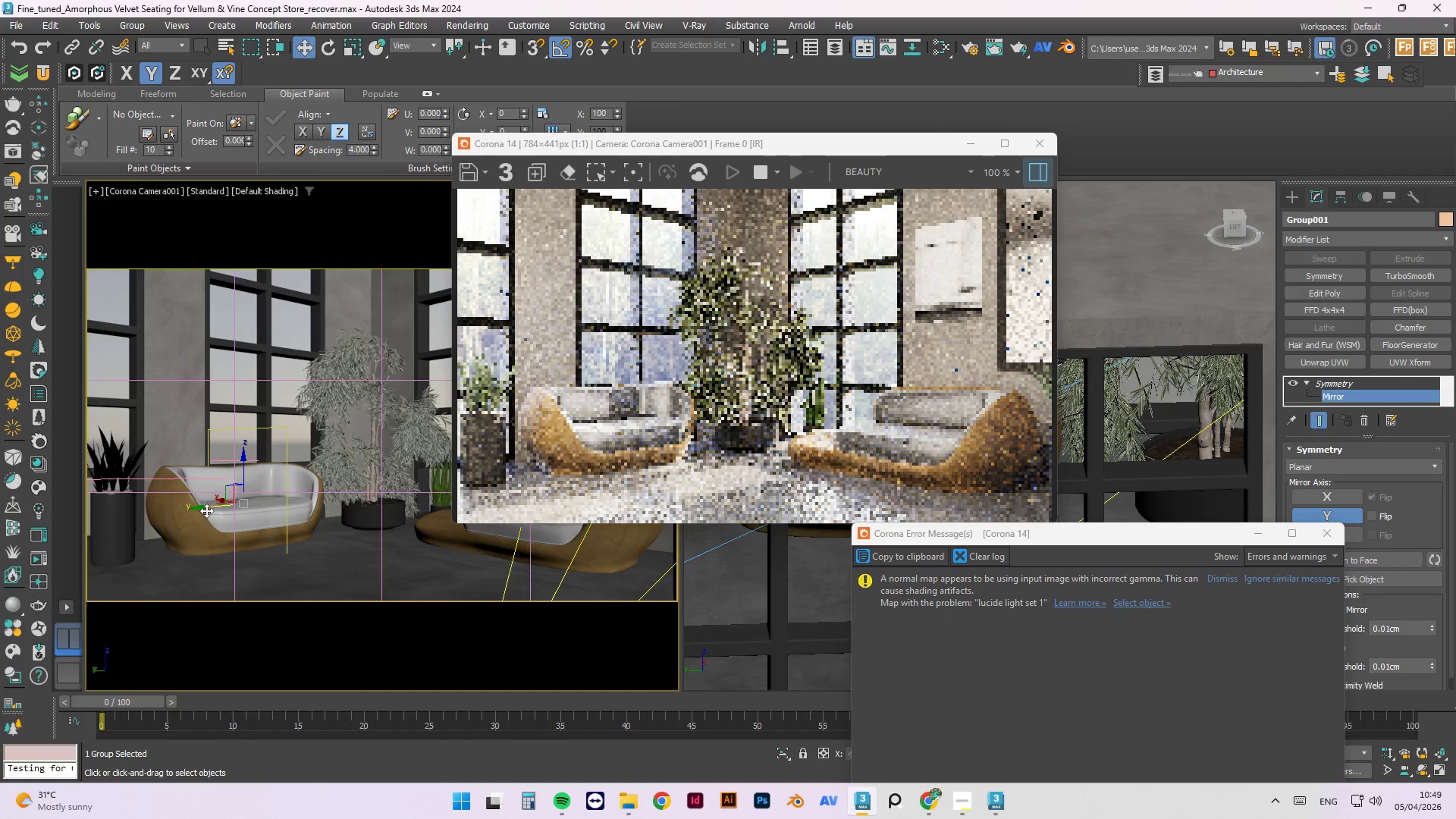 
left_click_drag(start_coordinate=[208, 510], to_coordinate=[198, 511])
 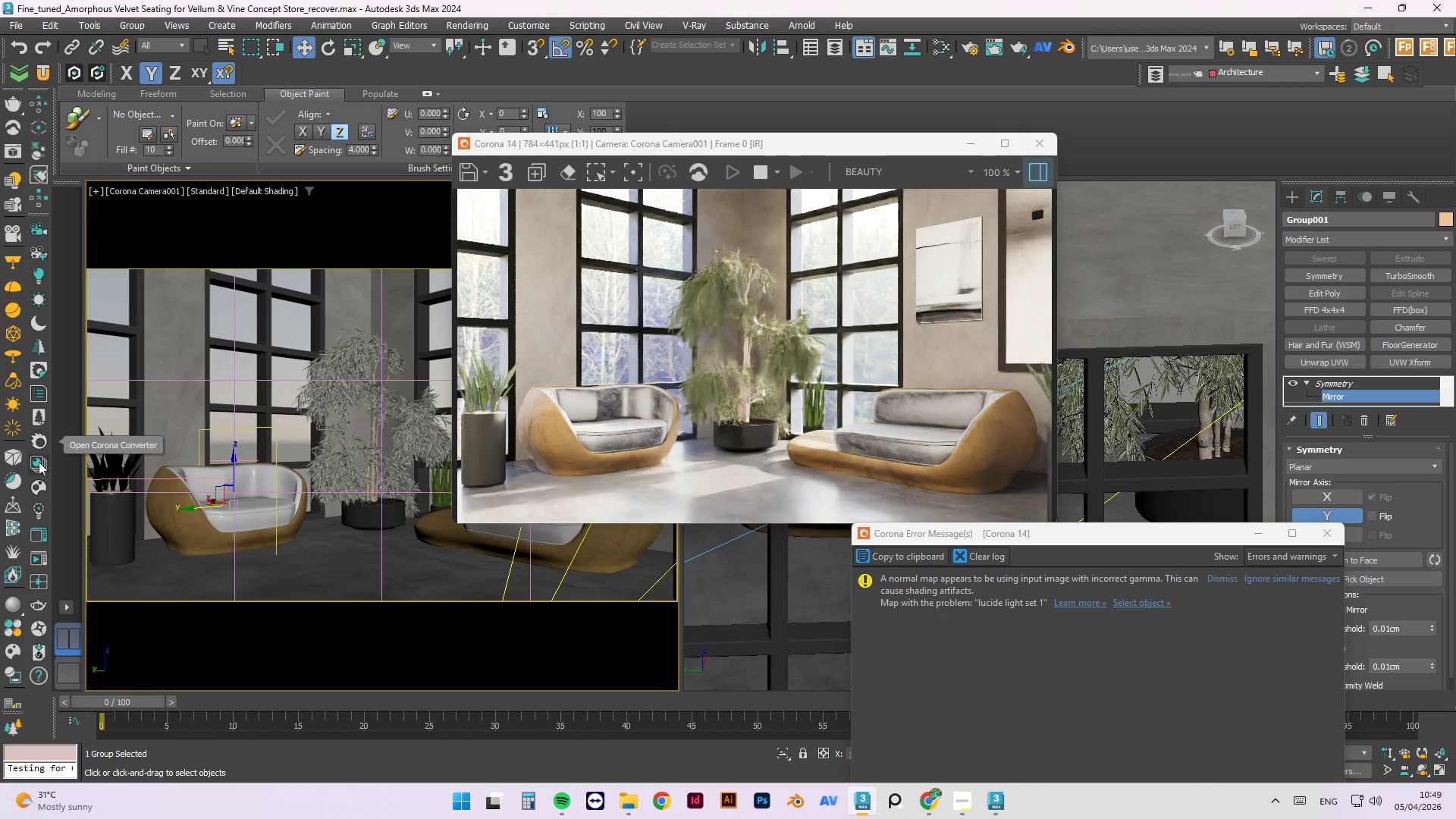 
left_click([46, 492])
 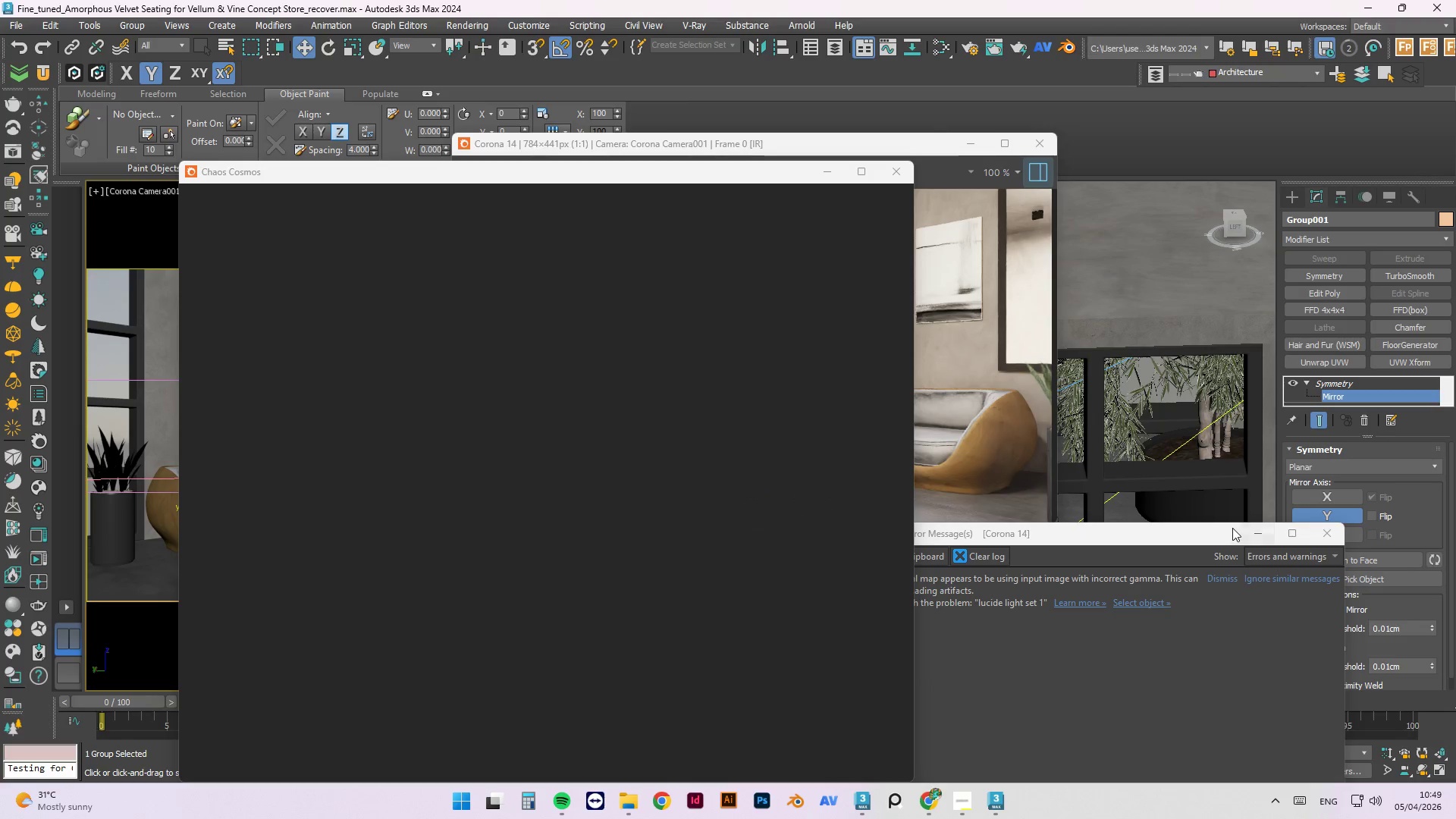 
left_click([1137, 123])
 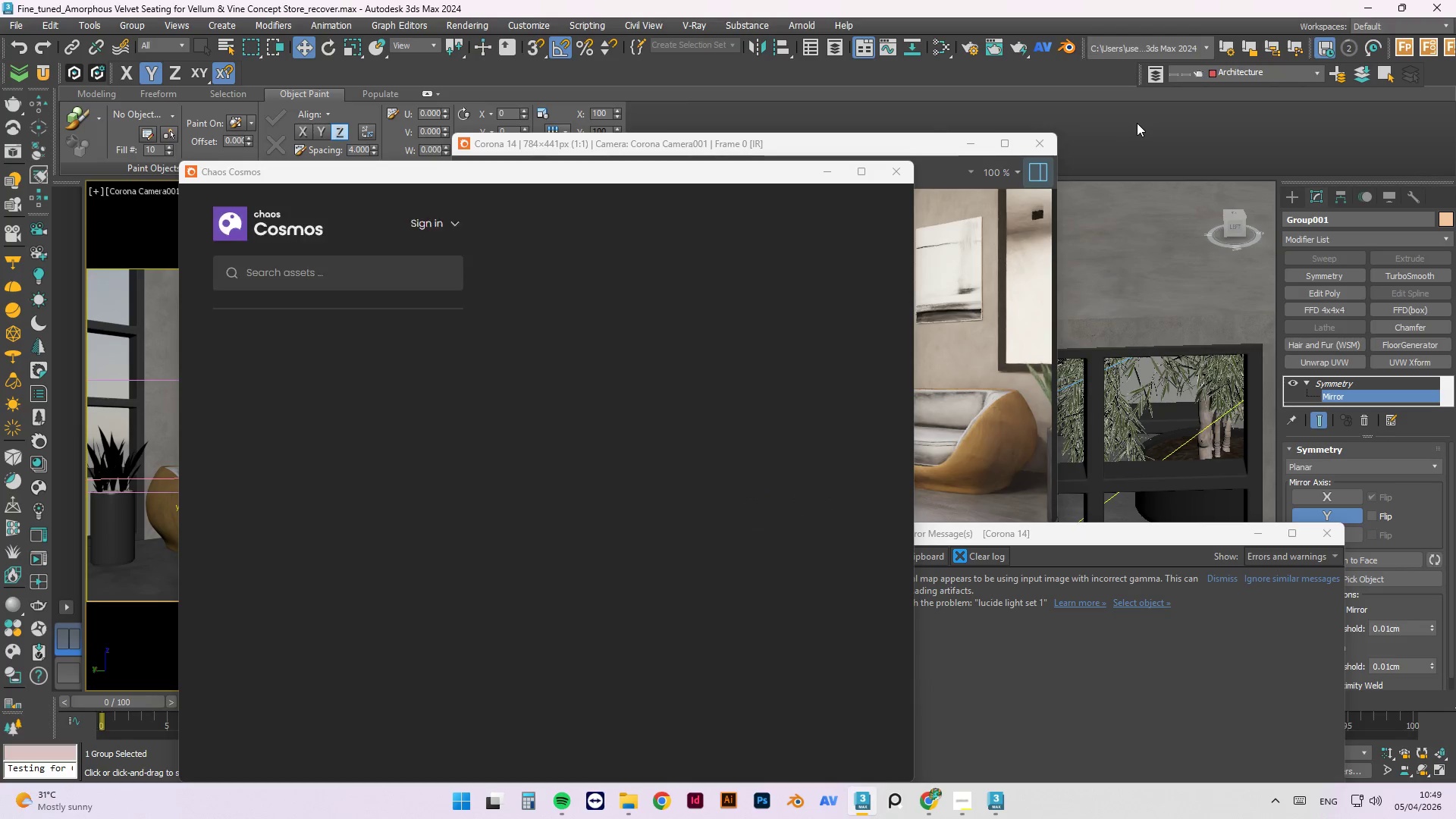 
key(Control+ControlLeft)
 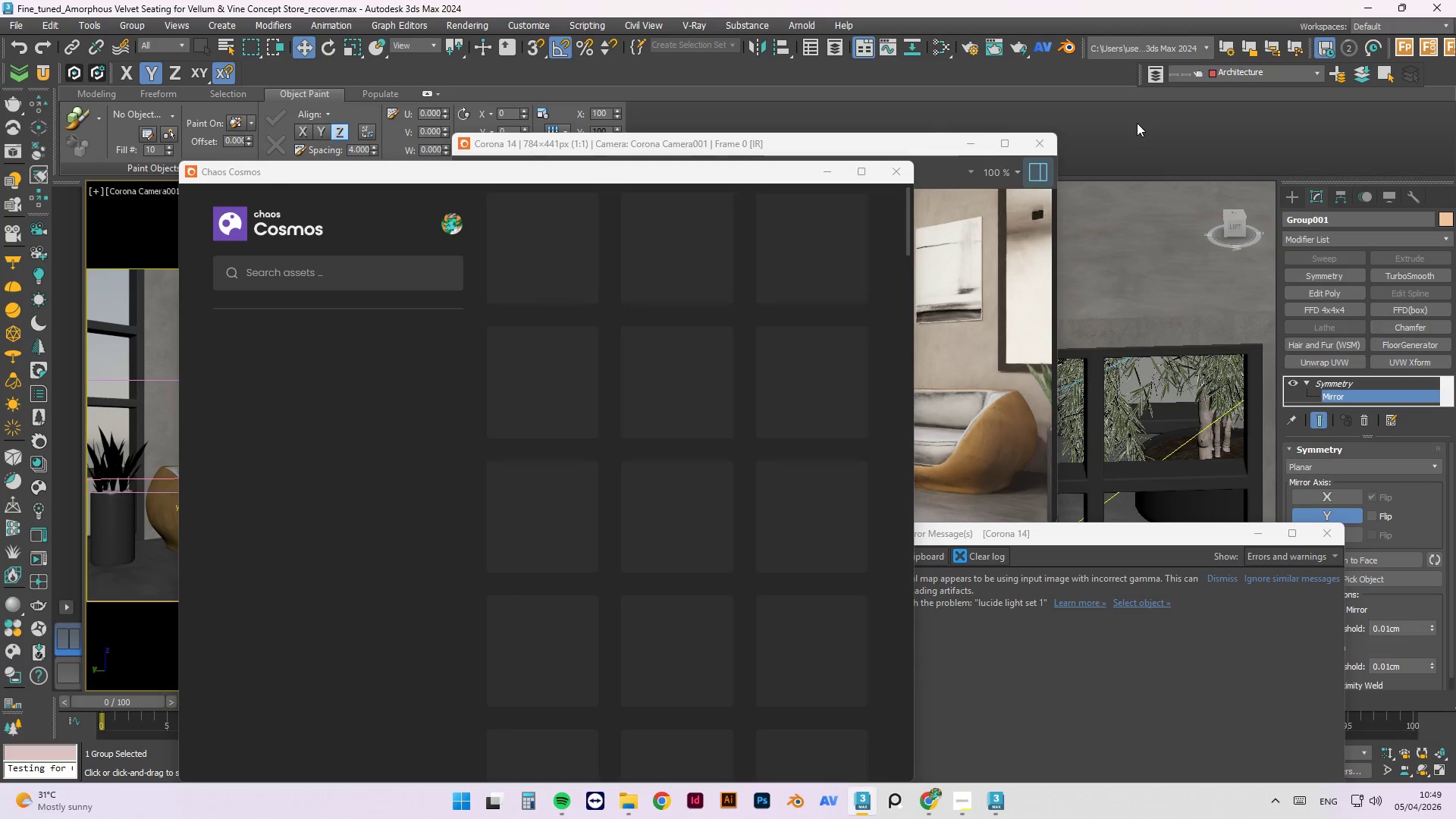 
key(Control+S)
 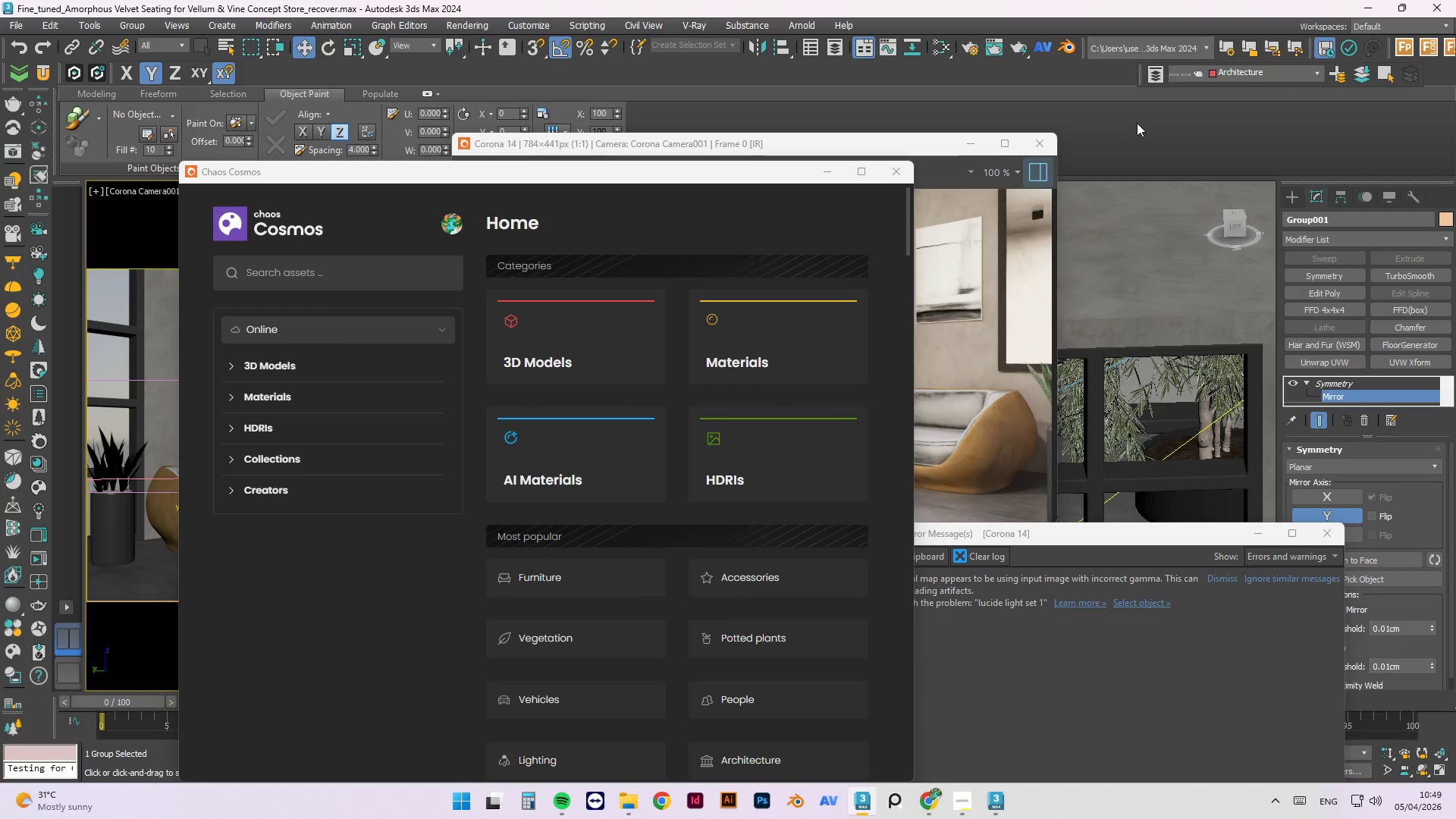 
wait(10.19)
 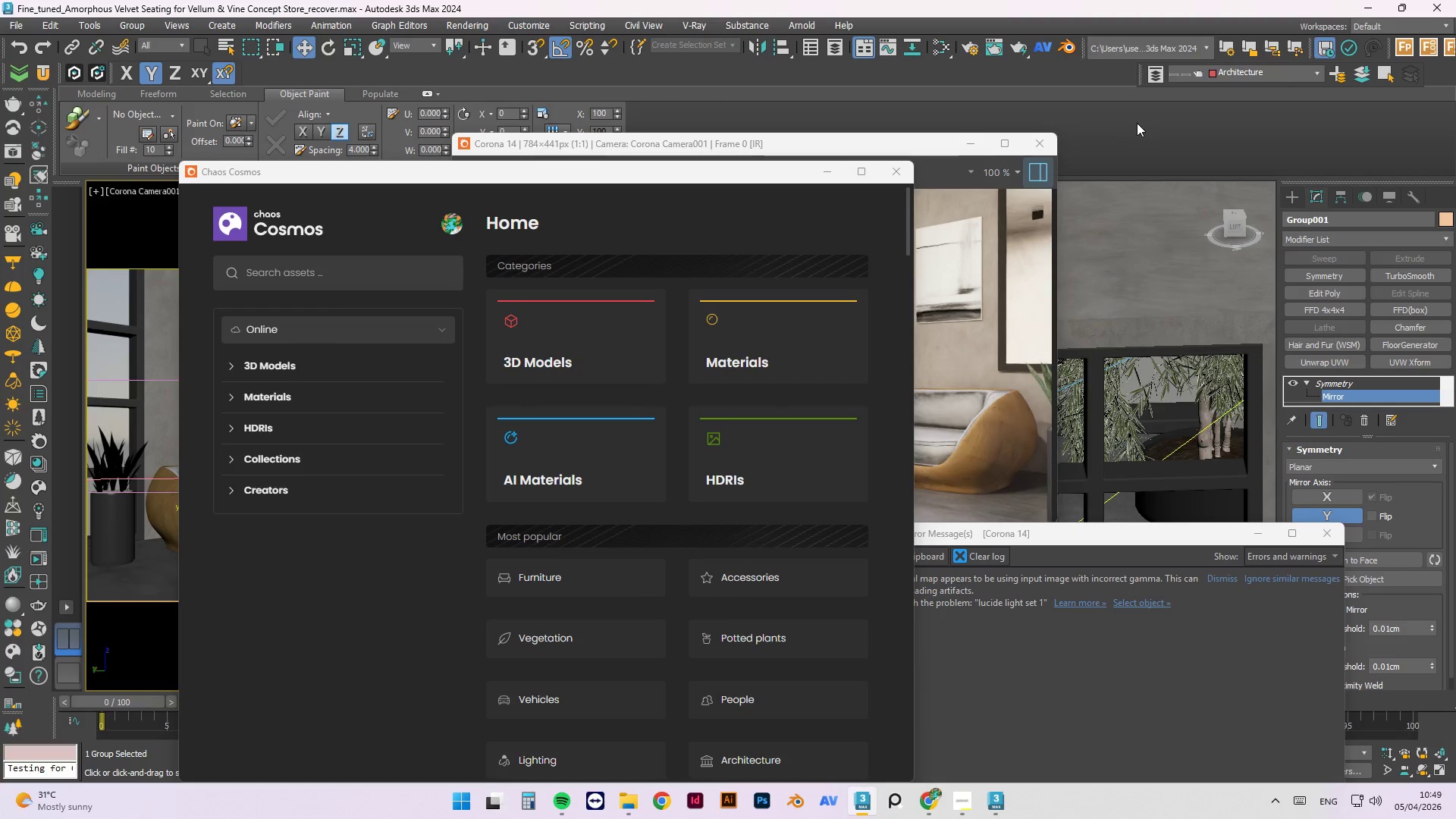 
left_click([632, 350])
 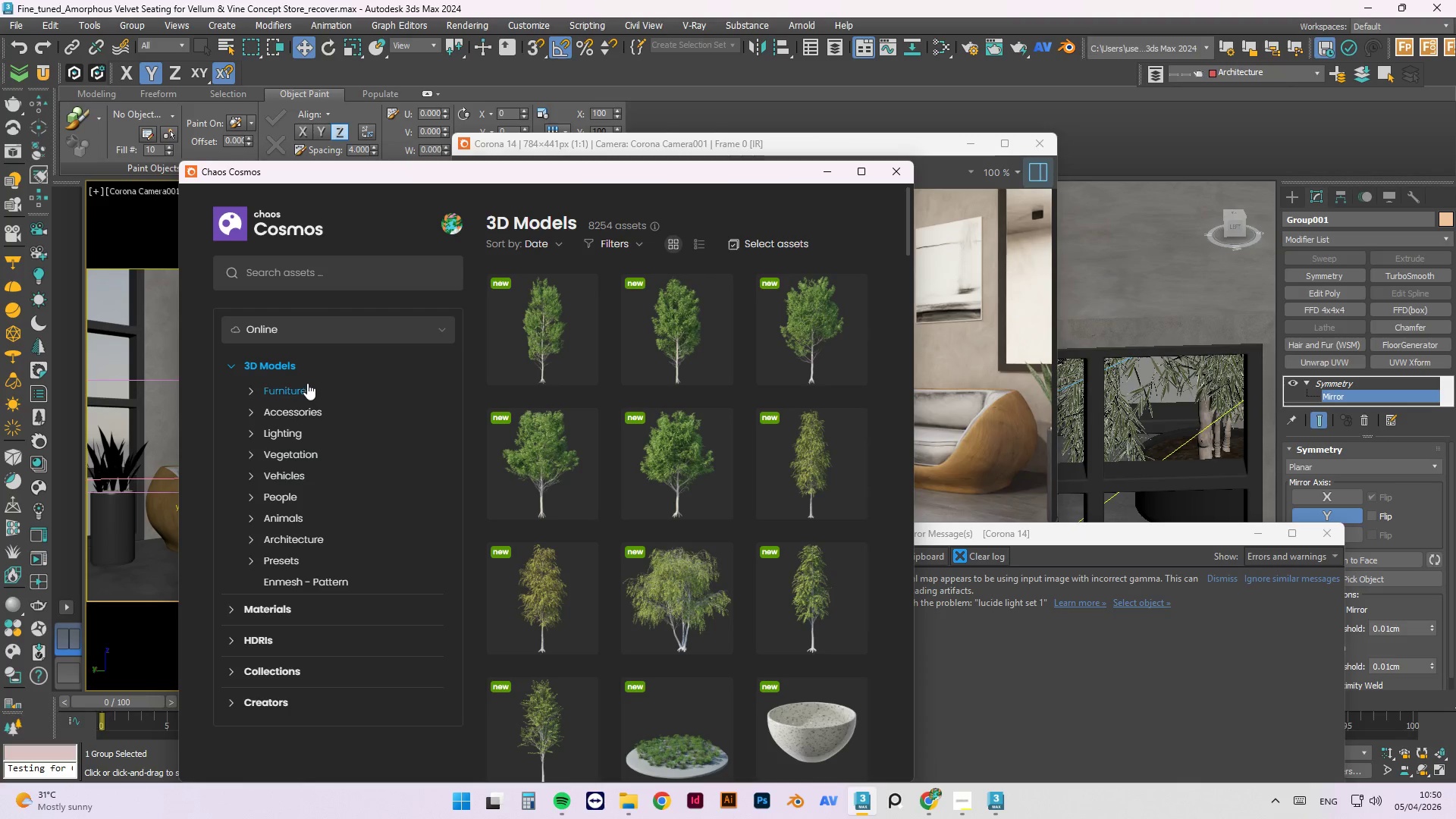 
wait(22.25)
 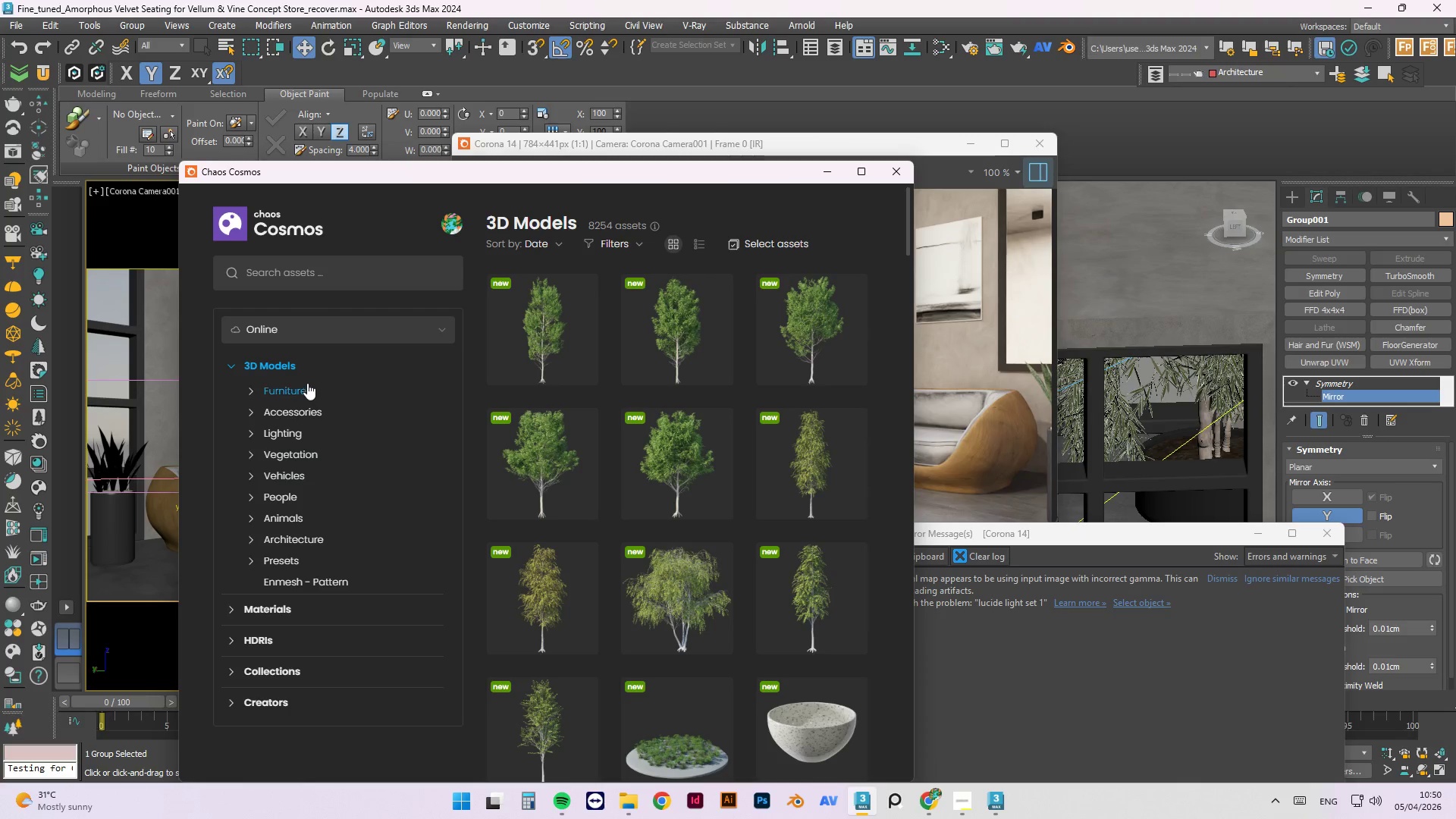 
left_click([278, 388])
 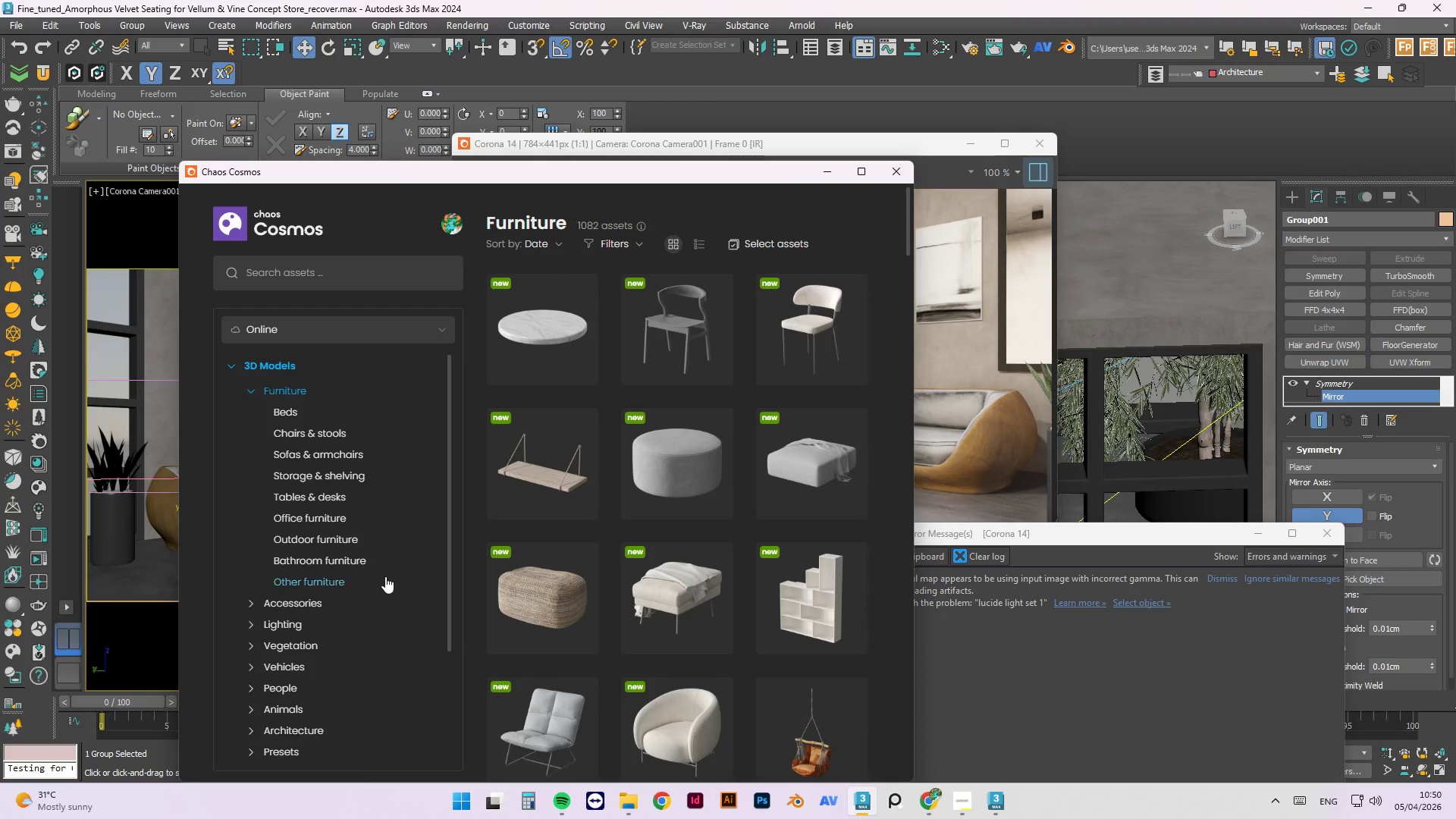 
left_click([348, 472])
 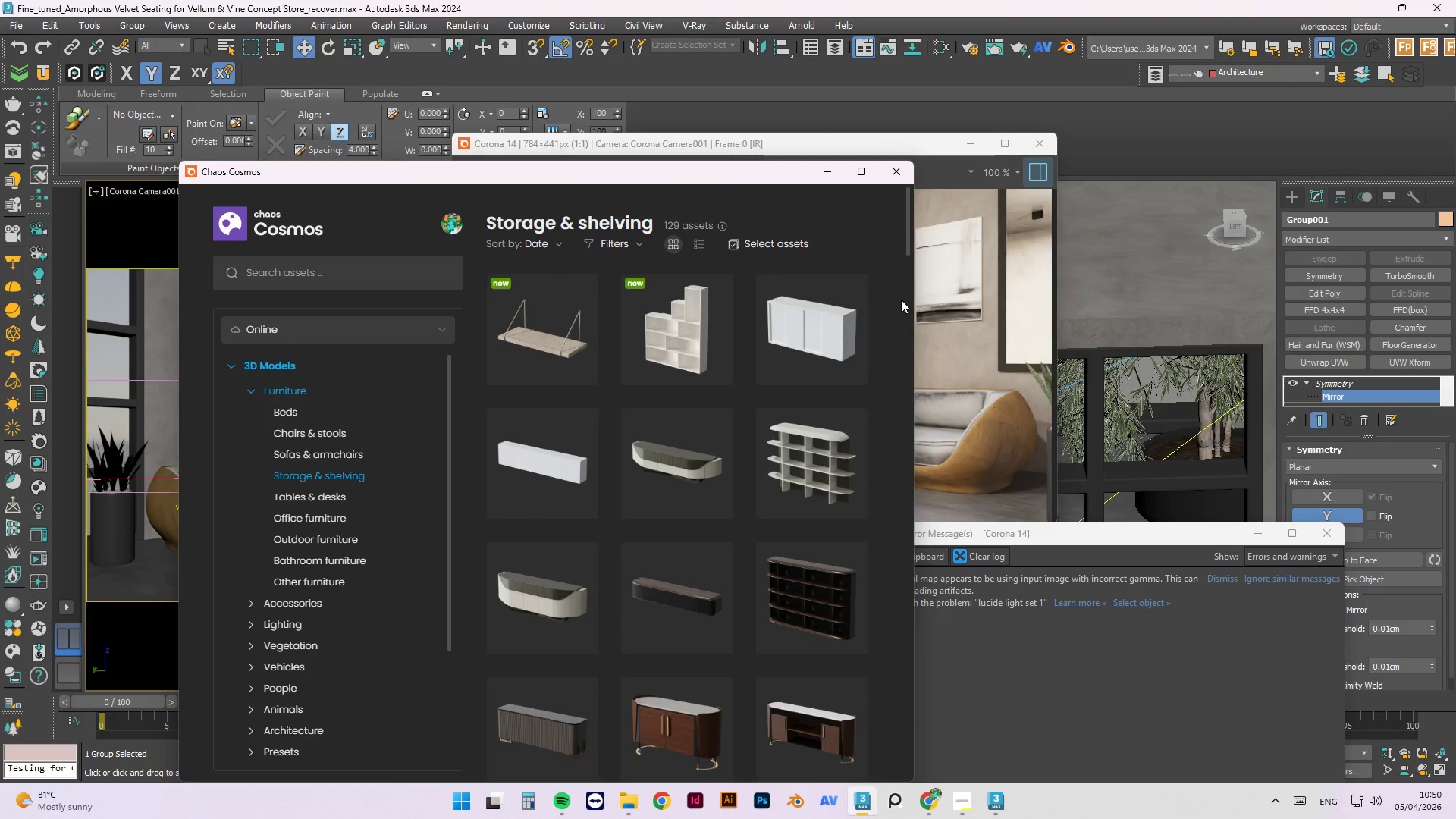 
left_click_drag(start_coordinate=[905, 241], to_coordinate=[893, 495])
 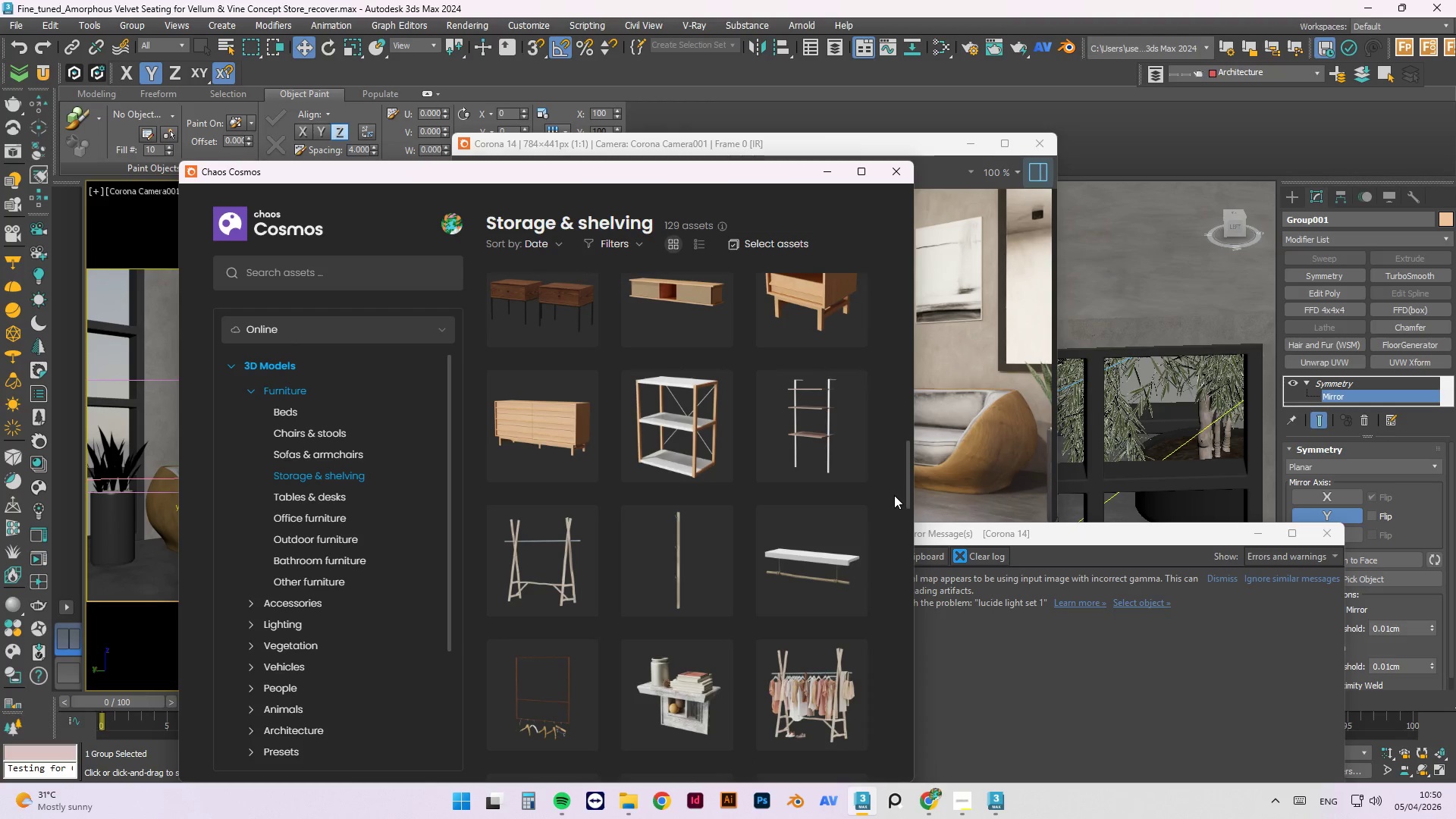 
wait(5.81)
 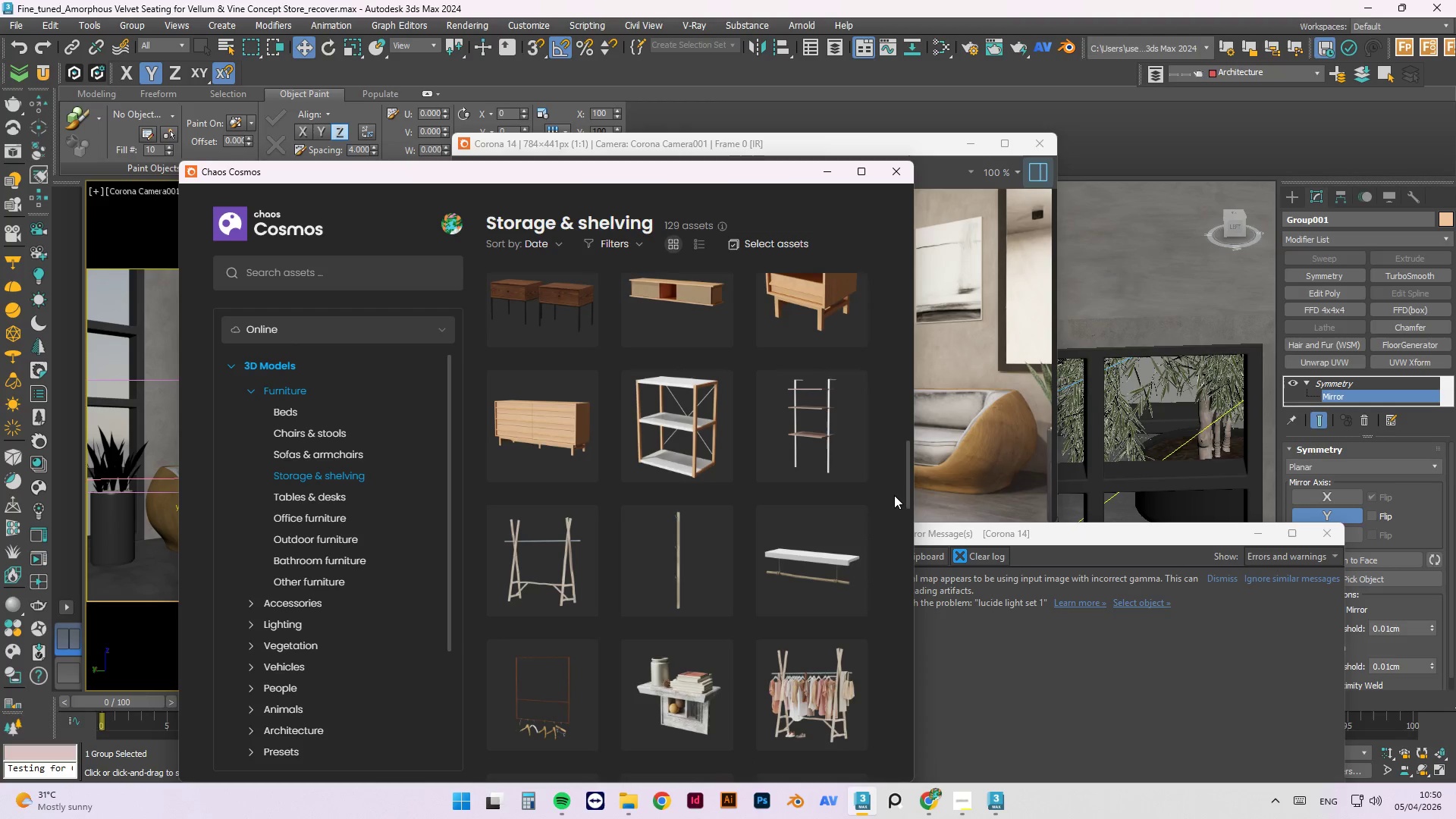 
scroll: coordinate [749, 570], scroll_direction: down, amount: 21.0
 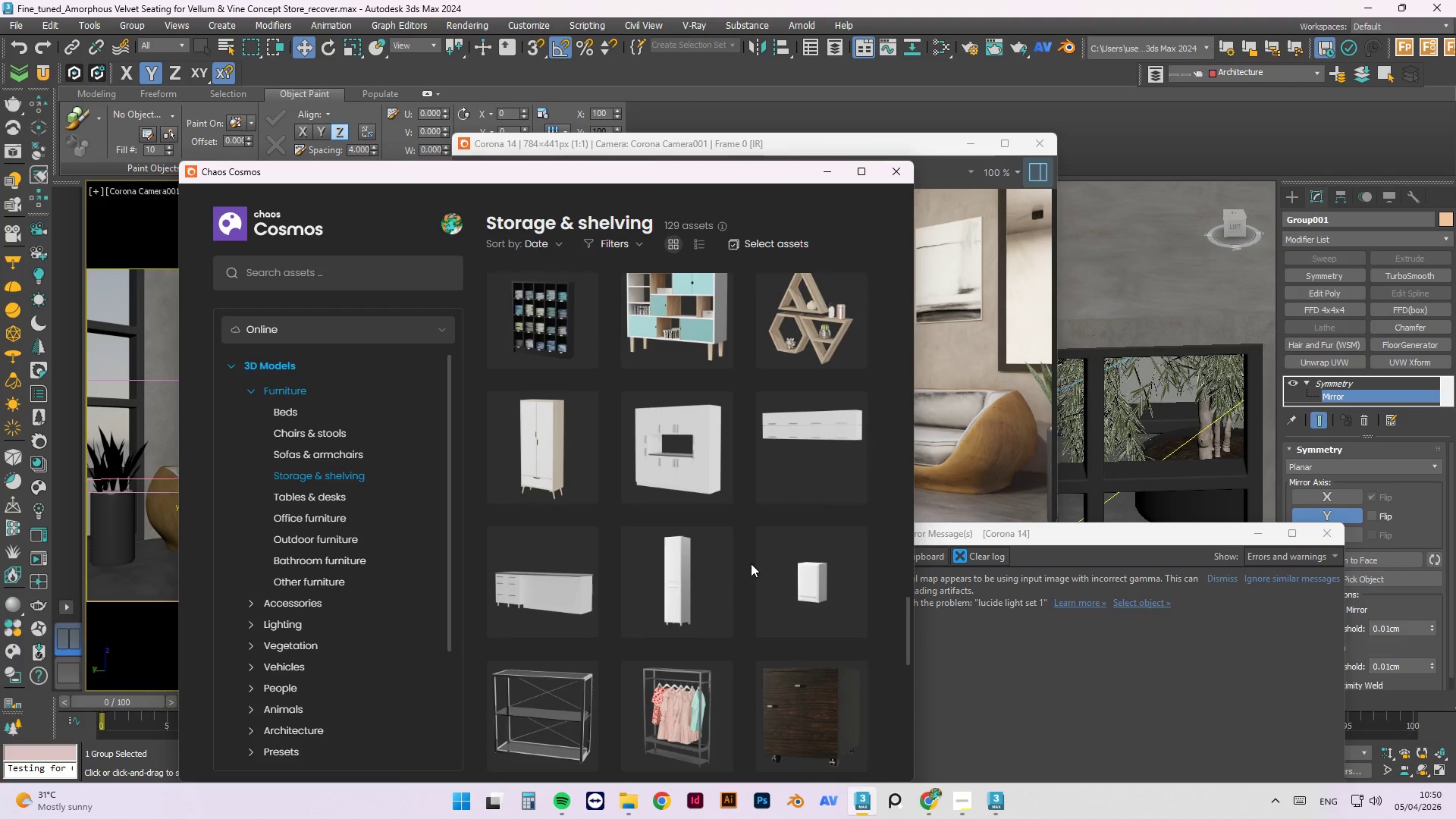 
scroll: coordinate [747, 563], scroll_direction: down, amount: 23.0
 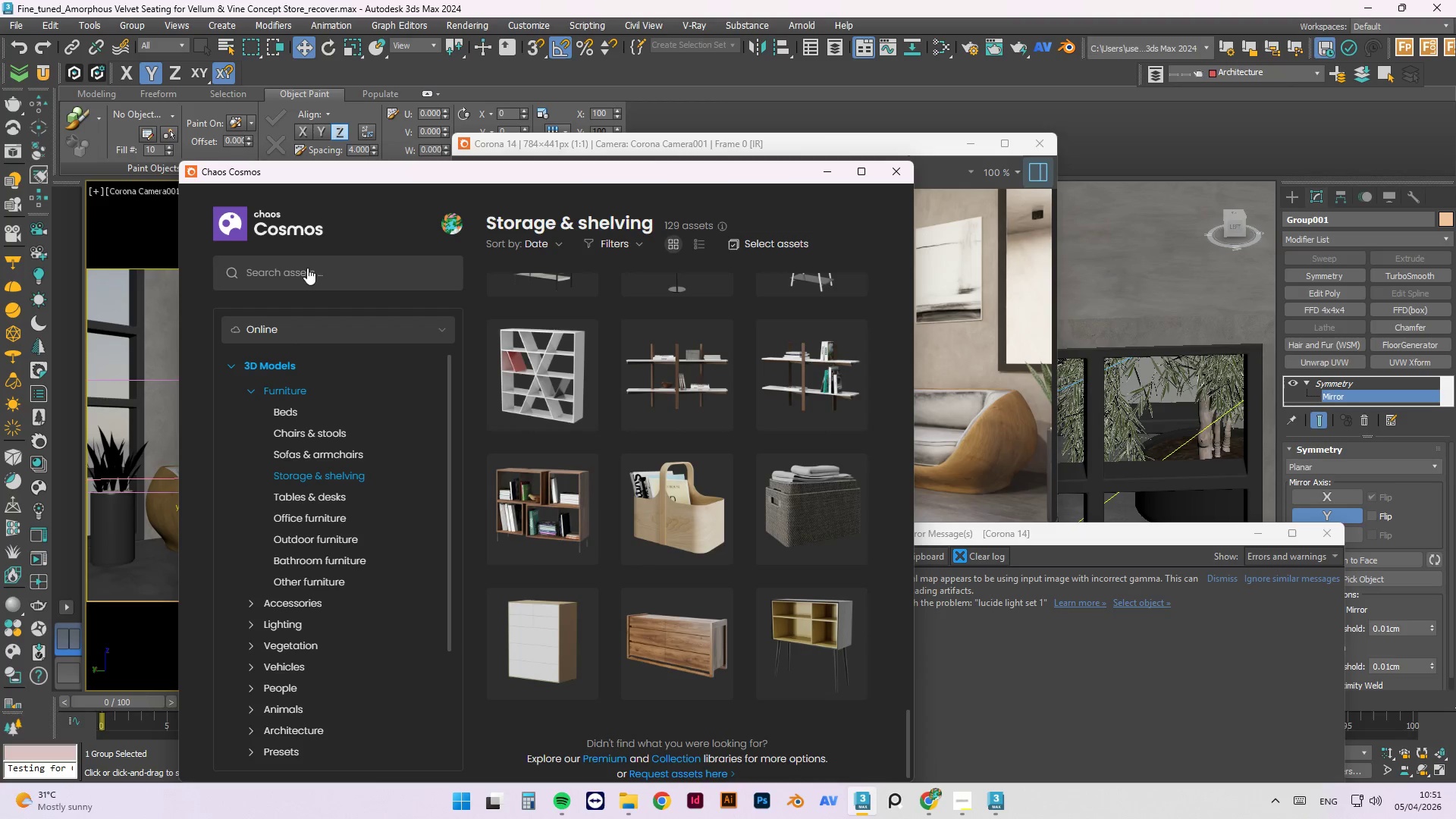 
left_click([323, 278])
 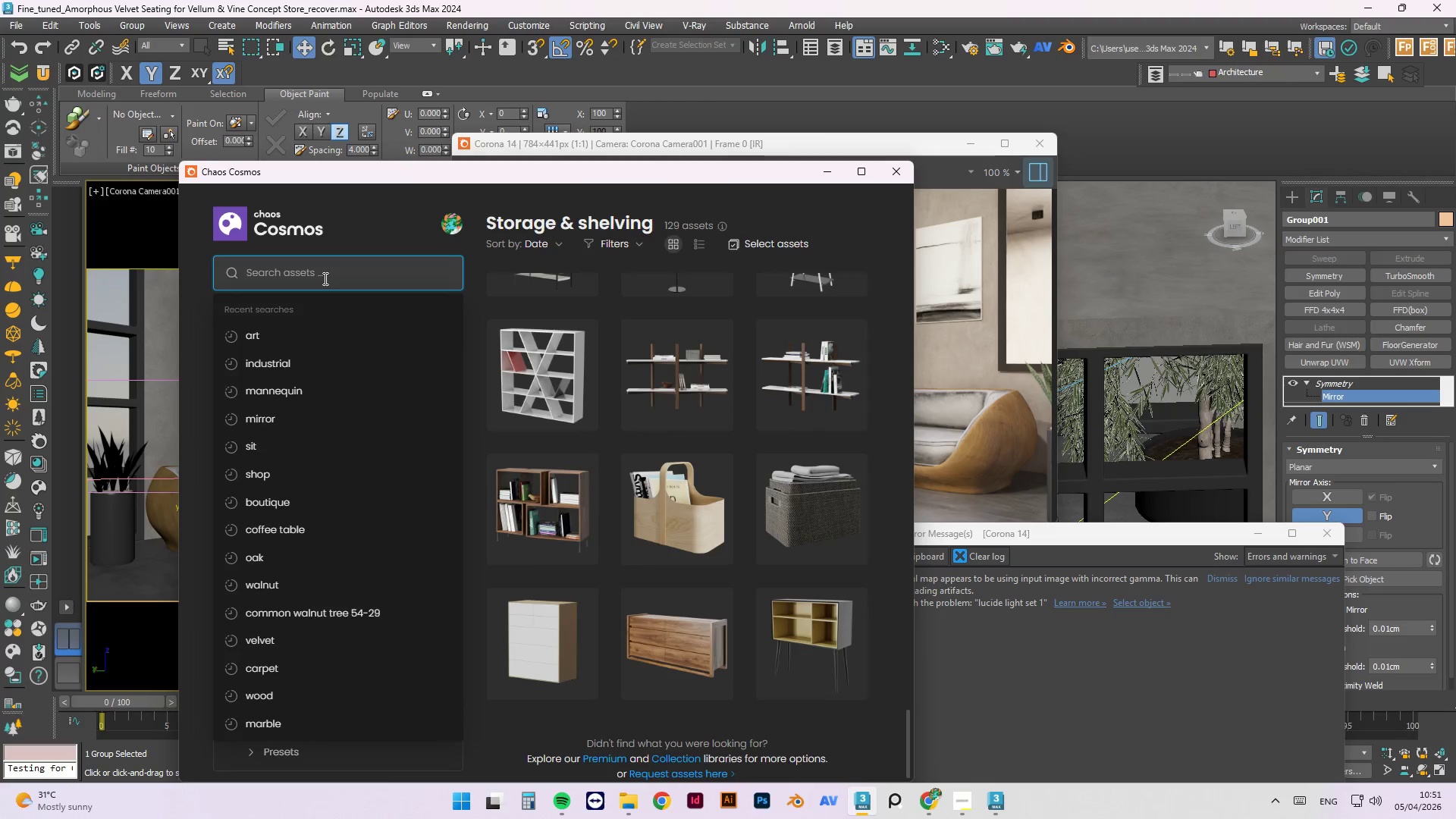 
type(boutique)
 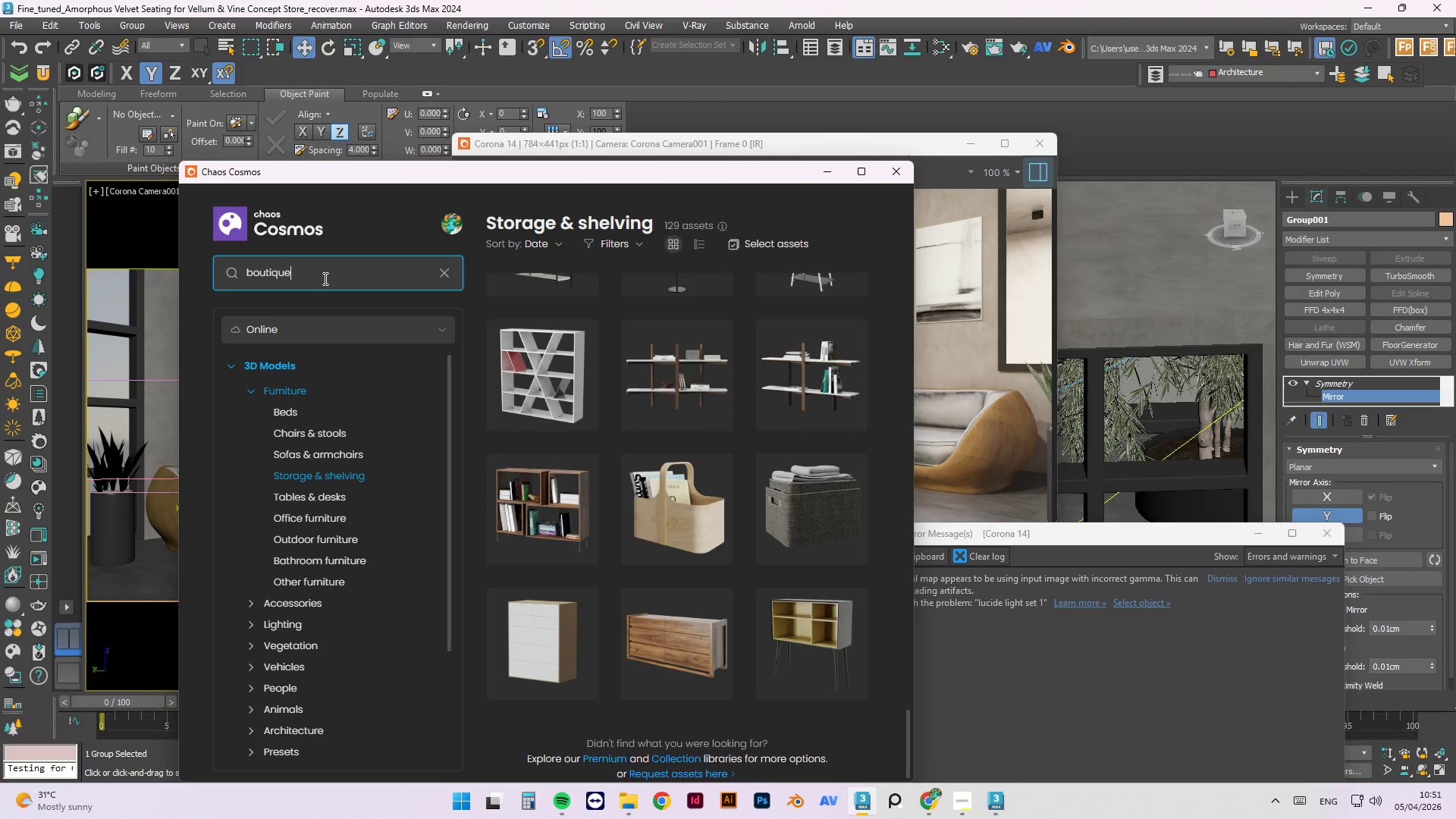 
key(Enter)
 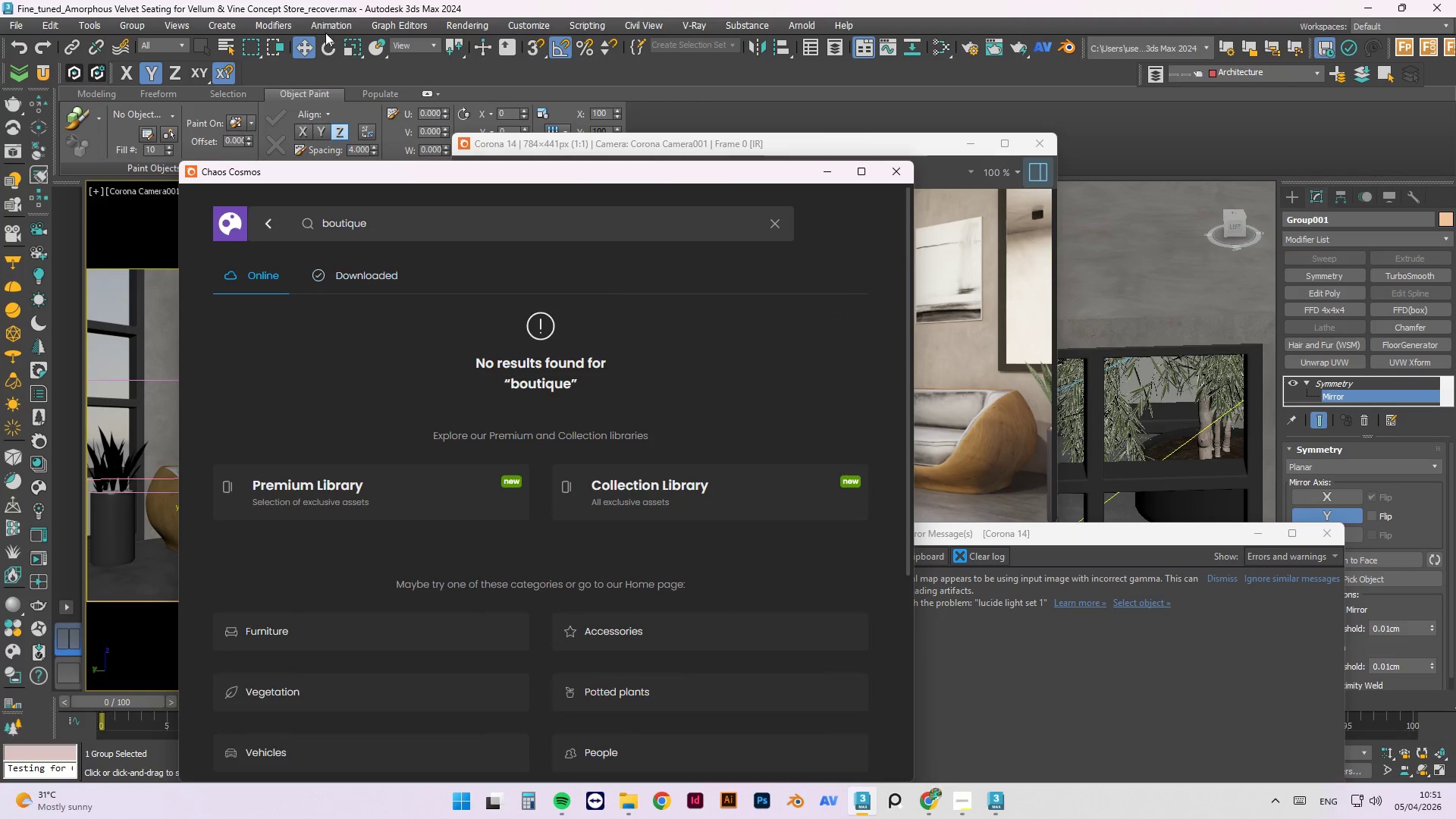 
double_click([351, 230])
 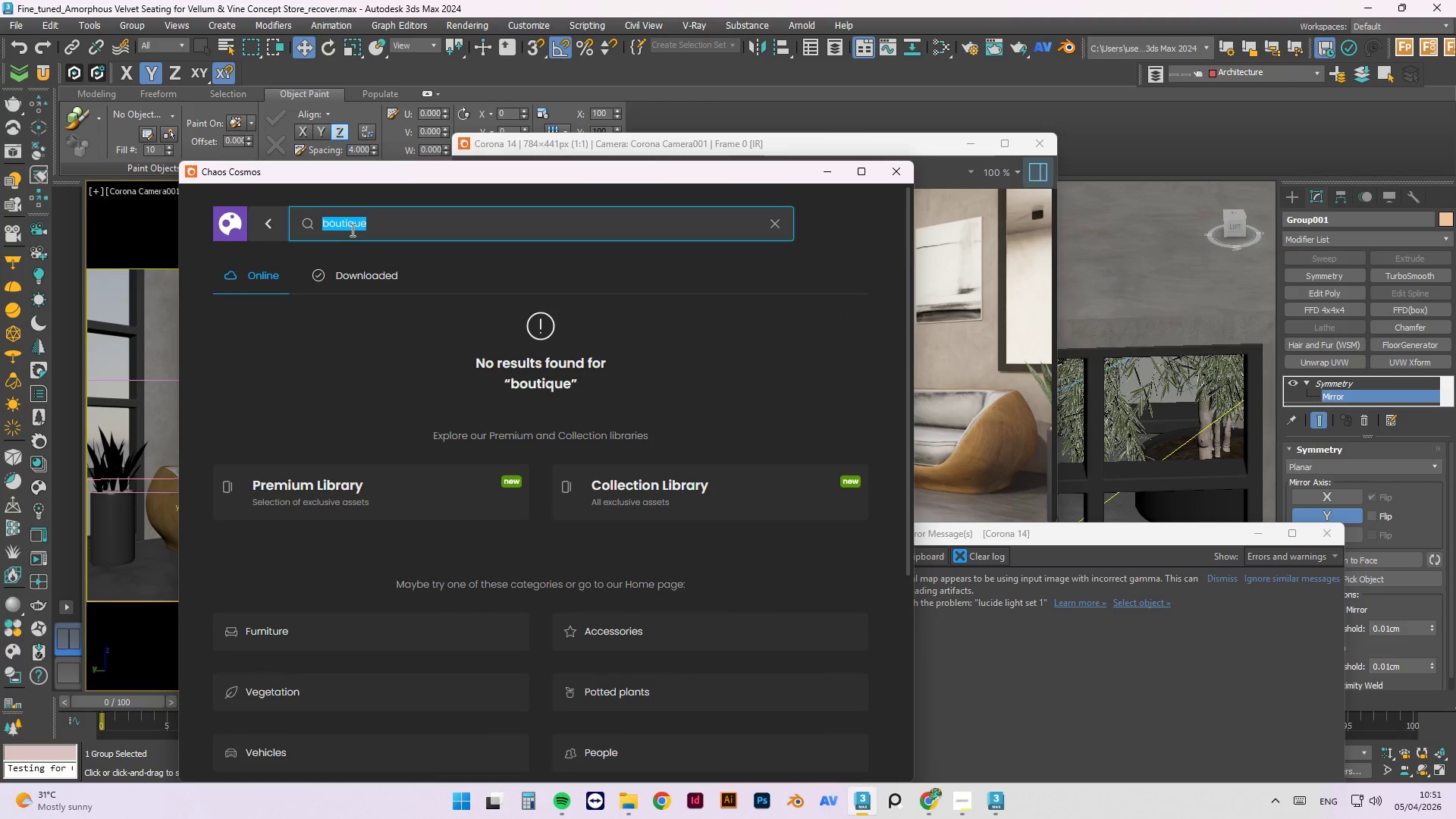 
type(mall)
 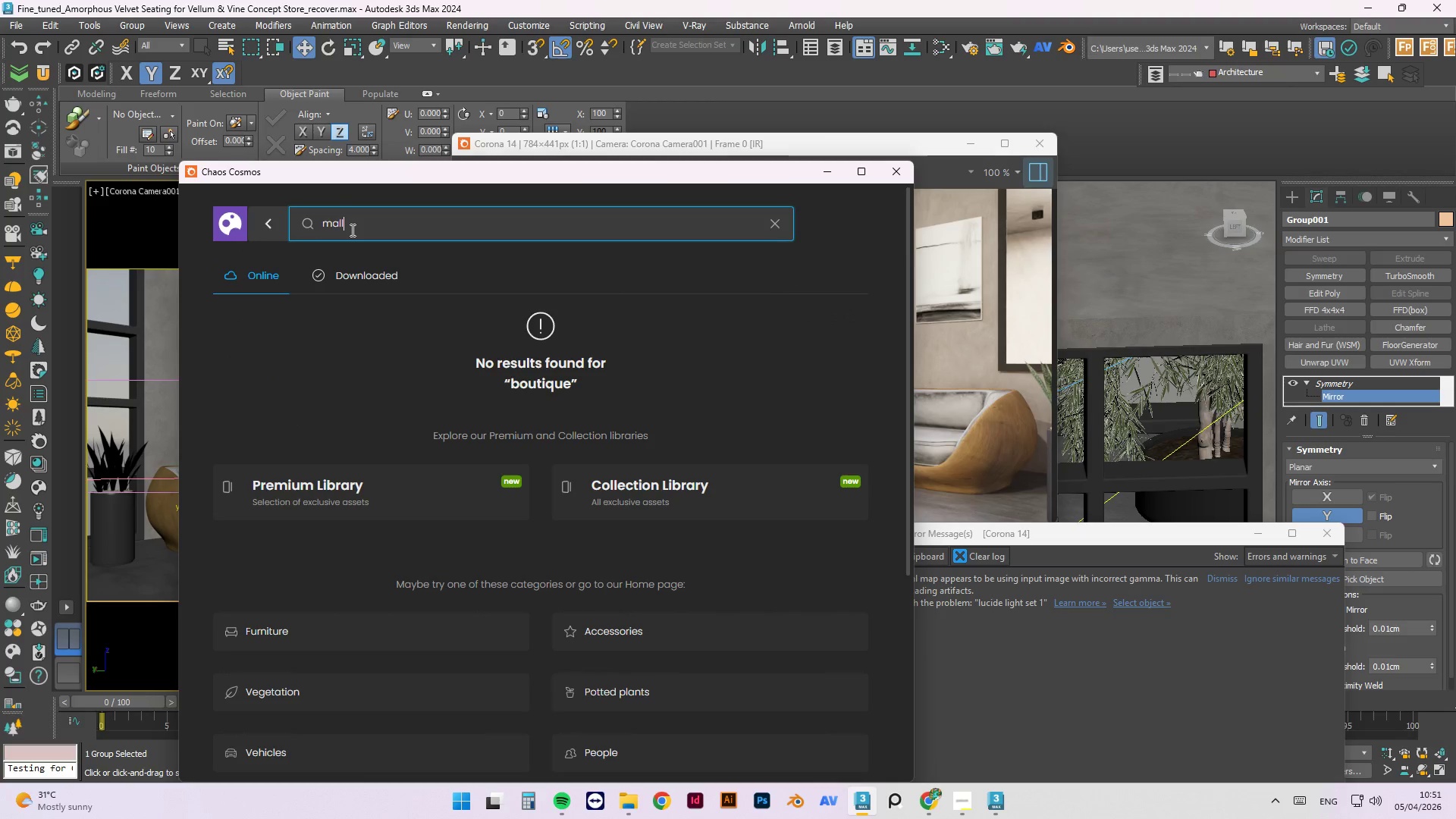 
key(Enter)
 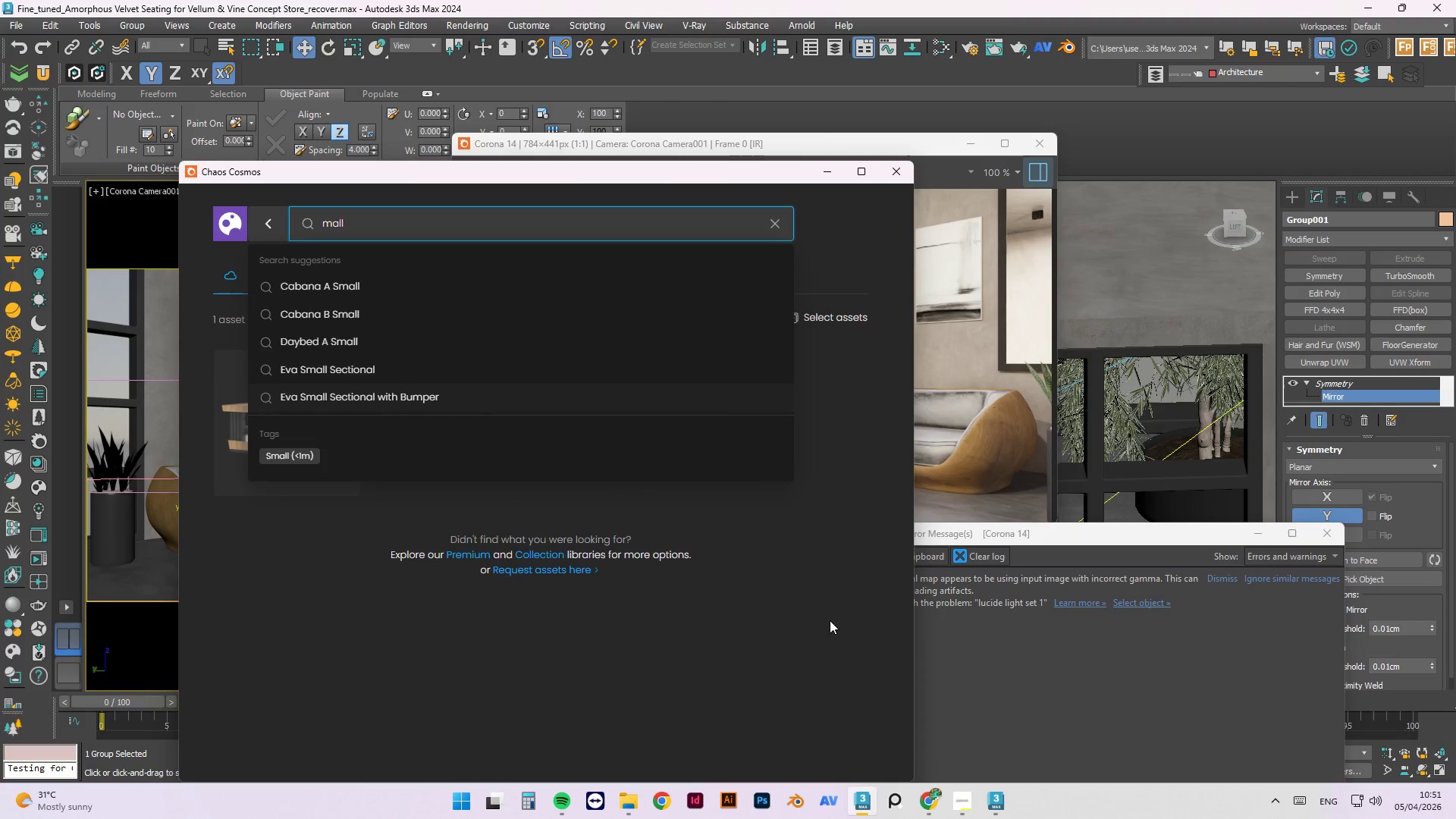 
left_click([507, 717])
 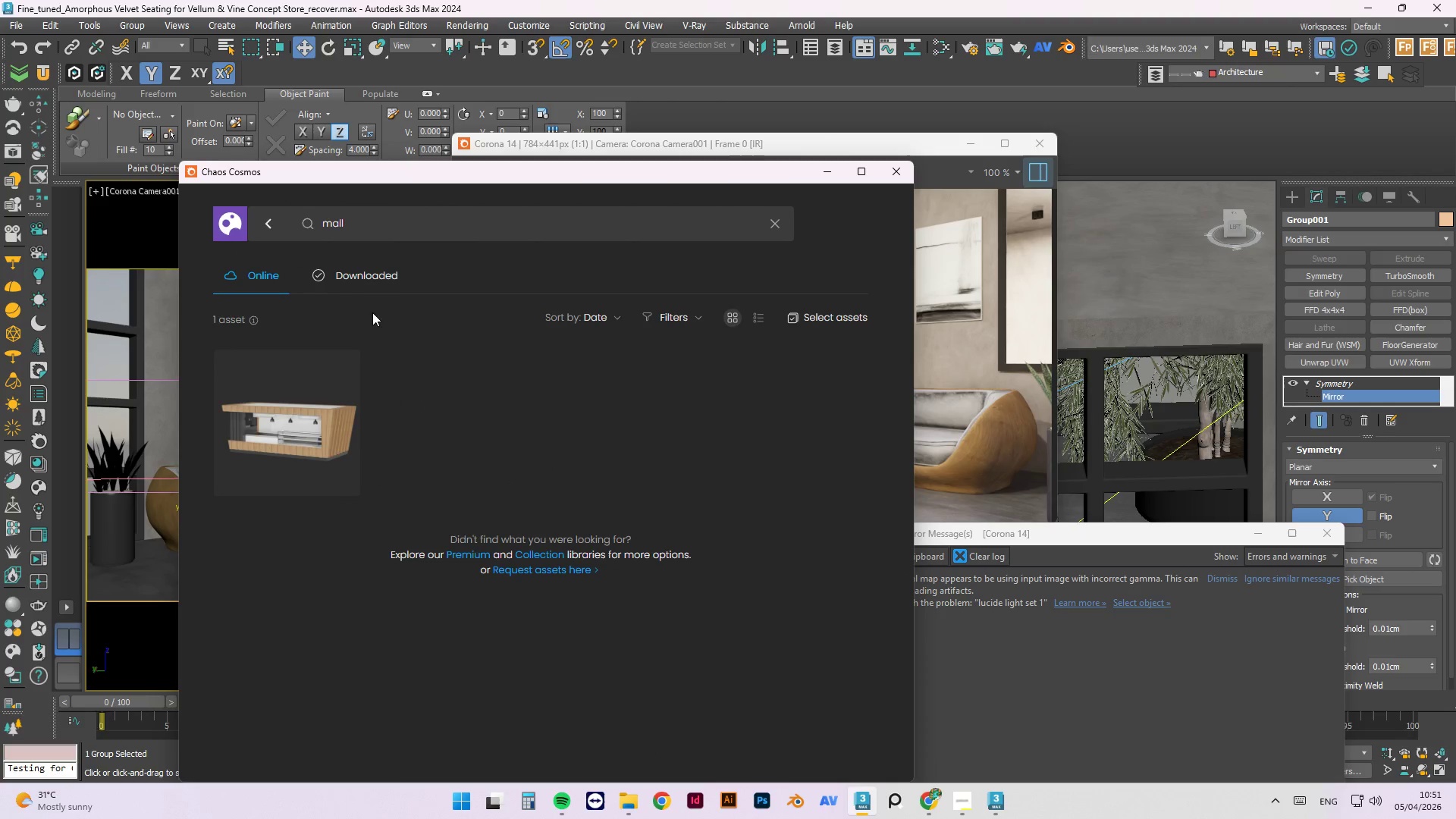 
double_click([337, 224])
 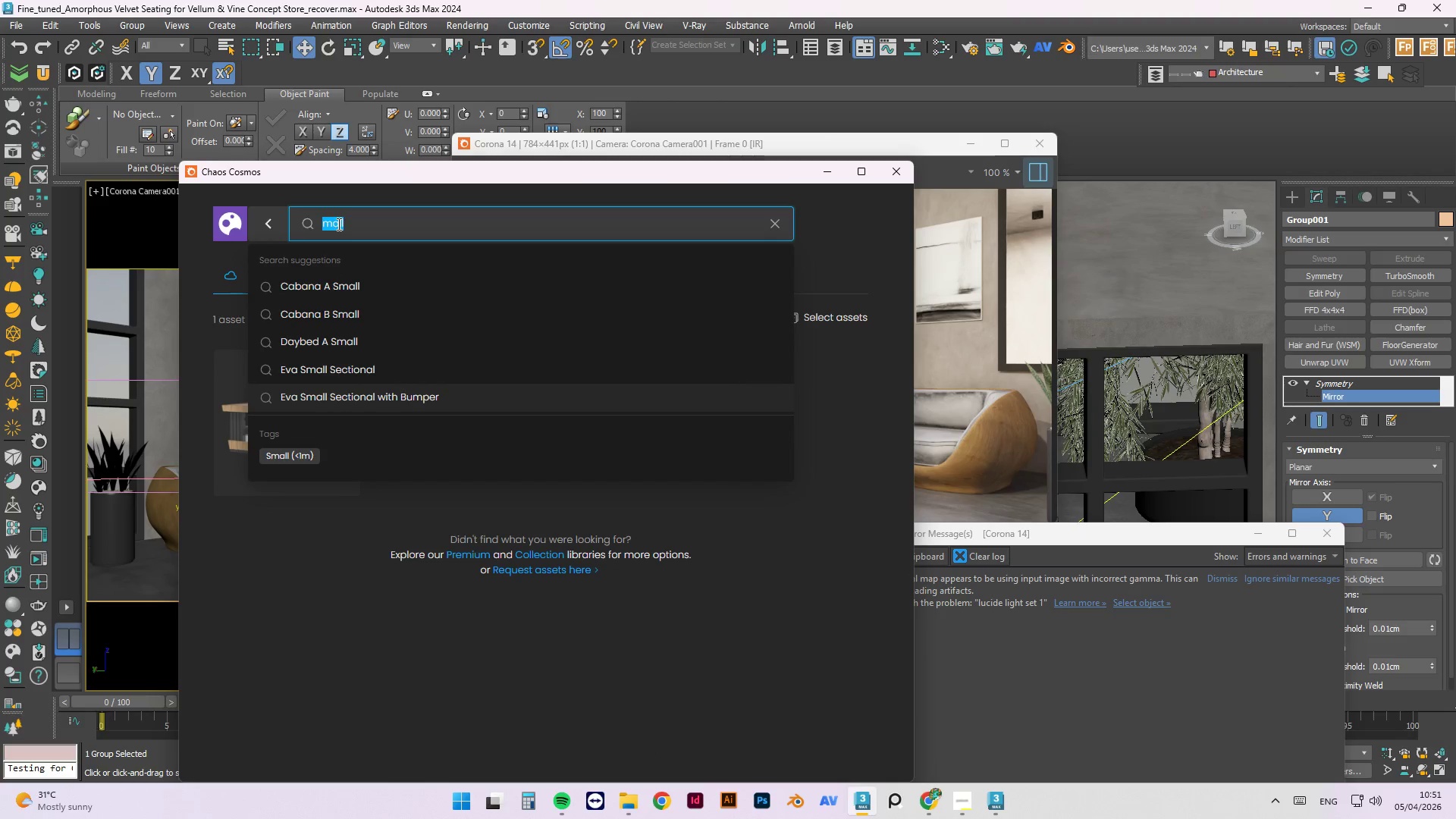 
type(clothes)
 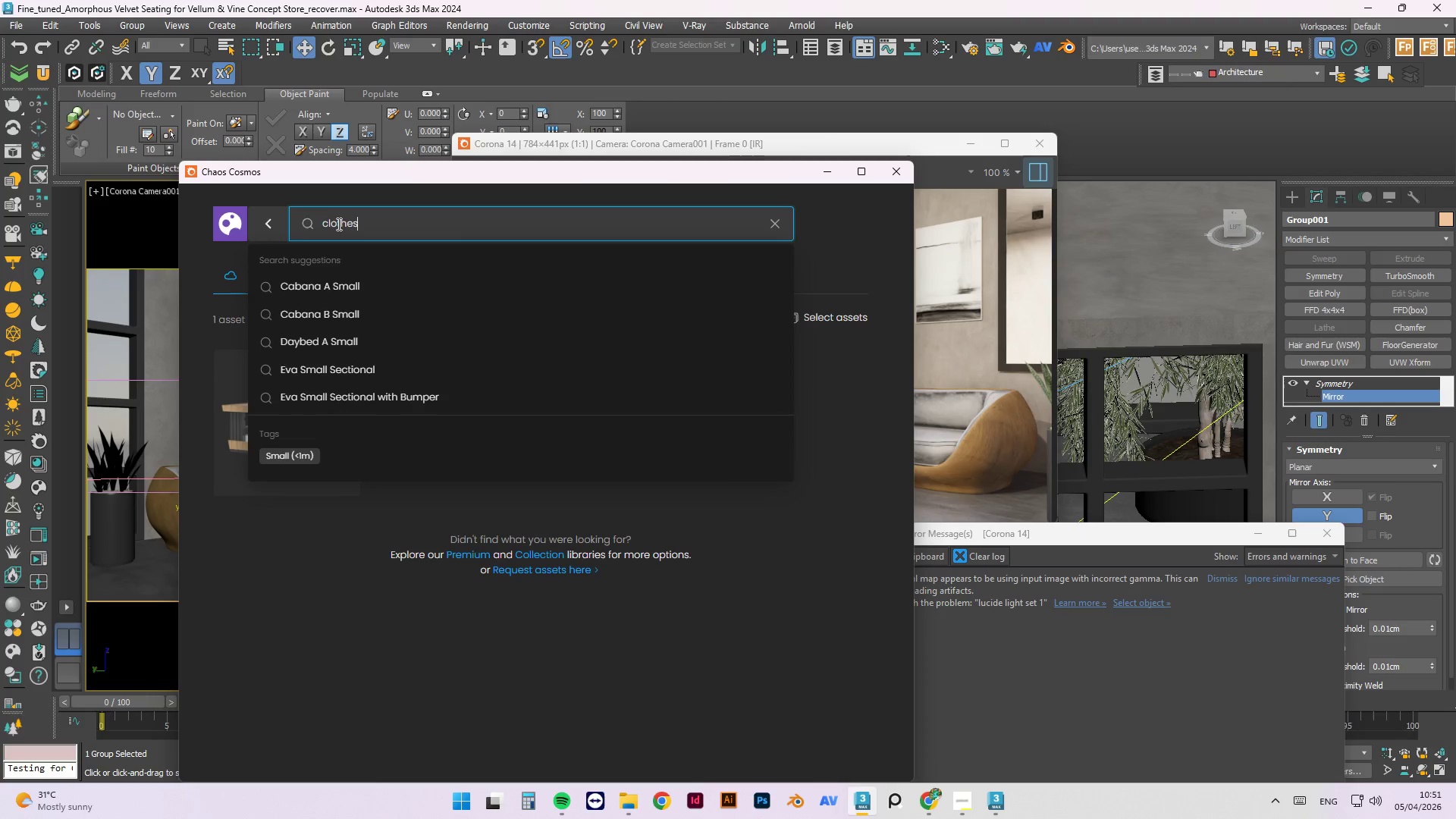 
key(Enter)
 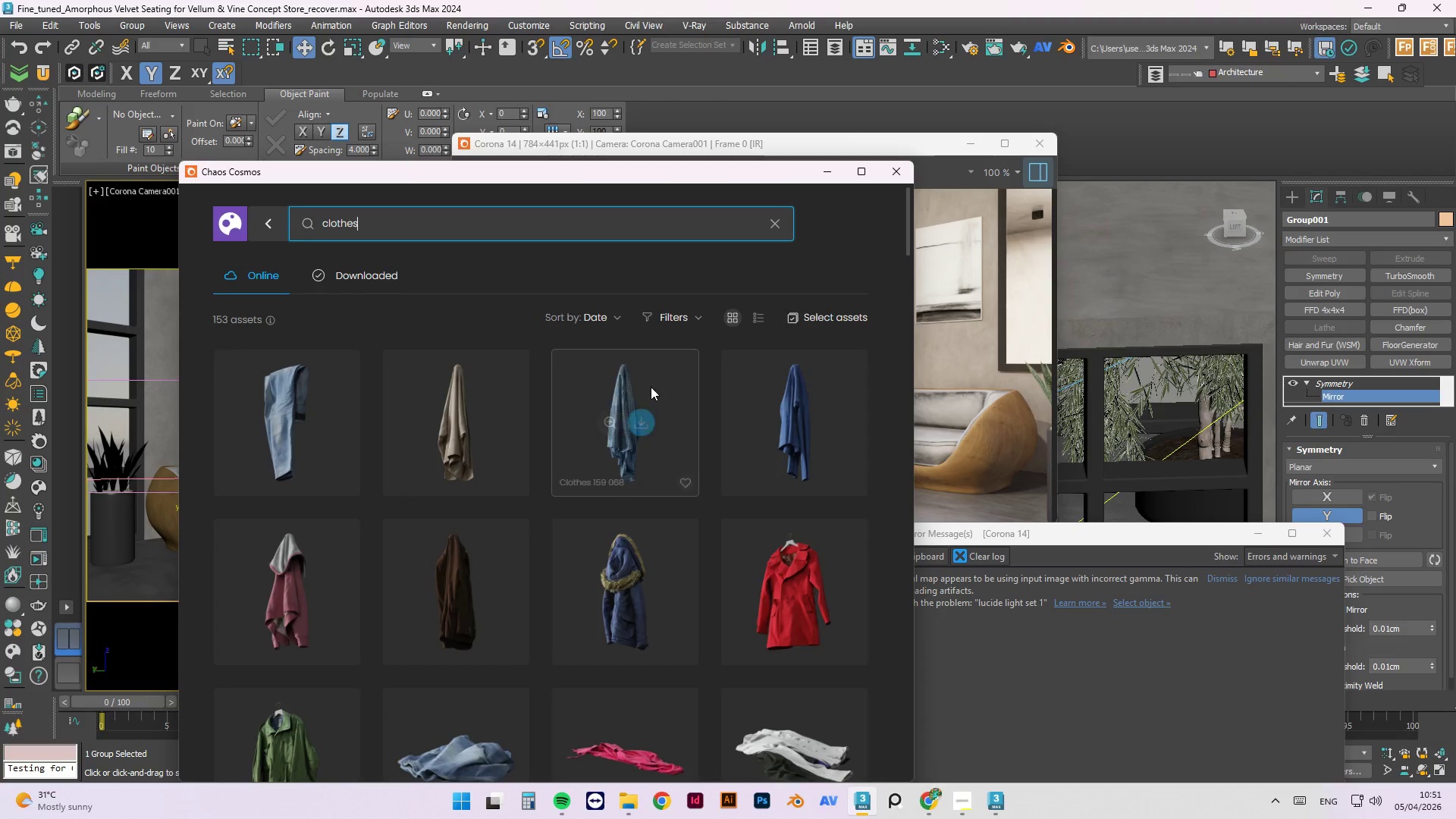 
scroll: coordinate [652, 431], scroll_direction: down, amount: 12.0
 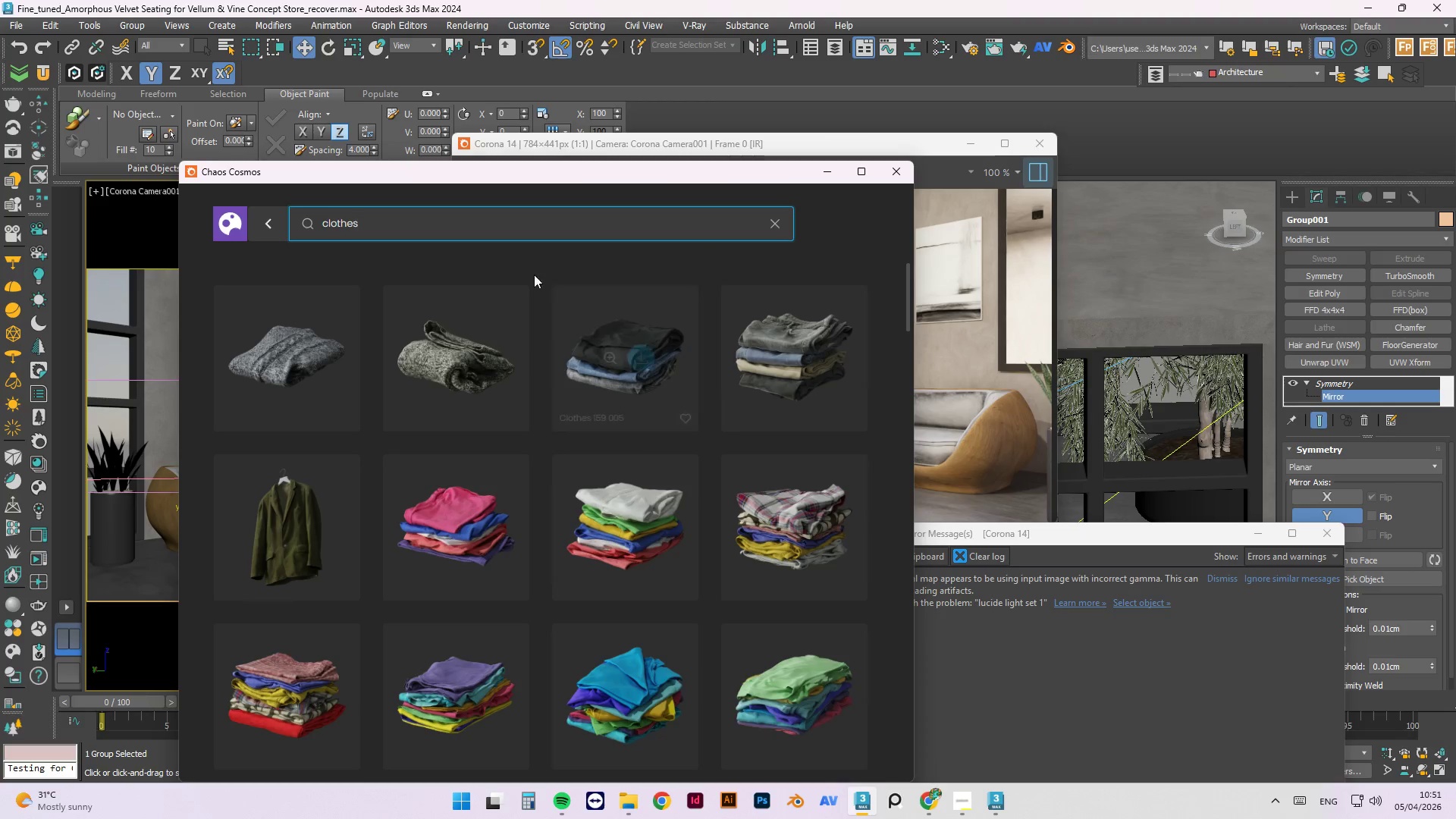 
left_click([320, 218])
 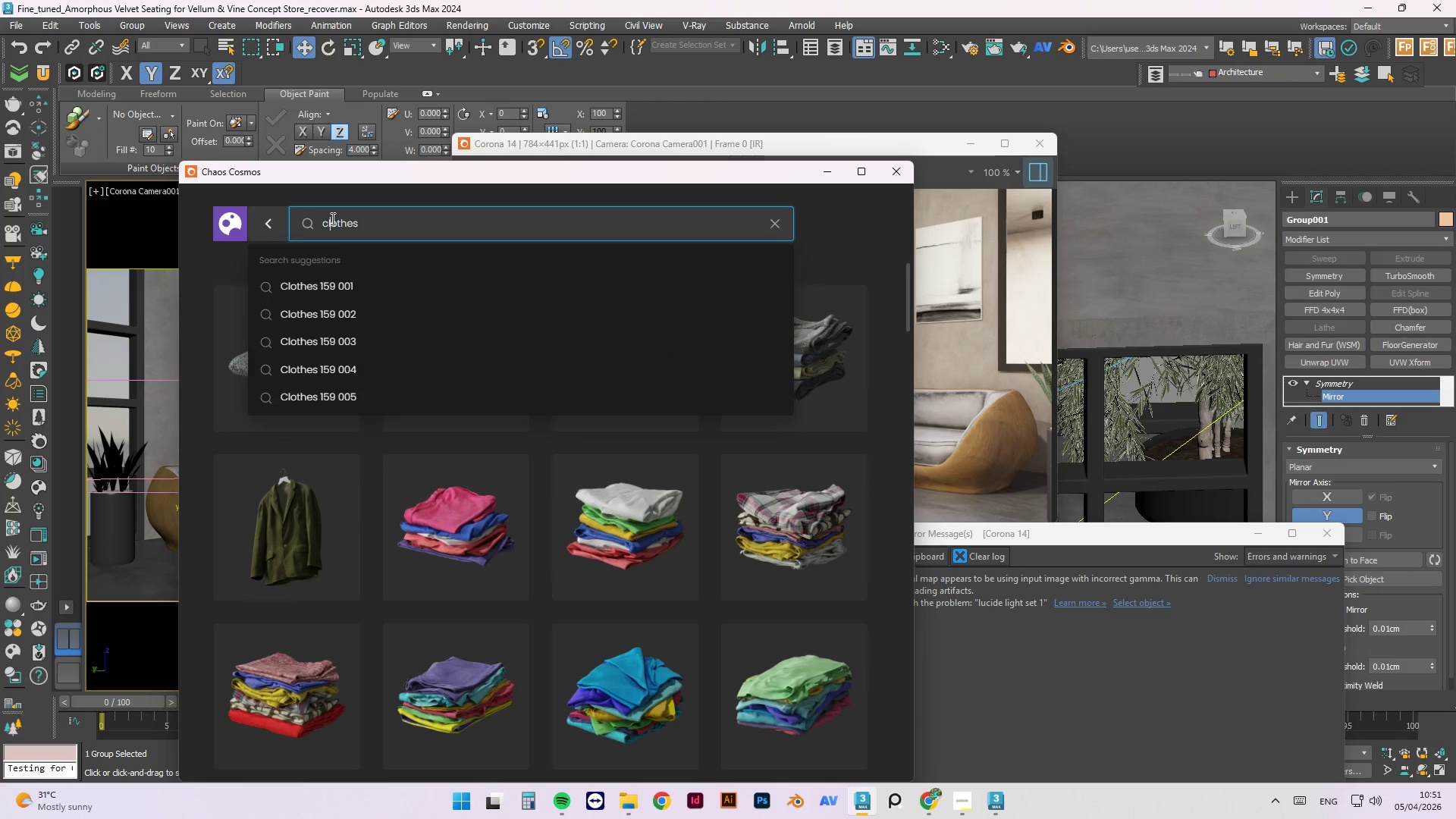 
double_click([331, 218])
 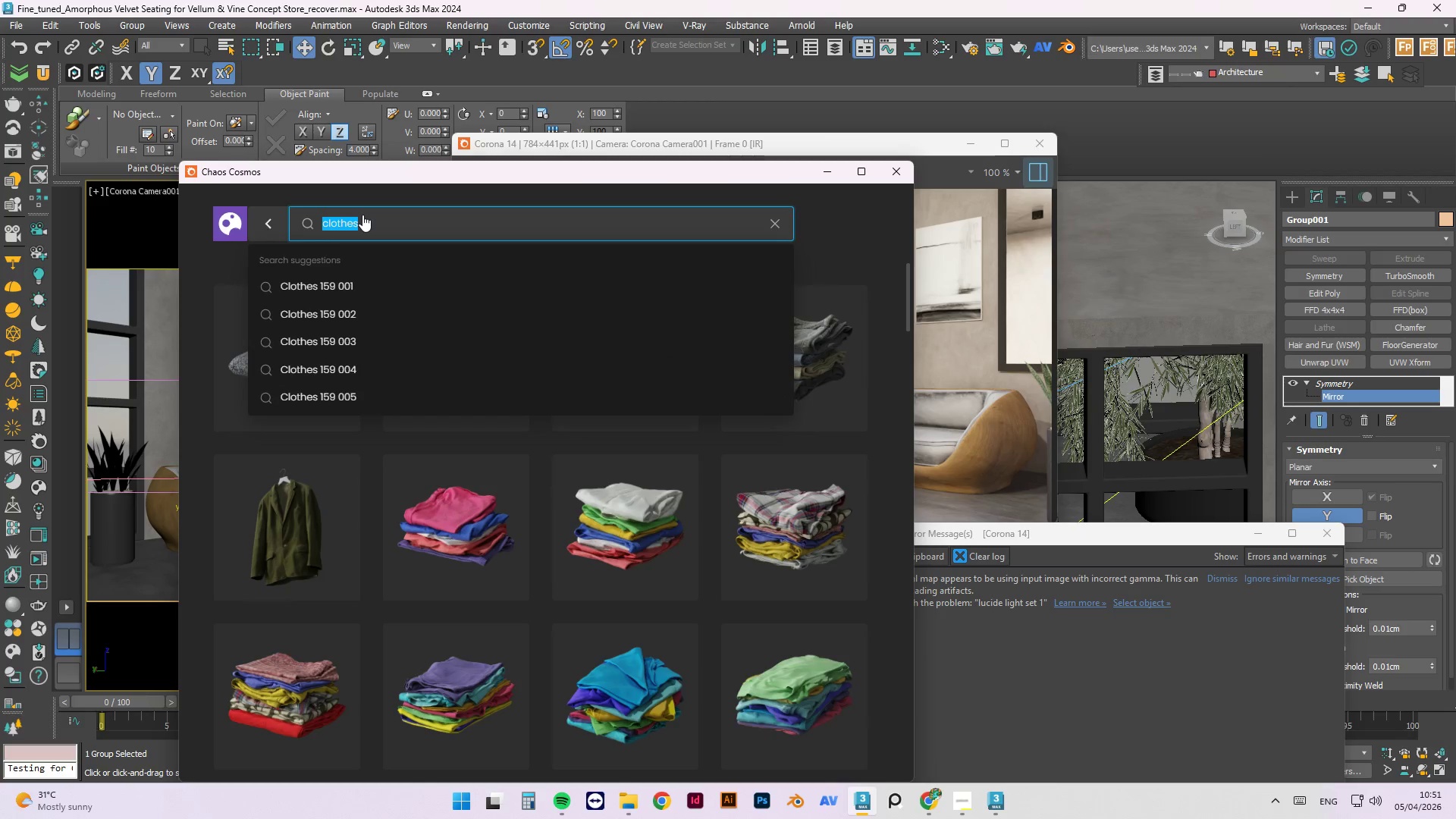 
type(books)
 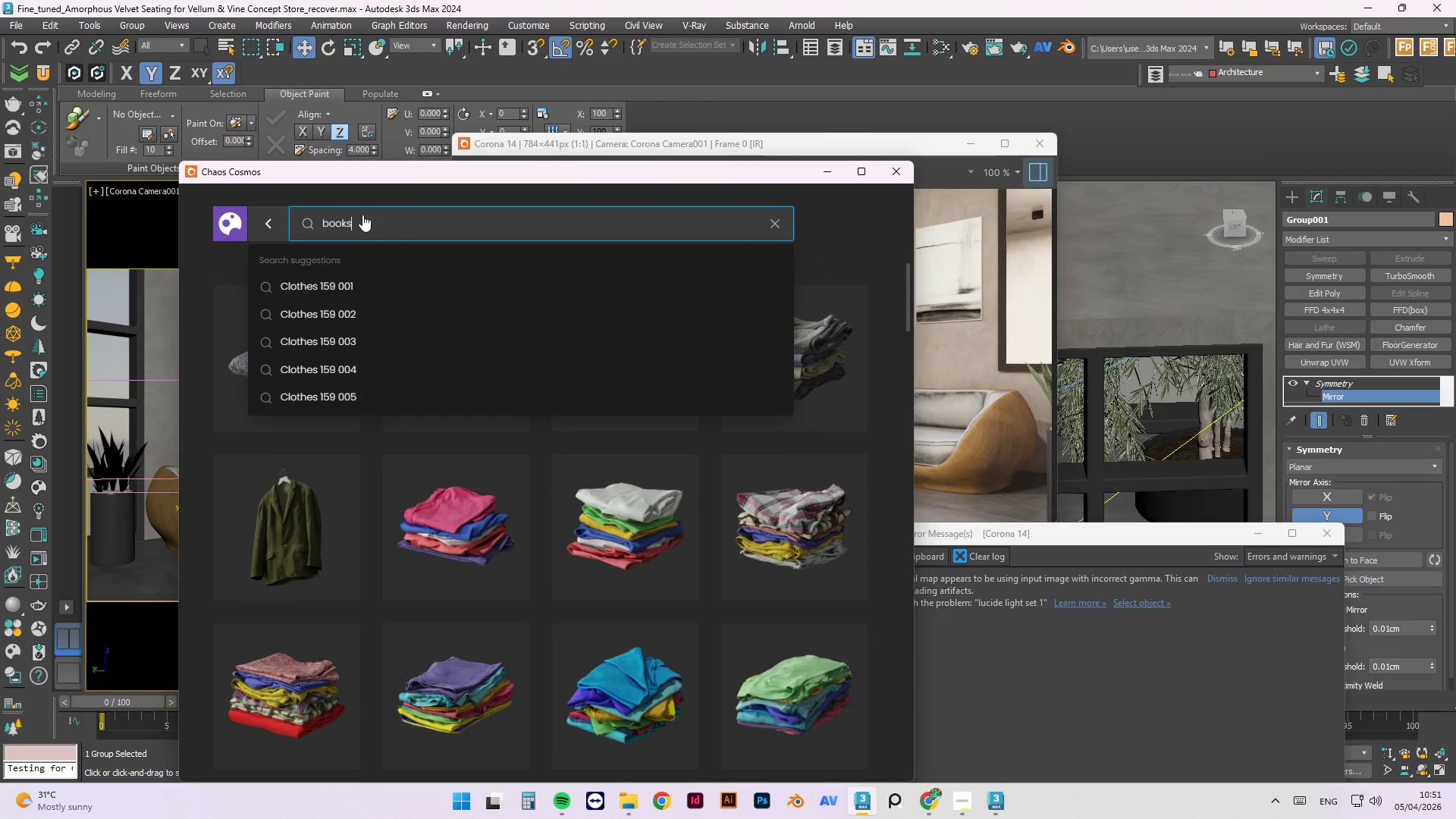 
key(Enter)
 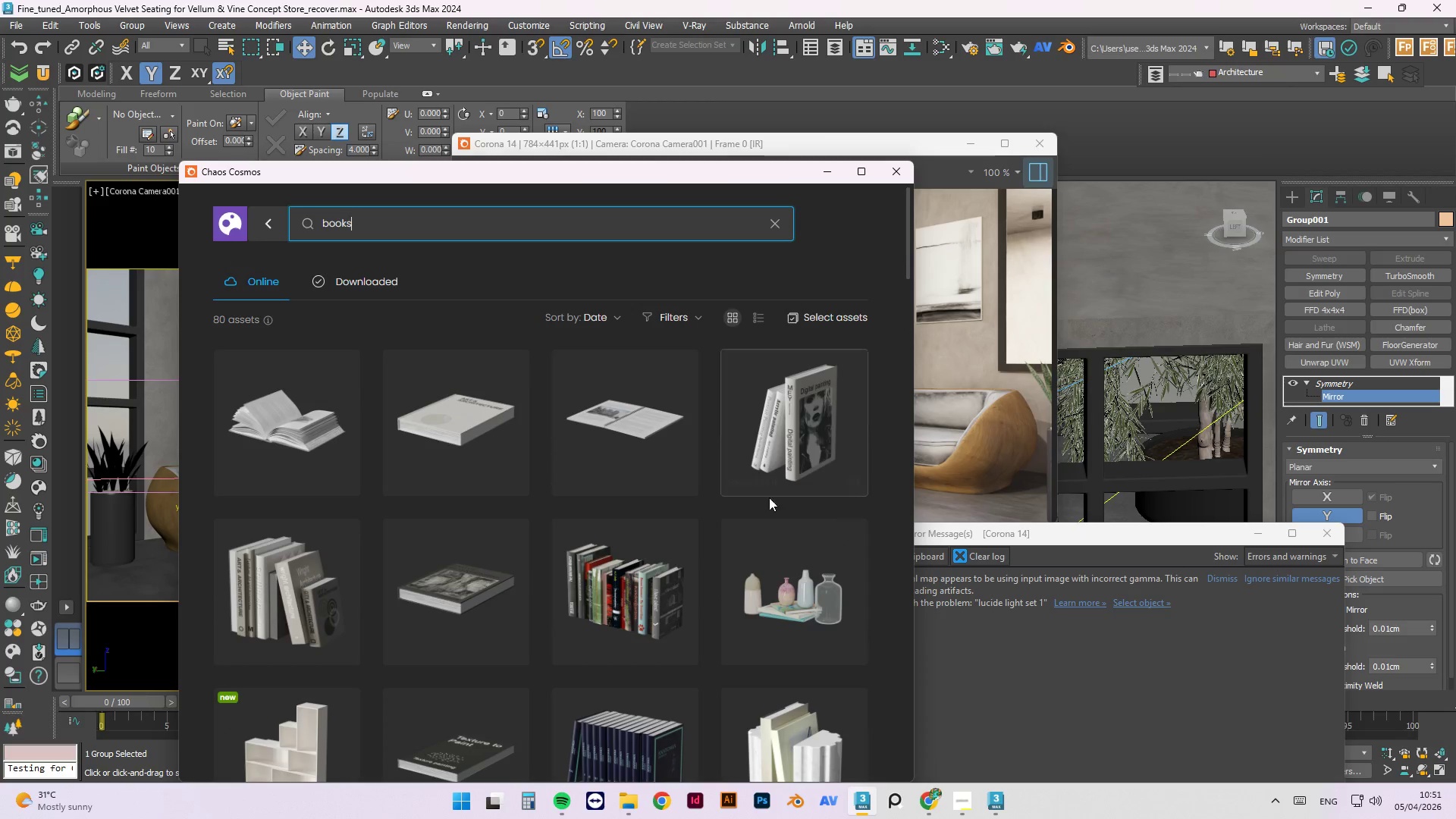 
scroll: coordinate [679, 449], scroll_direction: down, amount: 4.0
 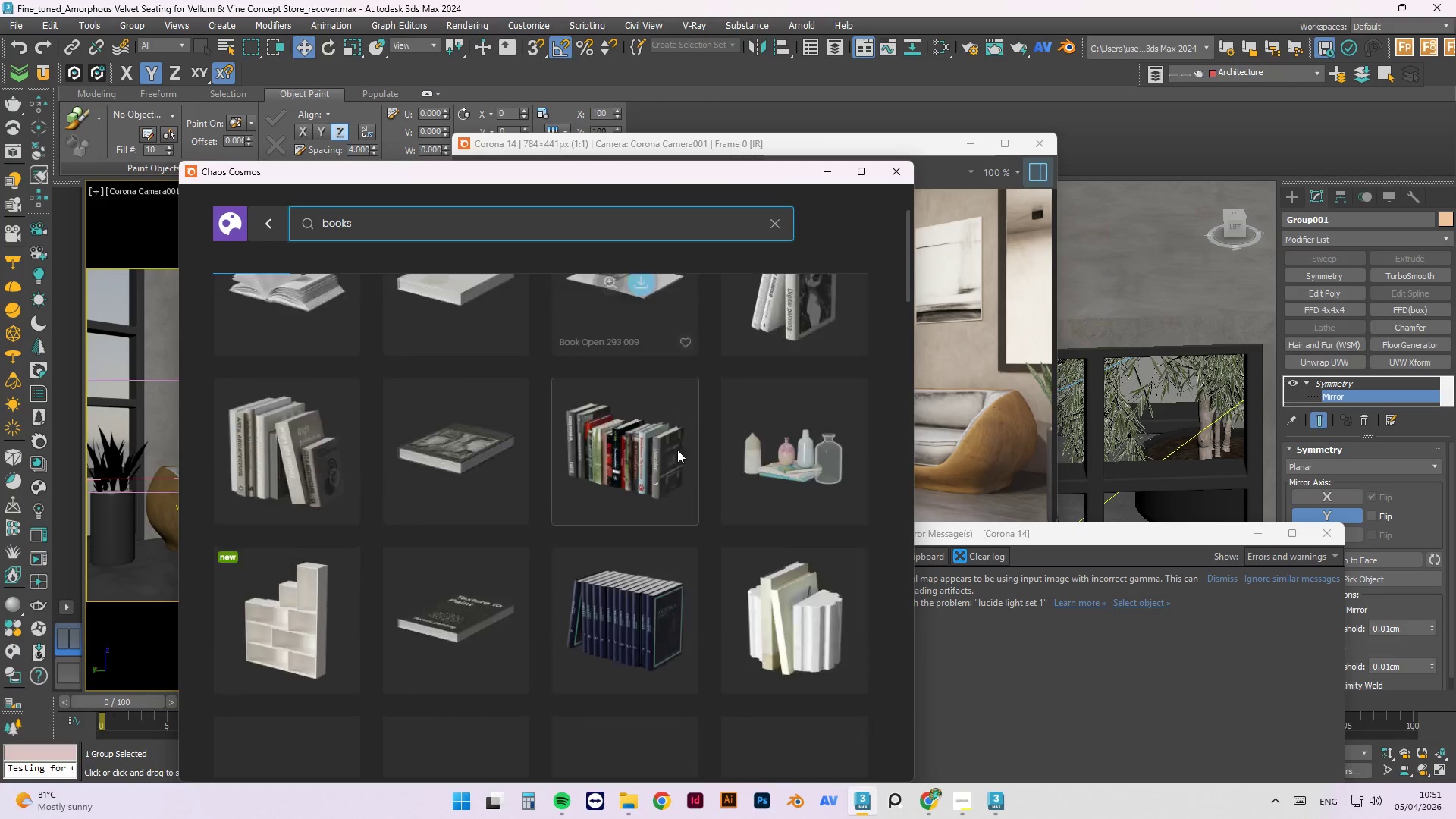 
mouse_move([660, 438])
 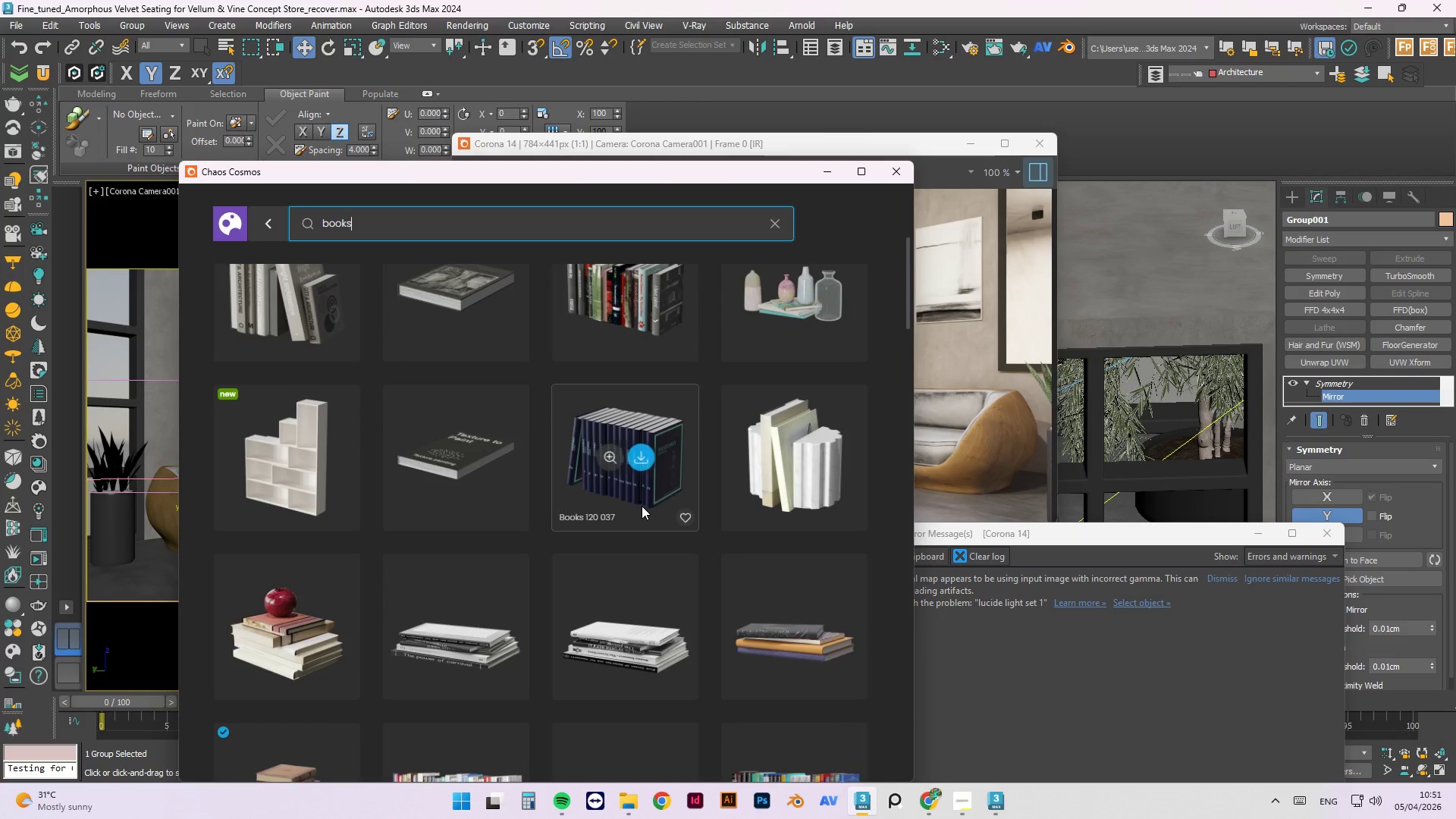 
scroll: coordinate [629, 482], scroll_direction: down, amount: 7.0
 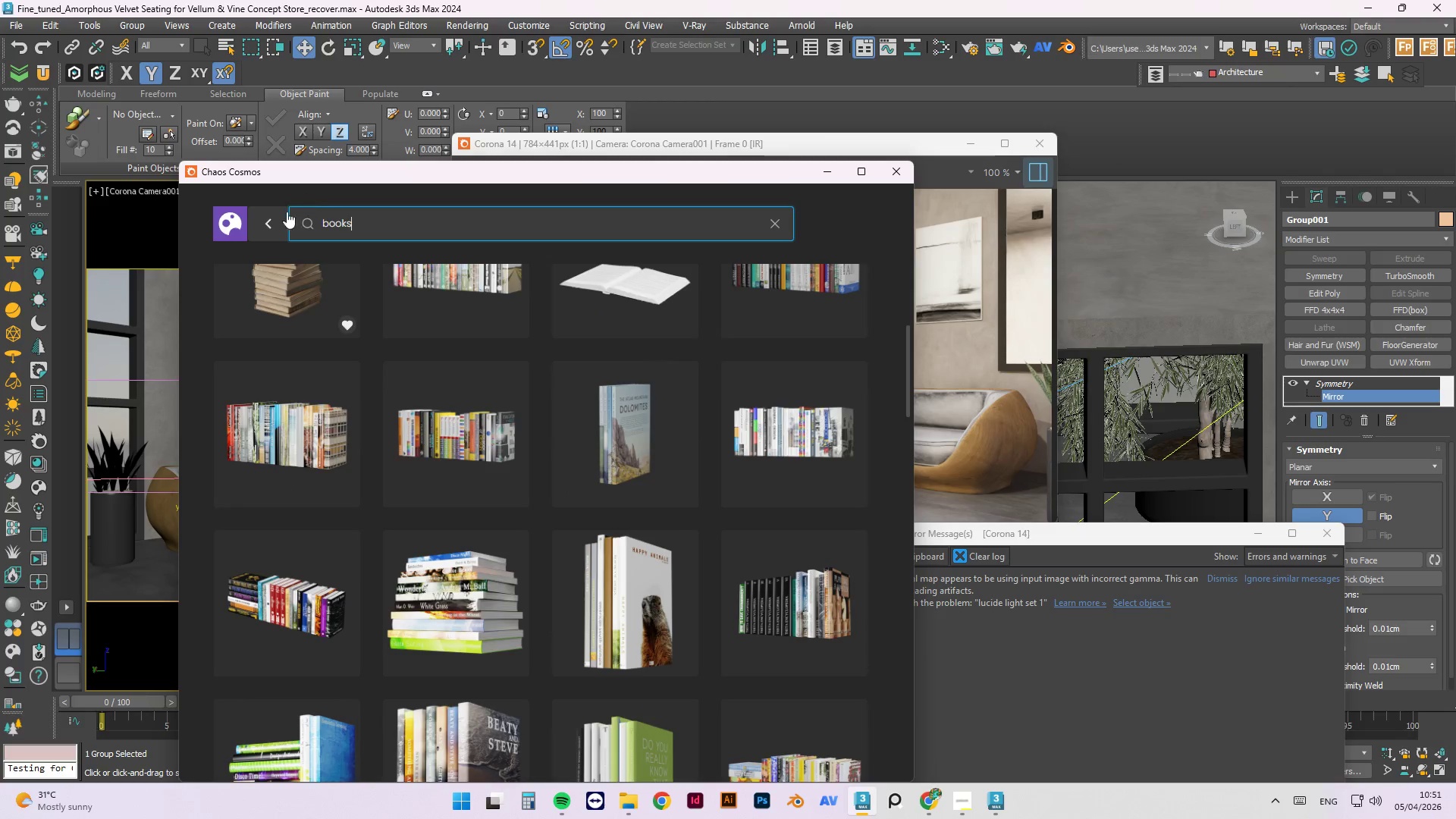 
double_click([335, 219])
 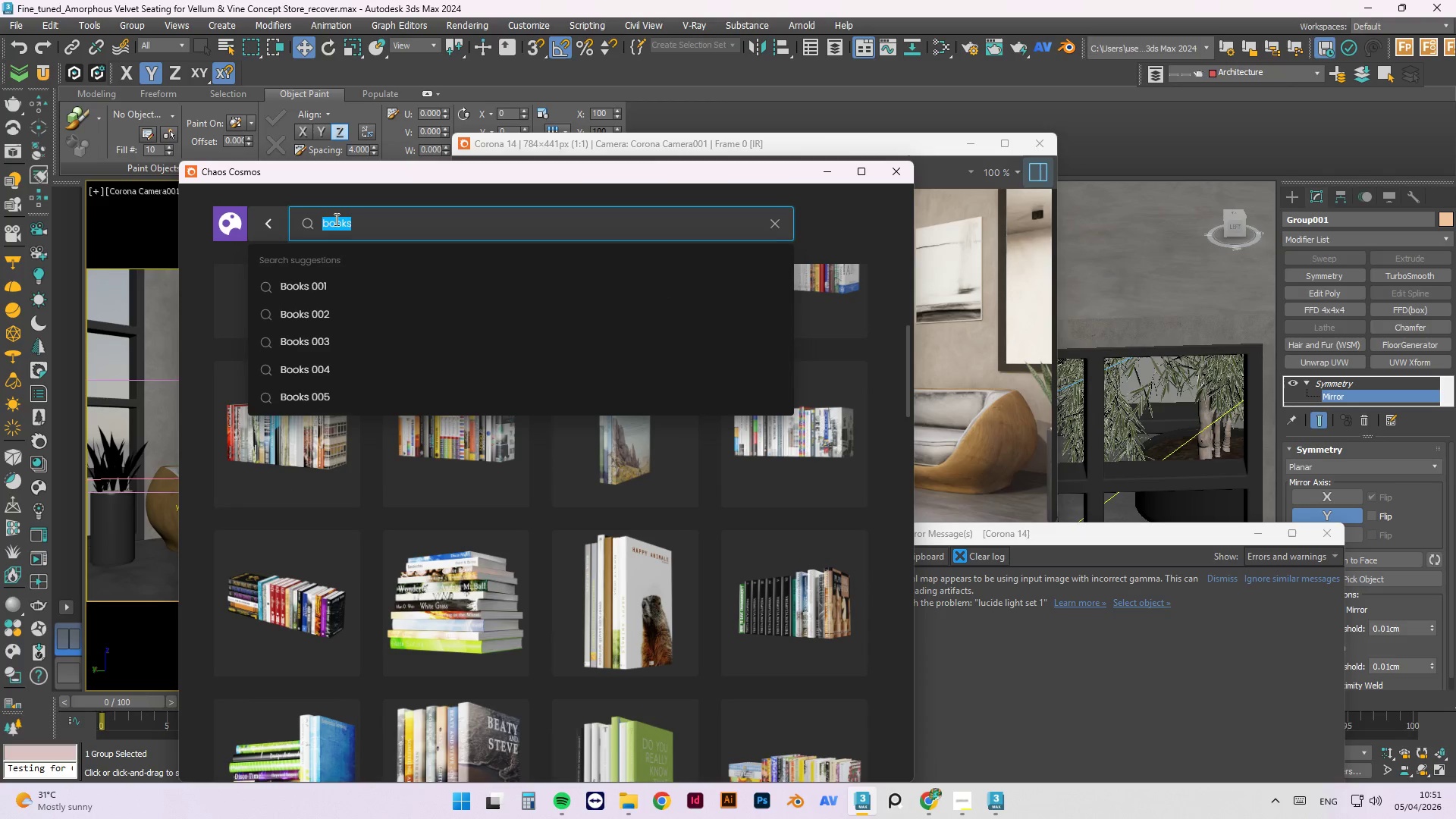 
type(magazine)
 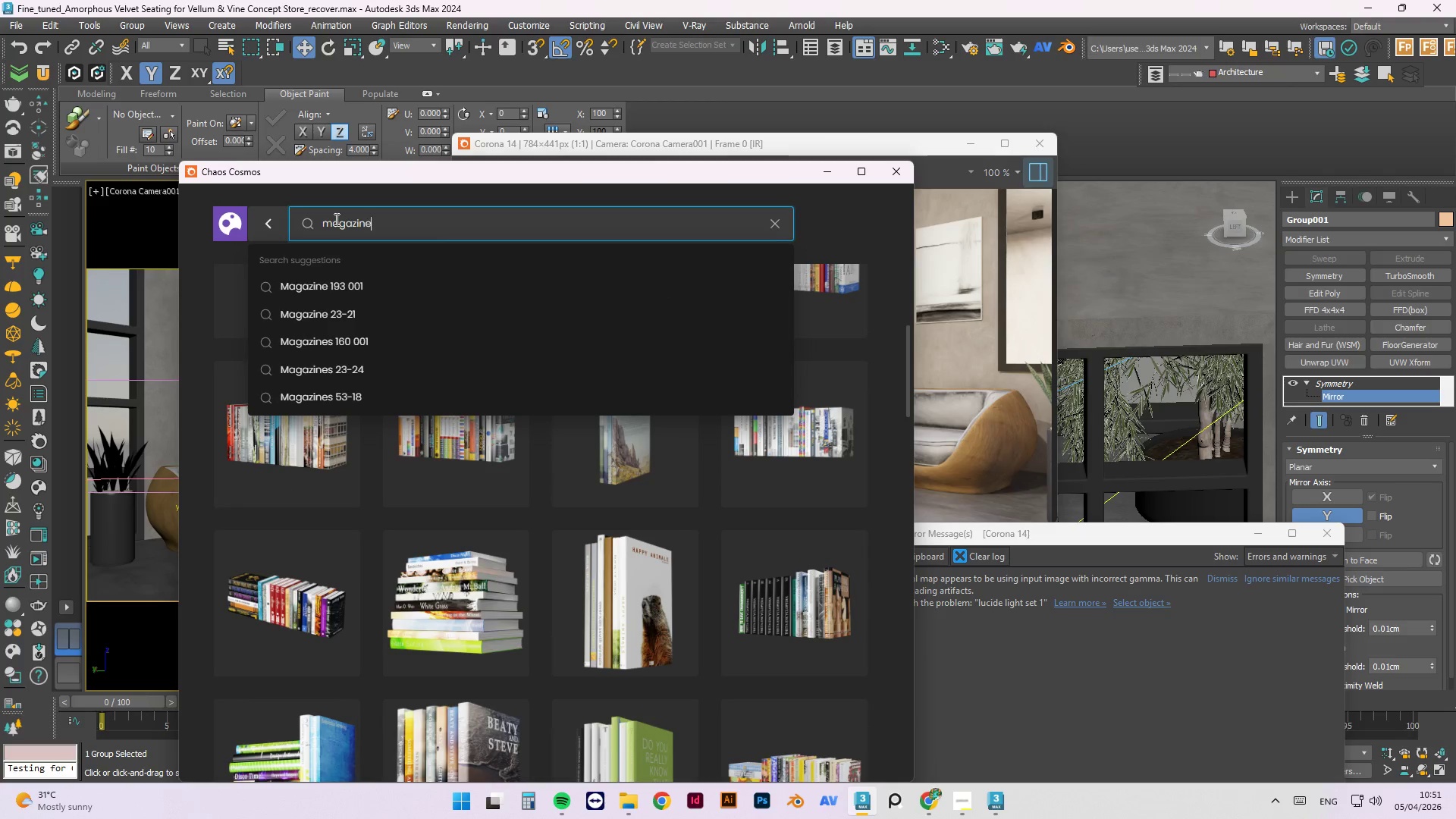 
key(Enter)
 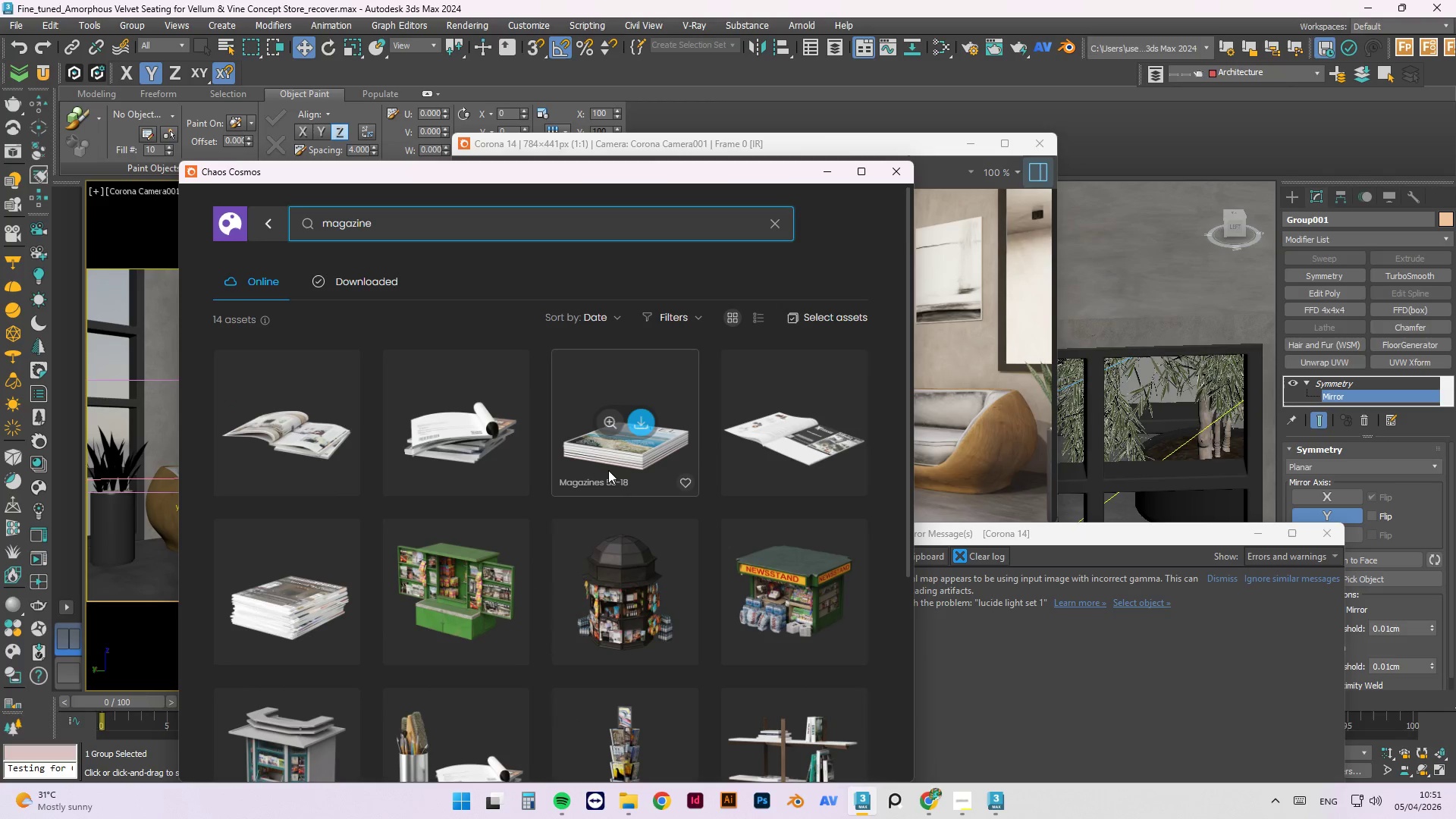 
scroll: coordinate [627, 459], scroll_direction: down, amount: 5.0
 